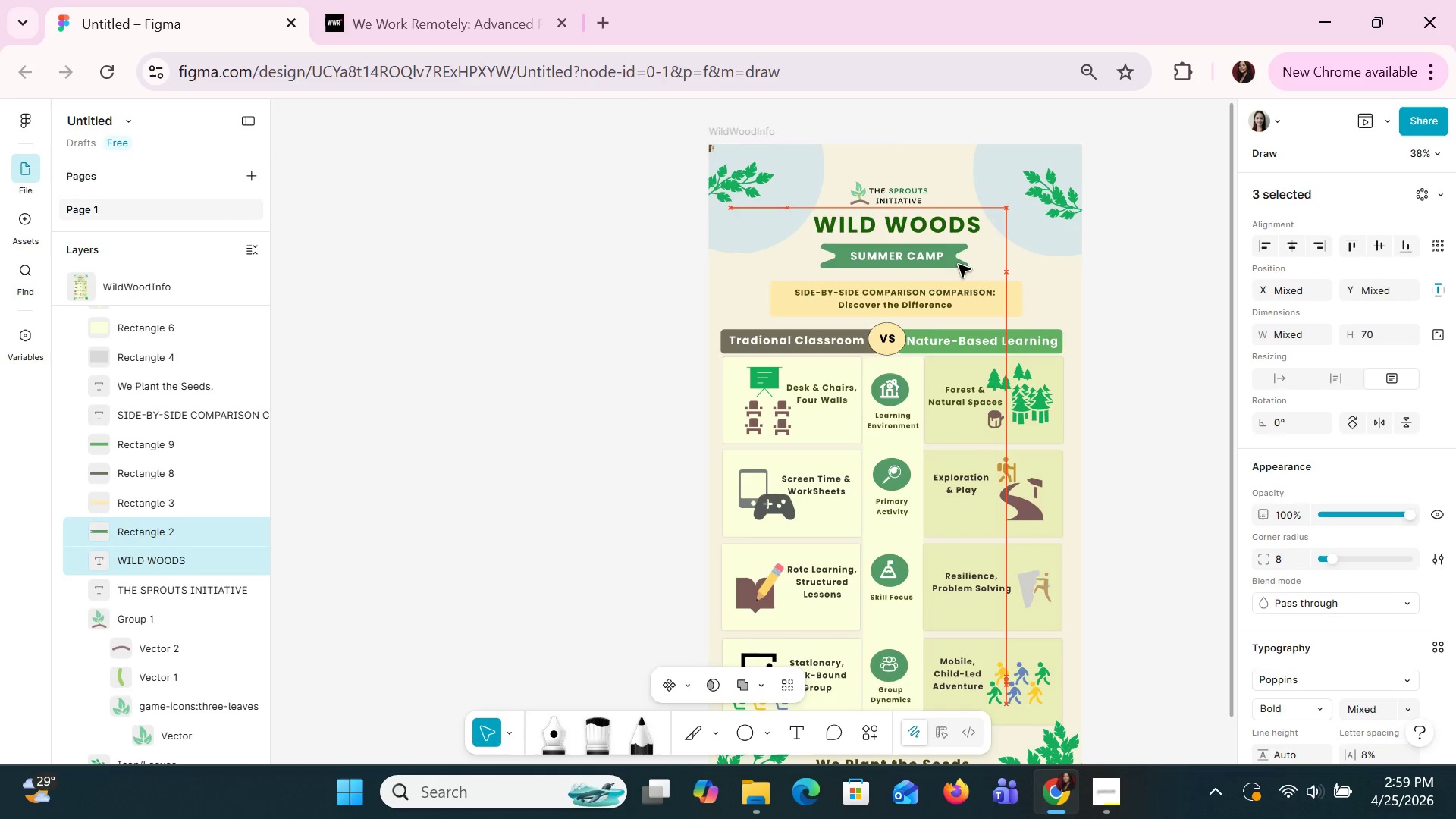 
key(ArrowUp)
 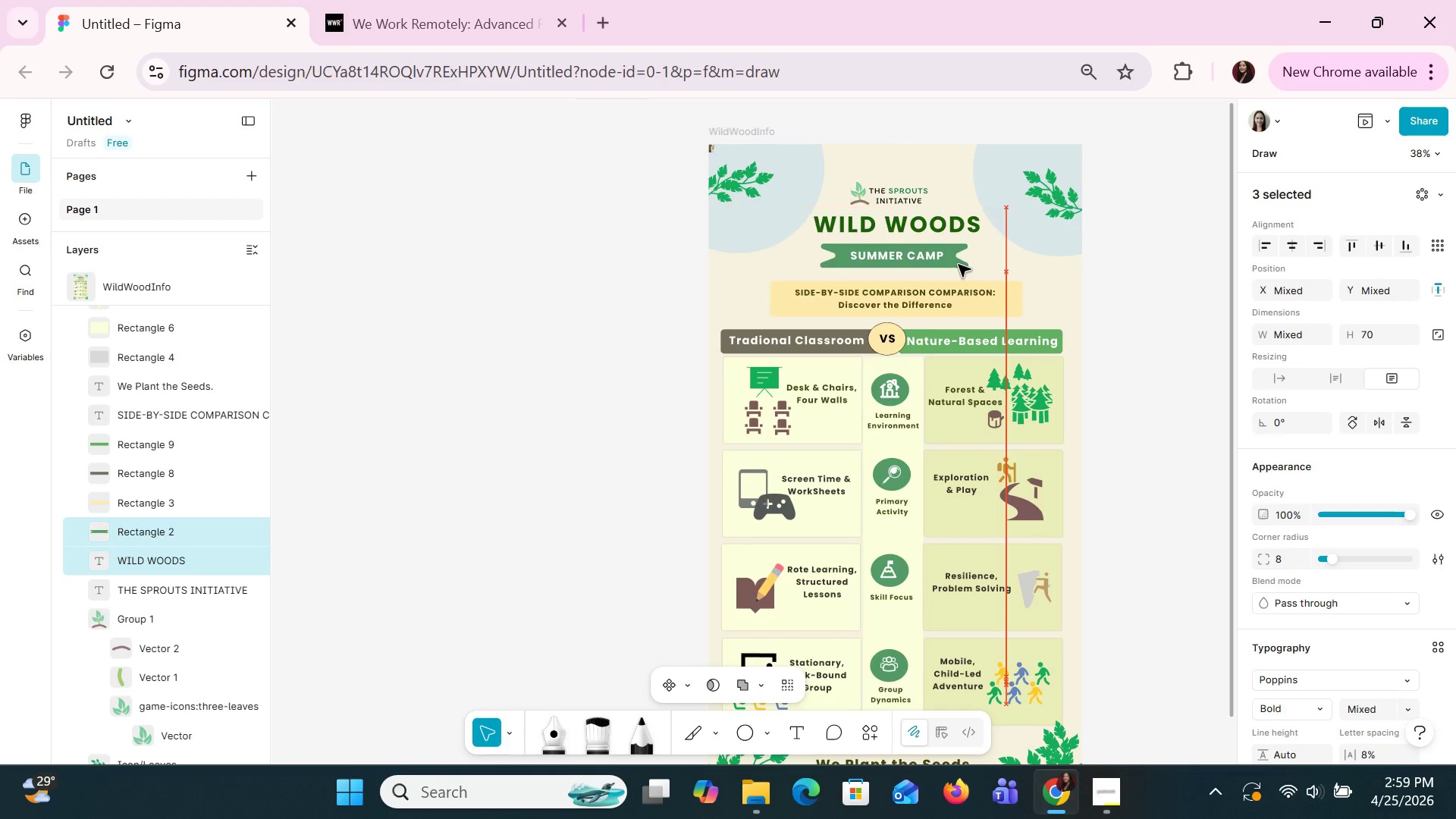 
key(ArrowUp)
 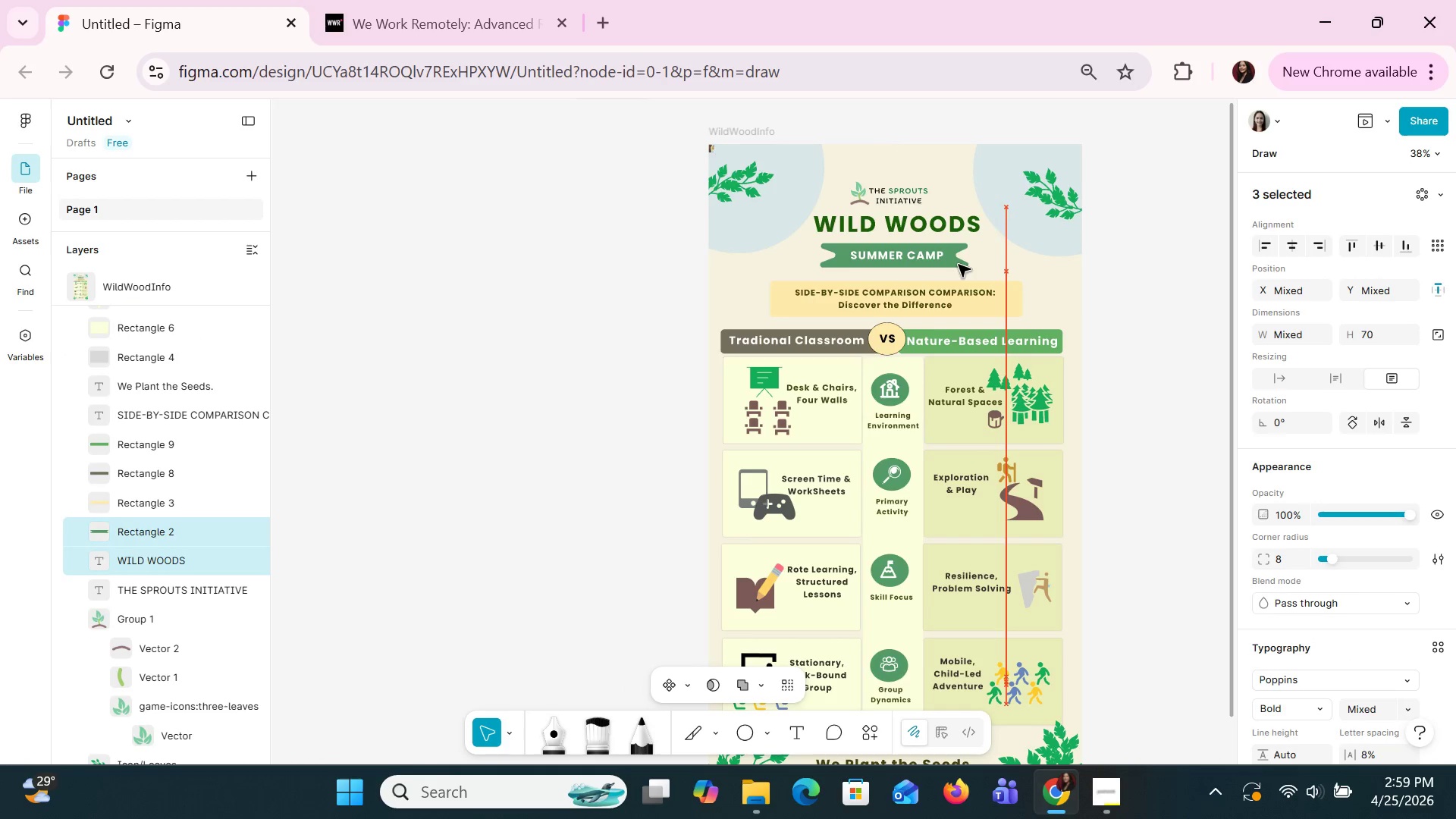 
key(ArrowUp)
 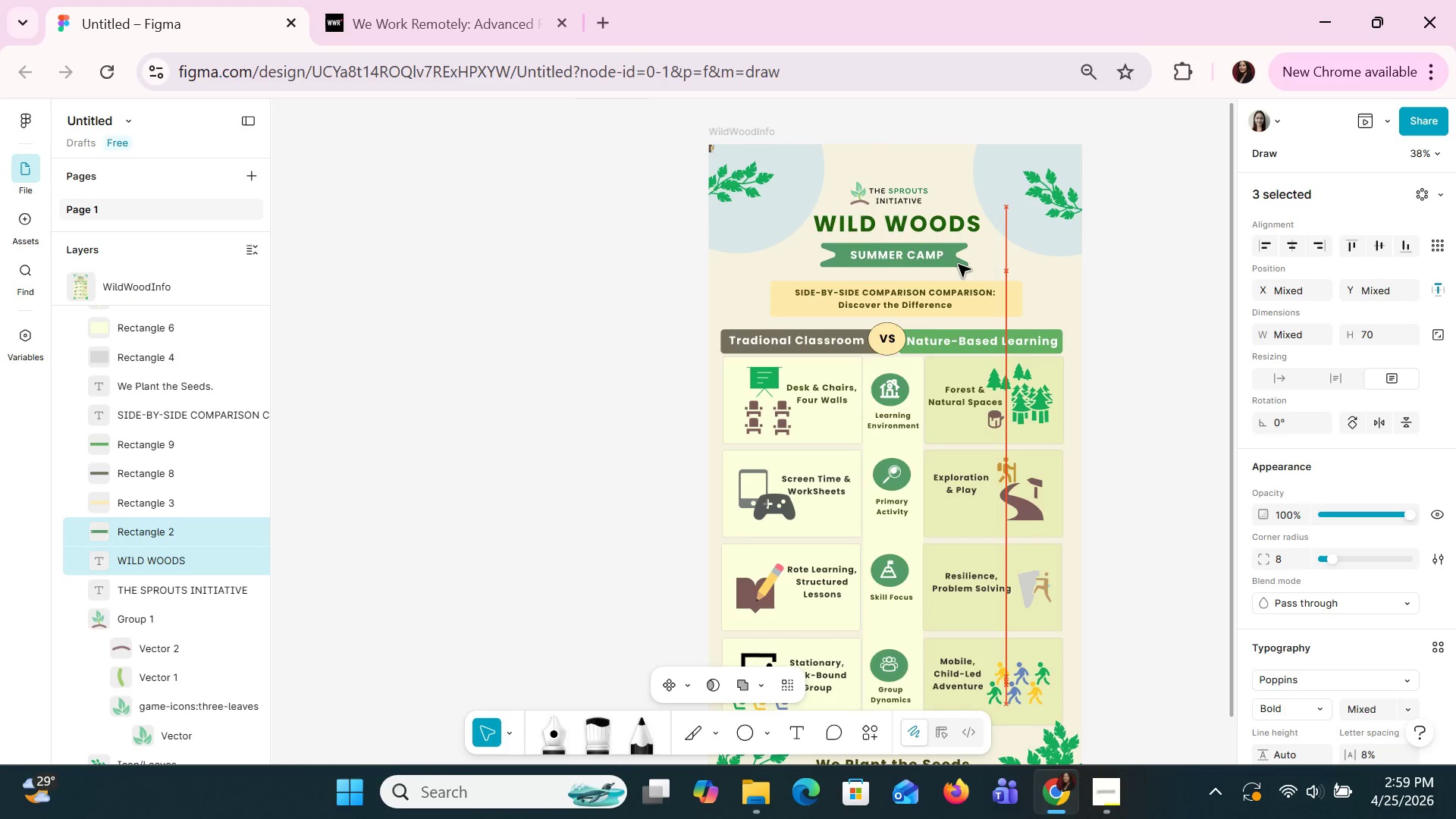 
key(ArrowUp)
 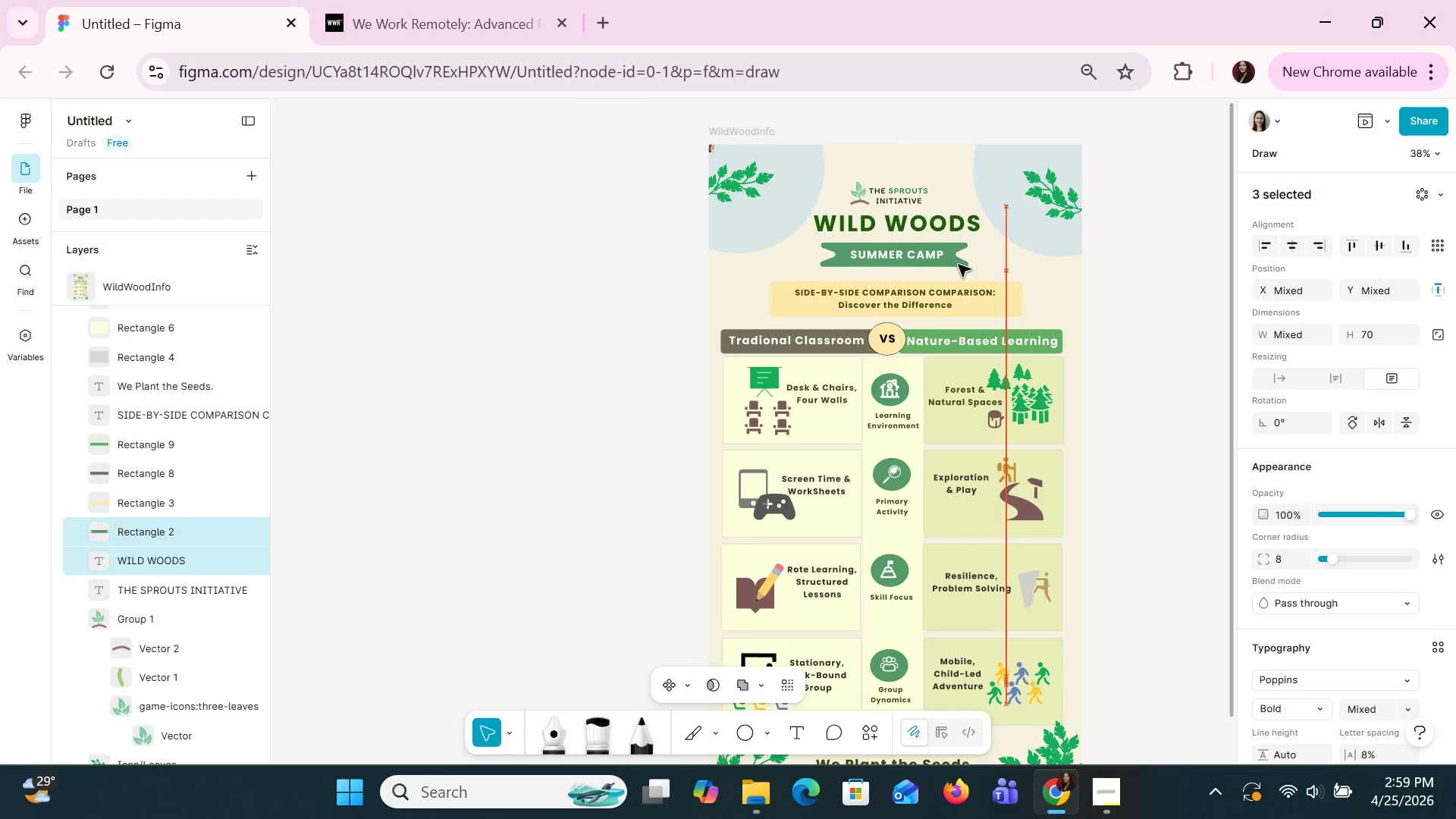 
key(ArrowUp)
 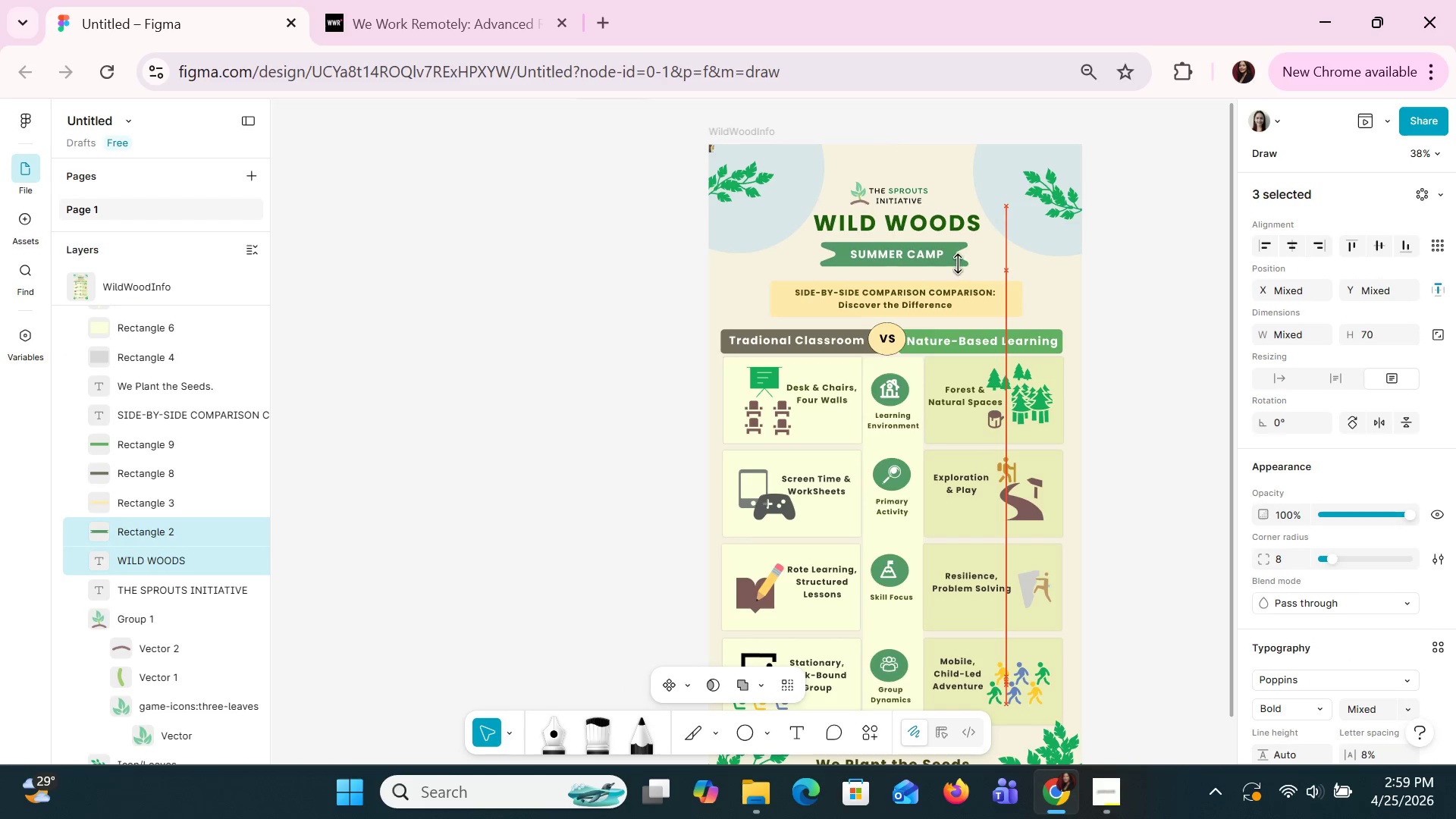 
key(ArrowUp)
 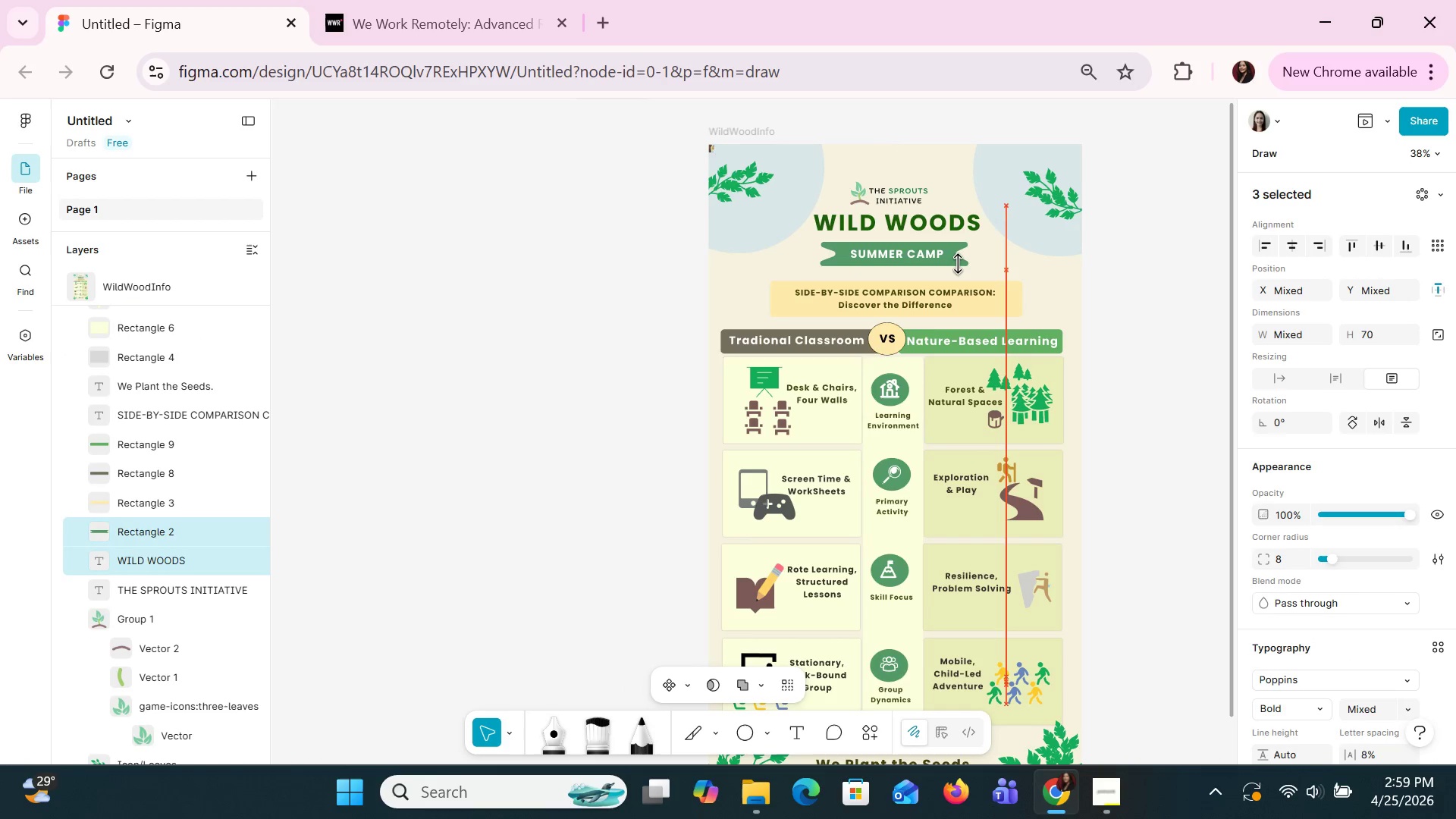 
key(ArrowUp)
 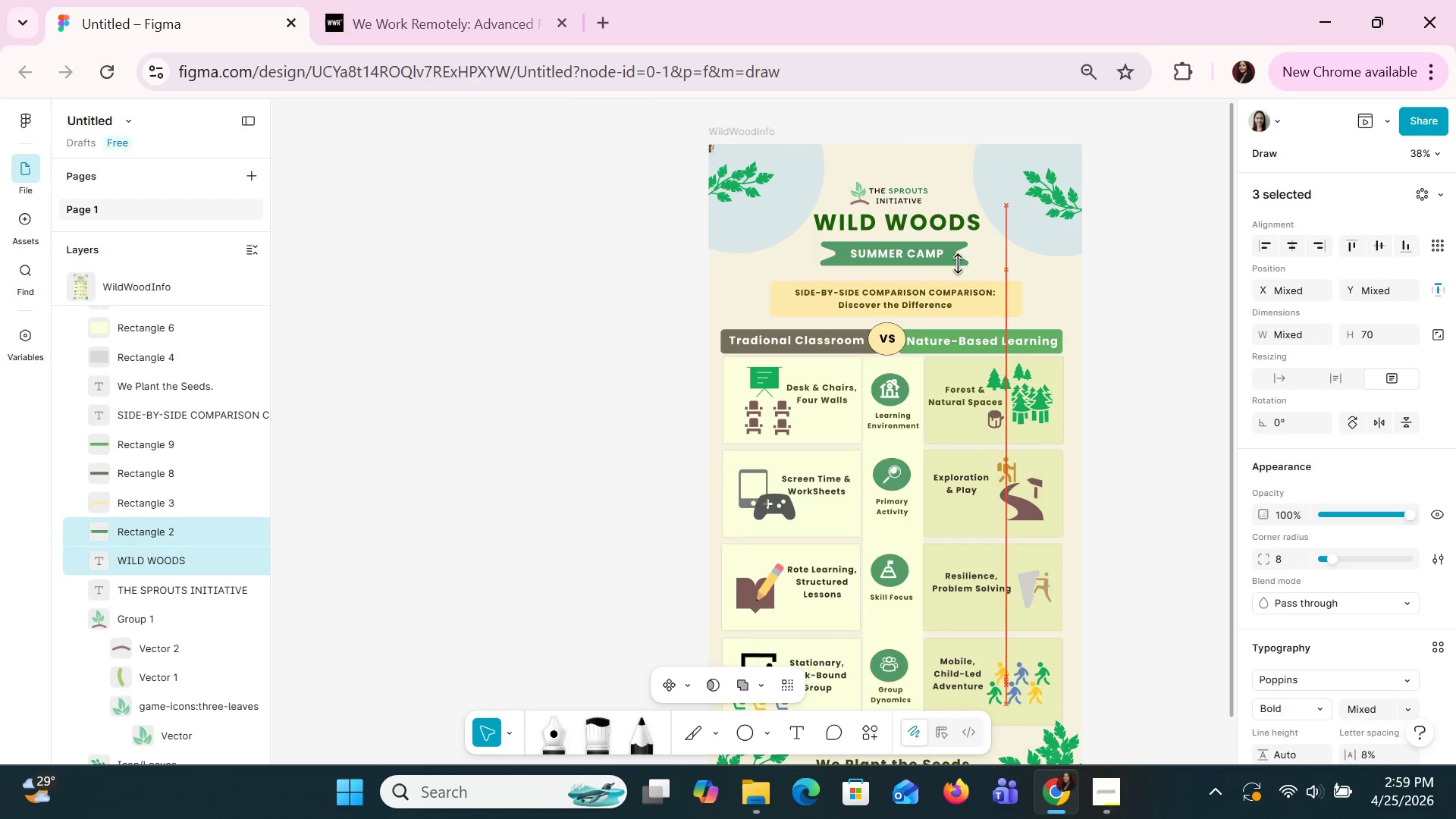 
key(ArrowUp)
 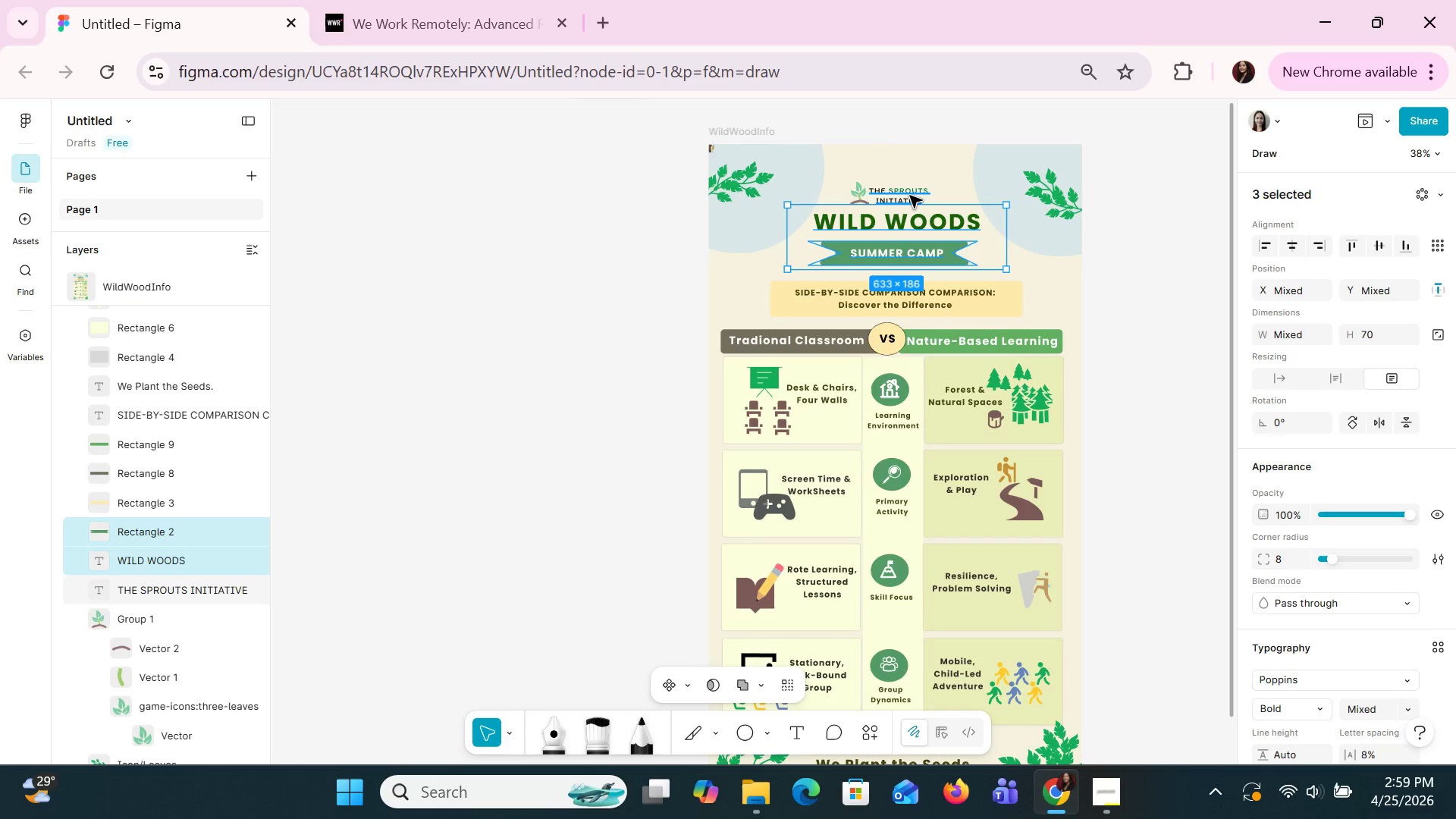 
left_click([909, 195])
 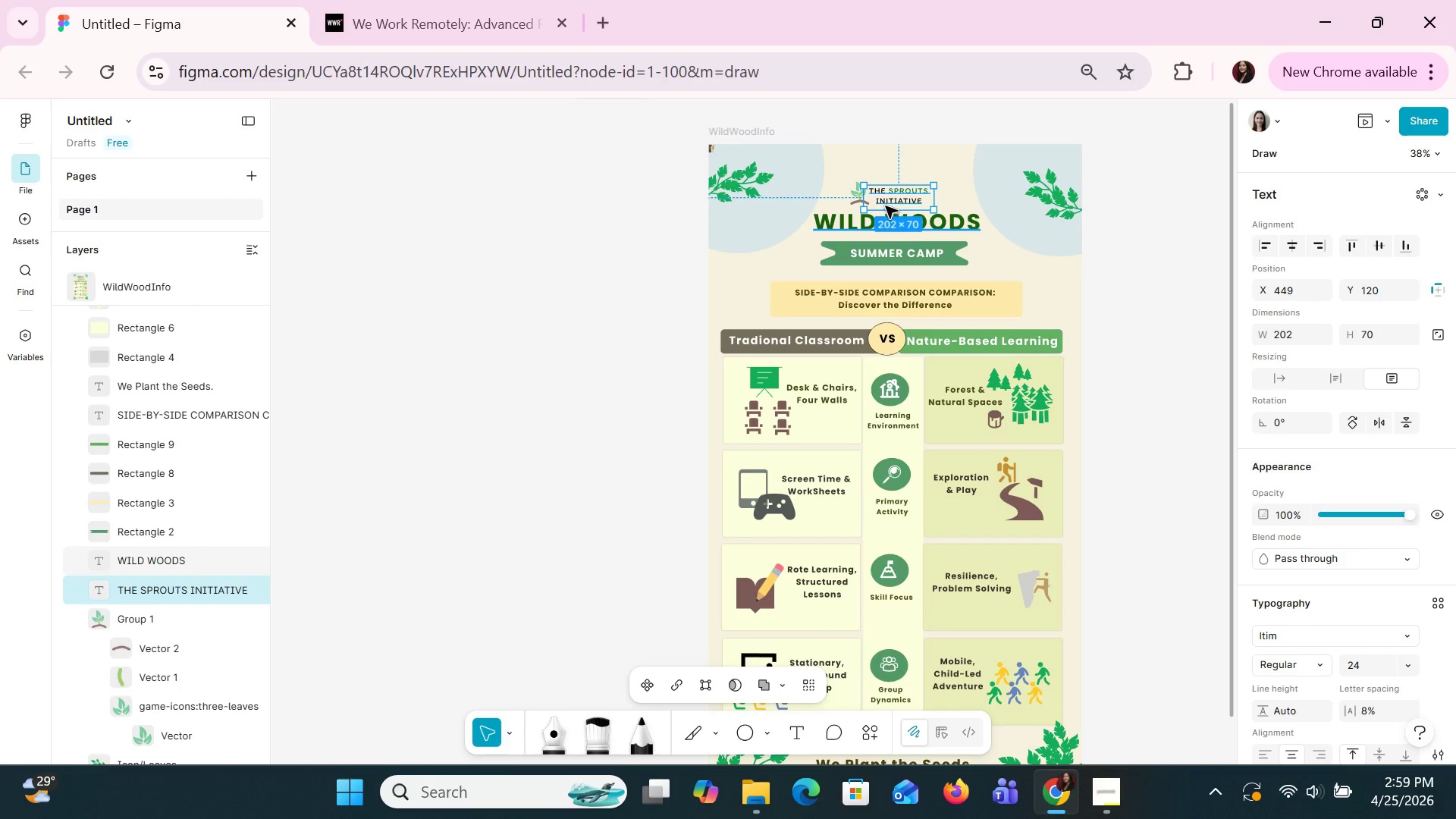 
hold_key(key=ShiftLeft, duration=1.17)
 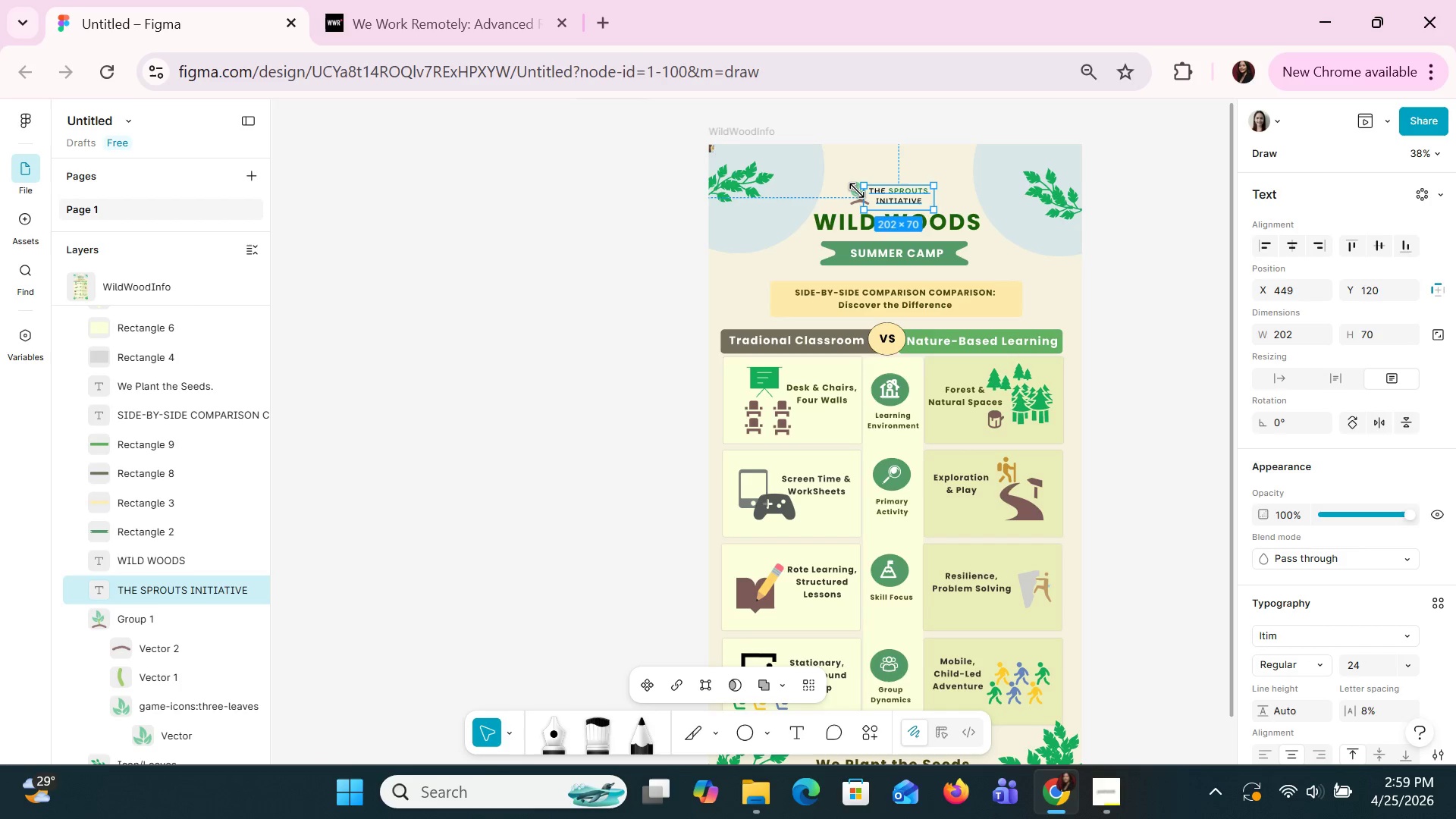 
hold_key(key=ShiftLeft, duration=1.5)
left_click([858, 190])
 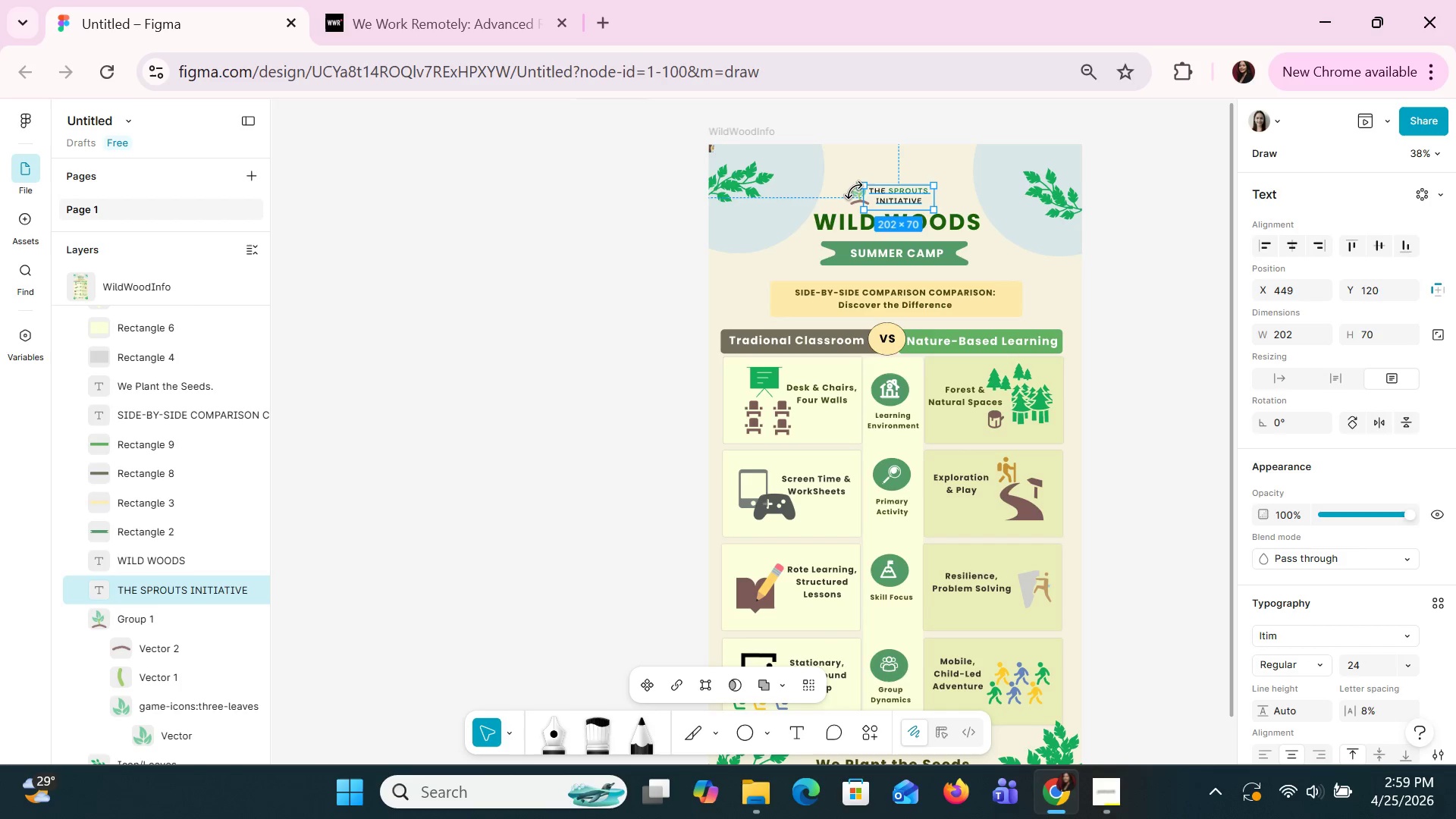 
left_click([854, 190])
 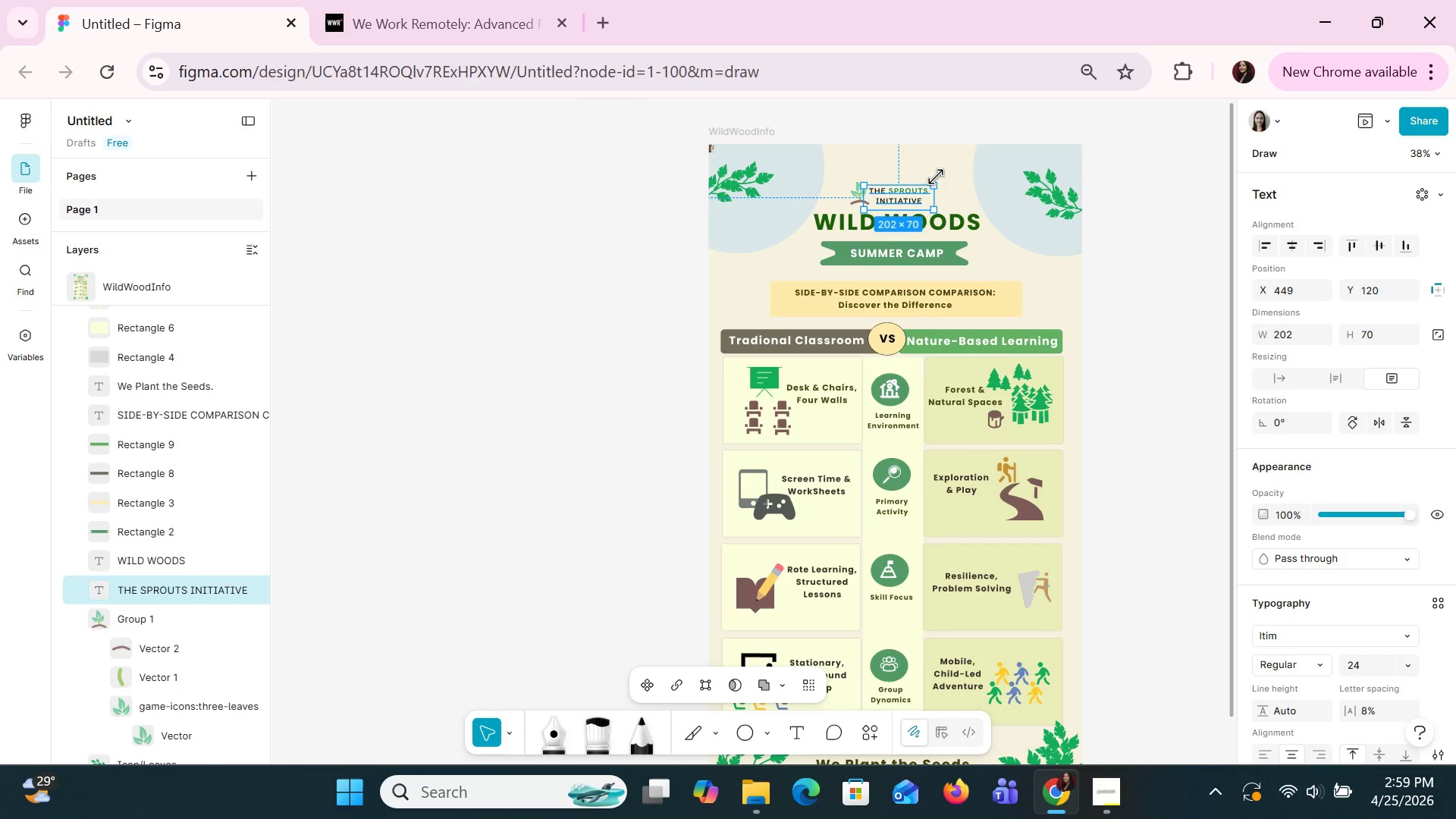 
left_click([943, 163])
 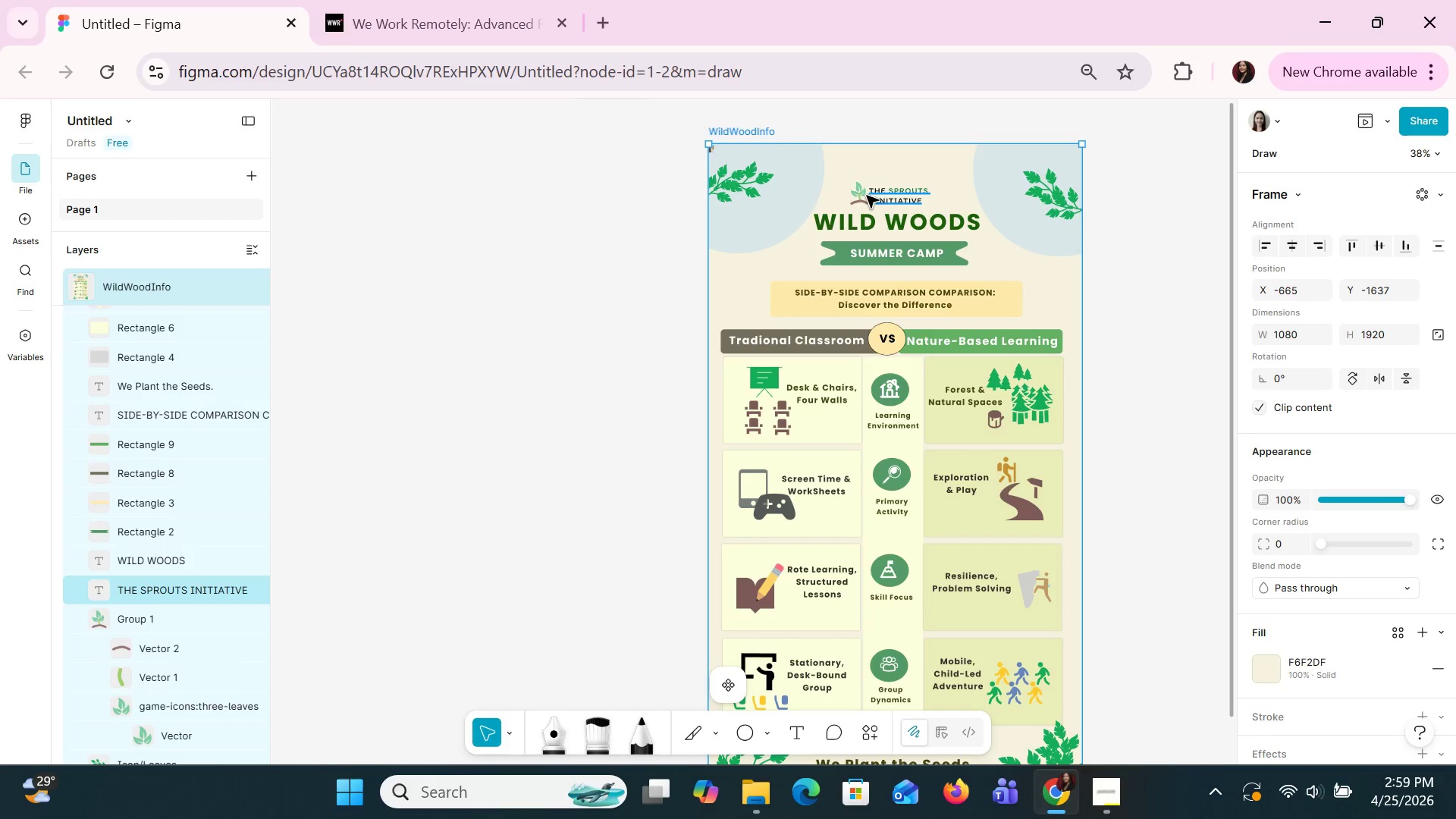 
left_click([857, 195])
 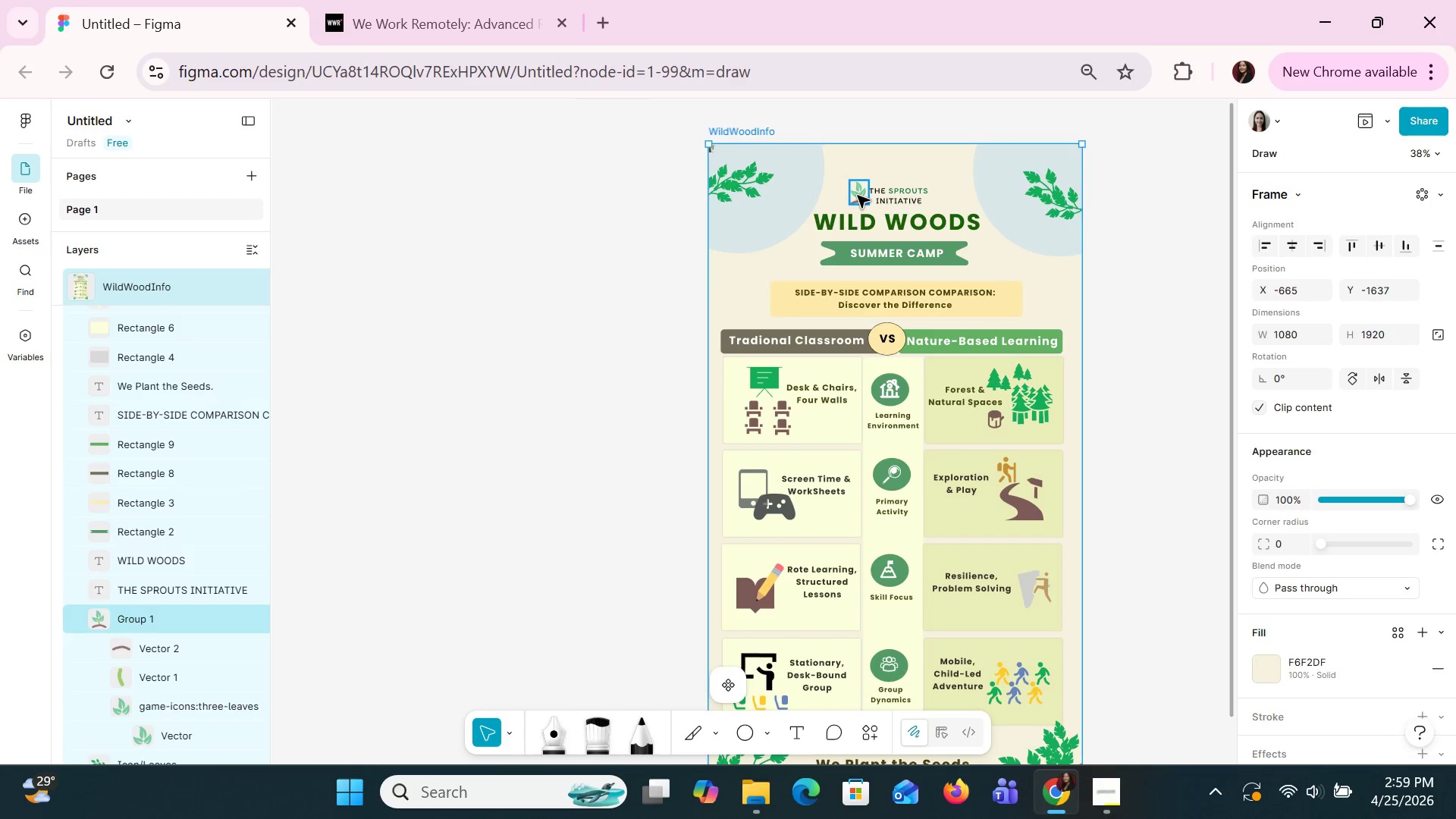 
hold_key(key=ShiftLeft, duration=0.98)
left_click([880, 195])
 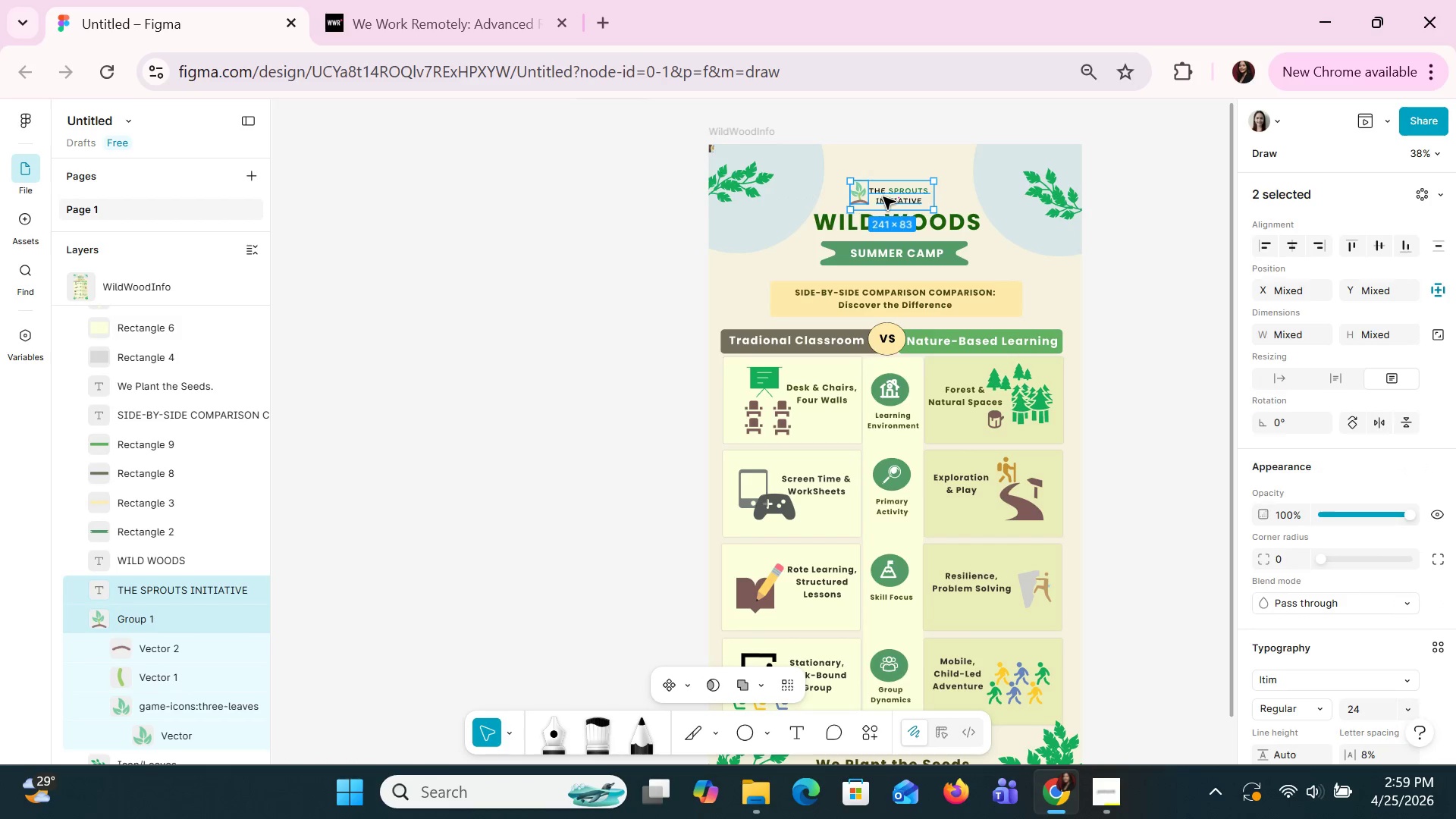 
left_click_drag(start_coordinate=[883, 196], to_coordinate=[883, 184])
 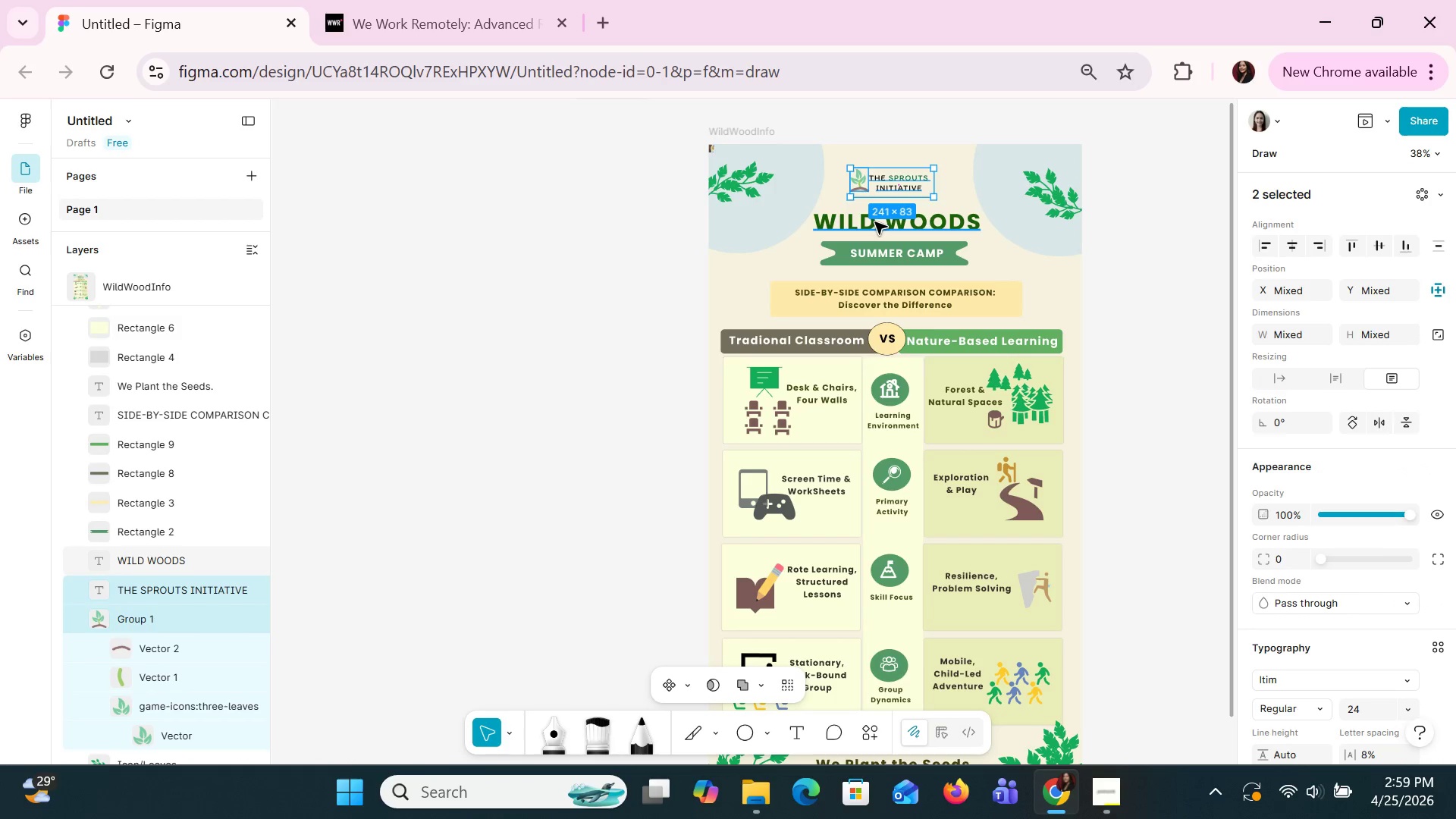 
left_click([874, 223])
 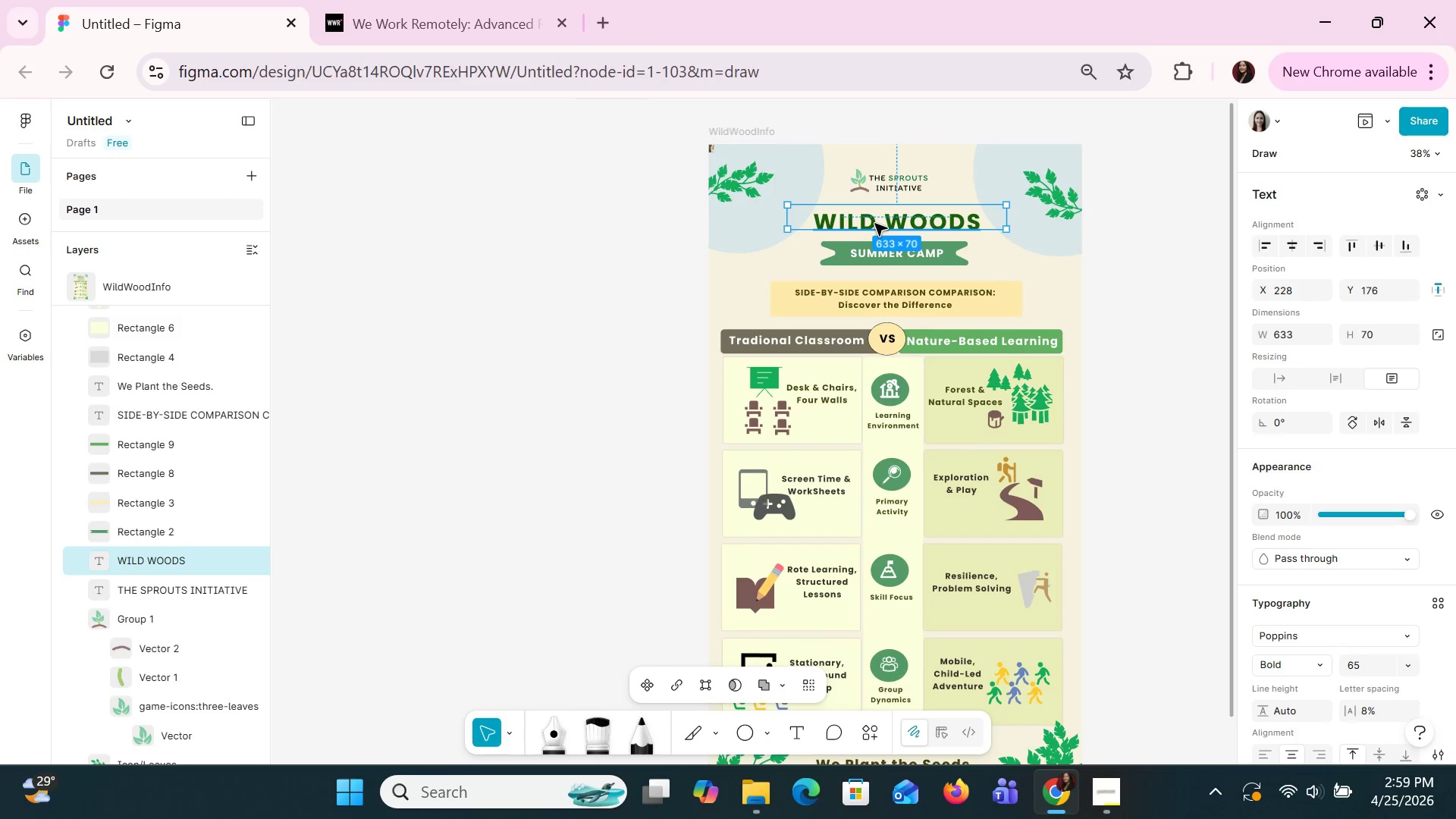 
left_click_drag(start_coordinate=[874, 223], to_coordinate=[873, 211])
 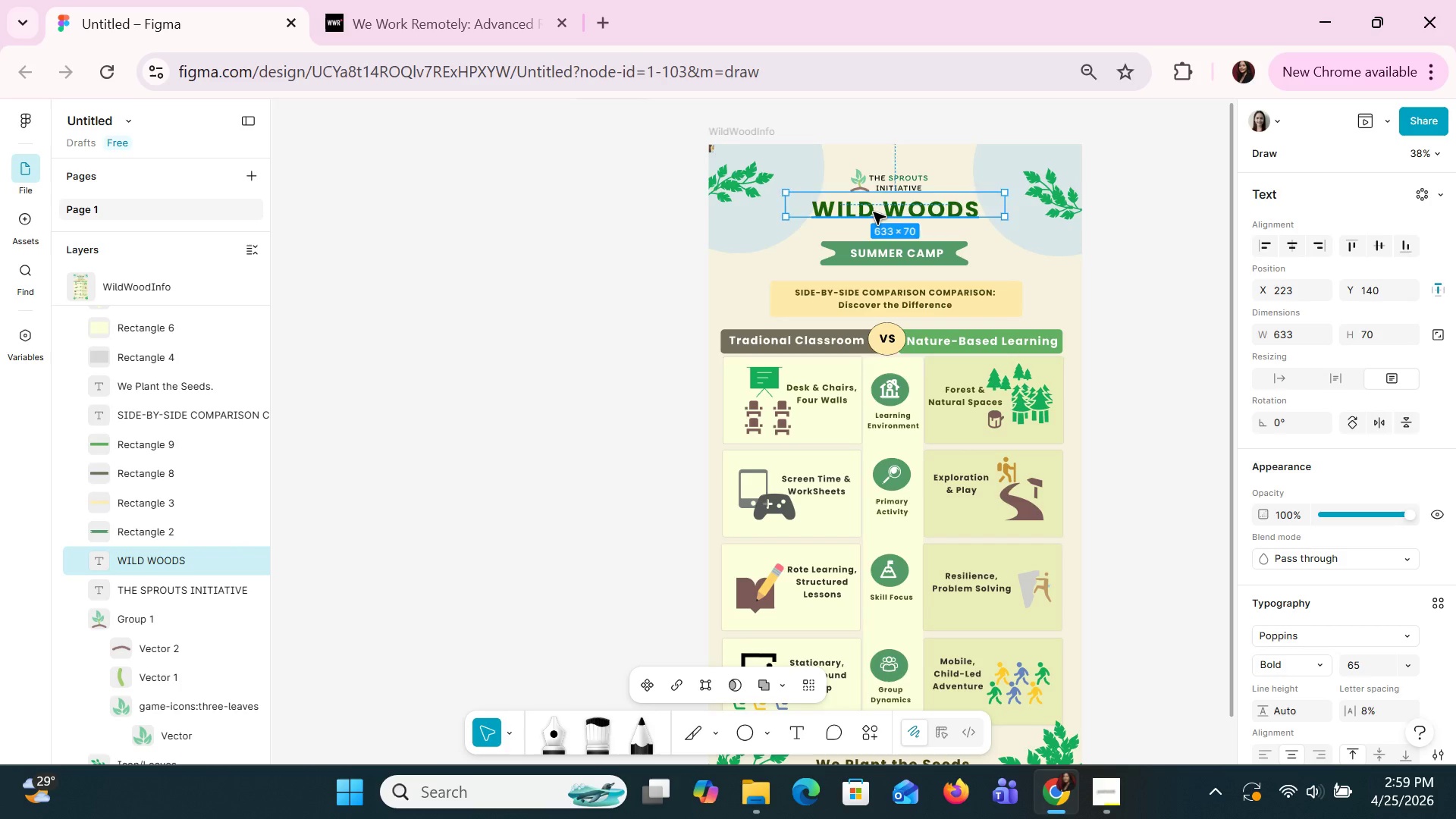 
key(ArrowRight)
 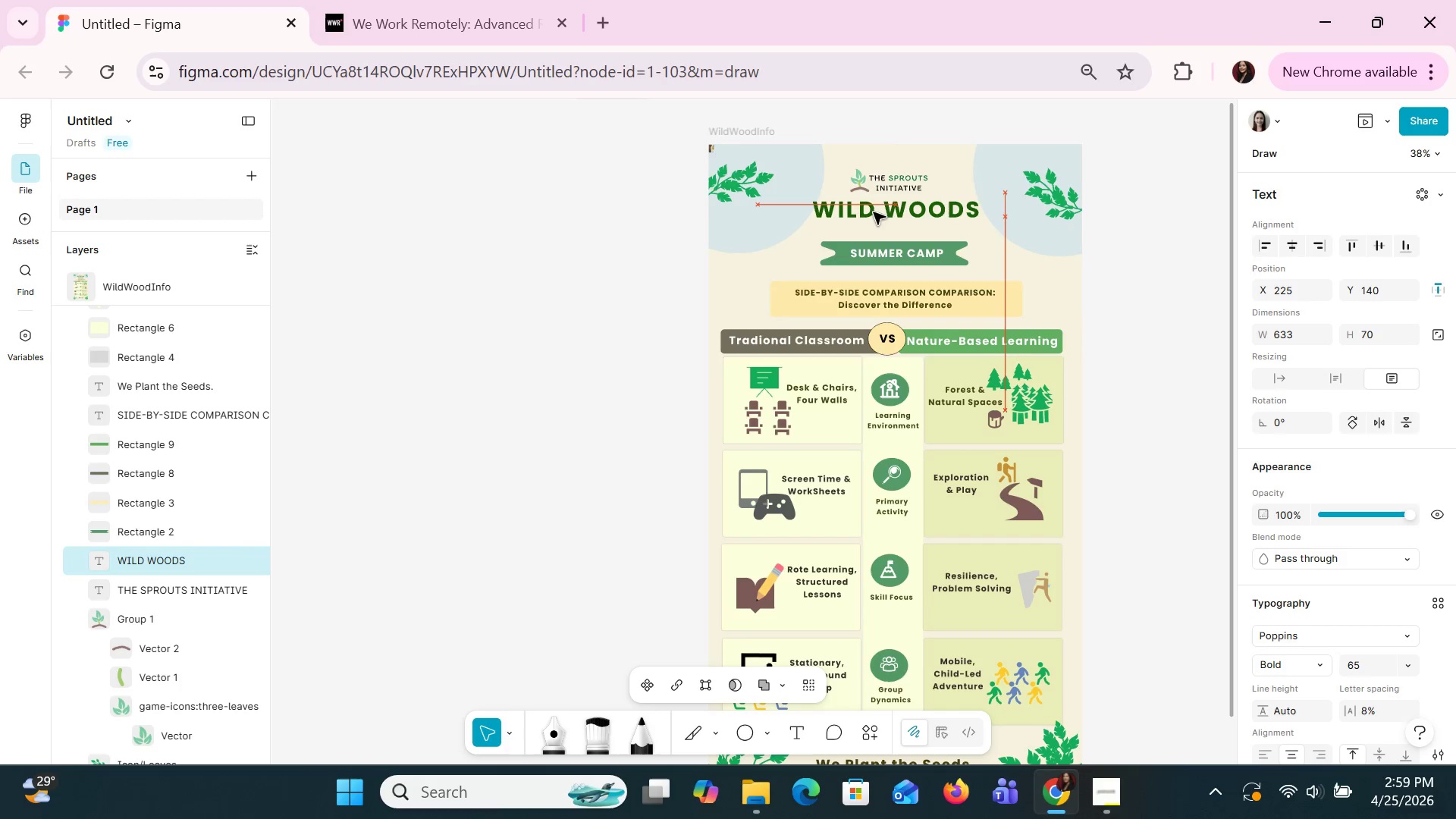 
key(ArrowRight)
 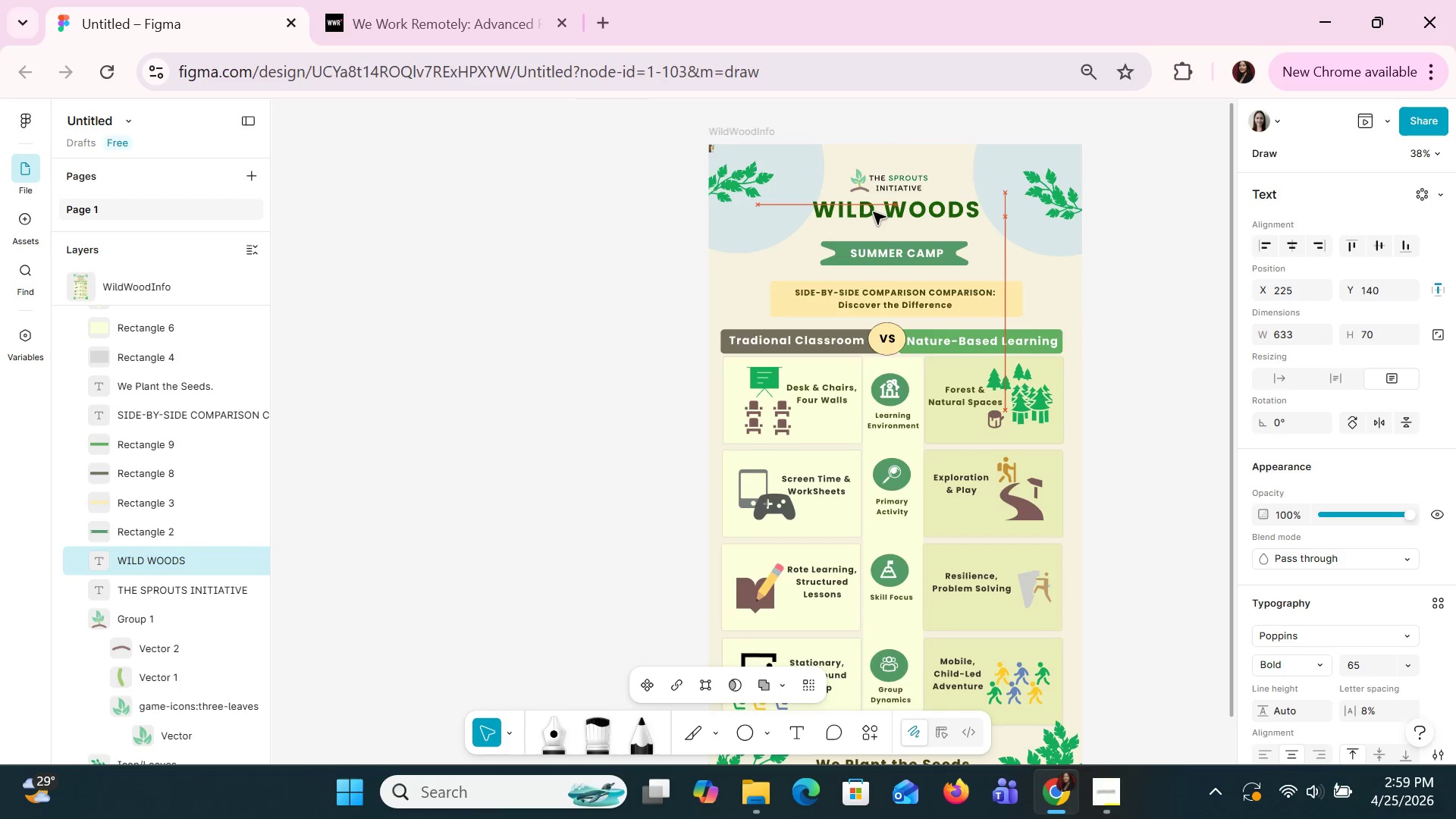 
key(ArrowRight)
 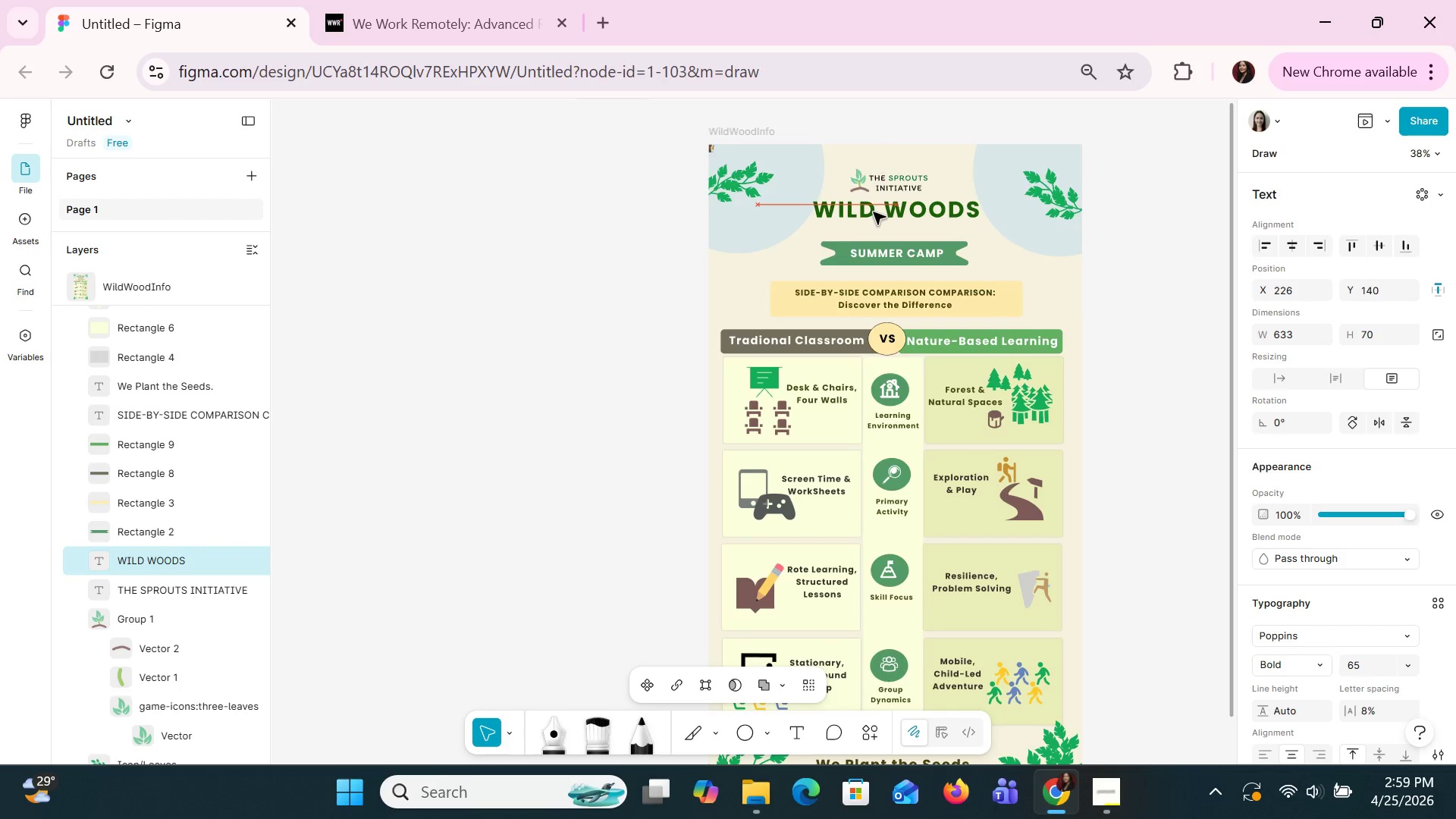 
key(ArrowRight)
 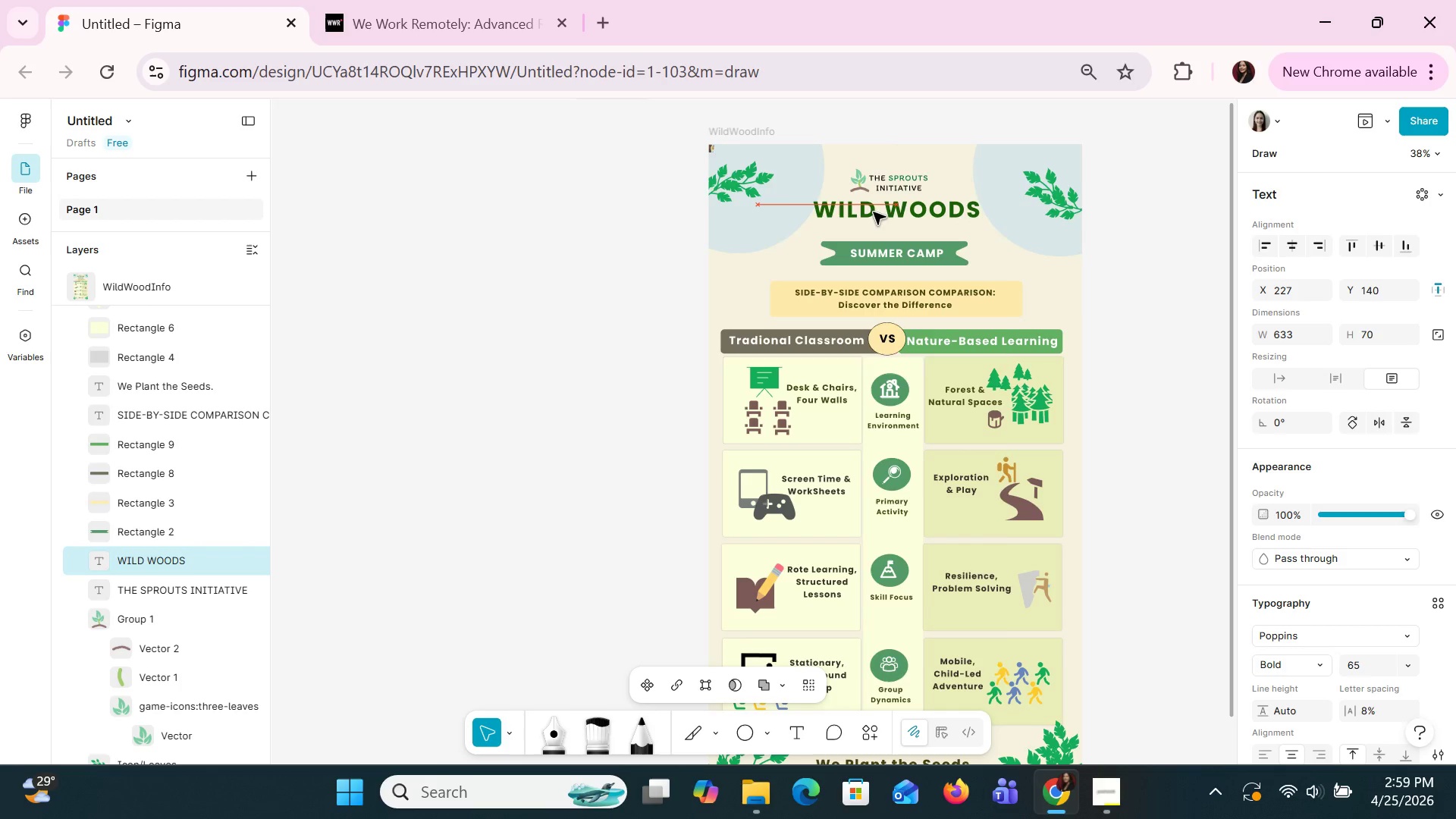 
key(ArrowRight)
 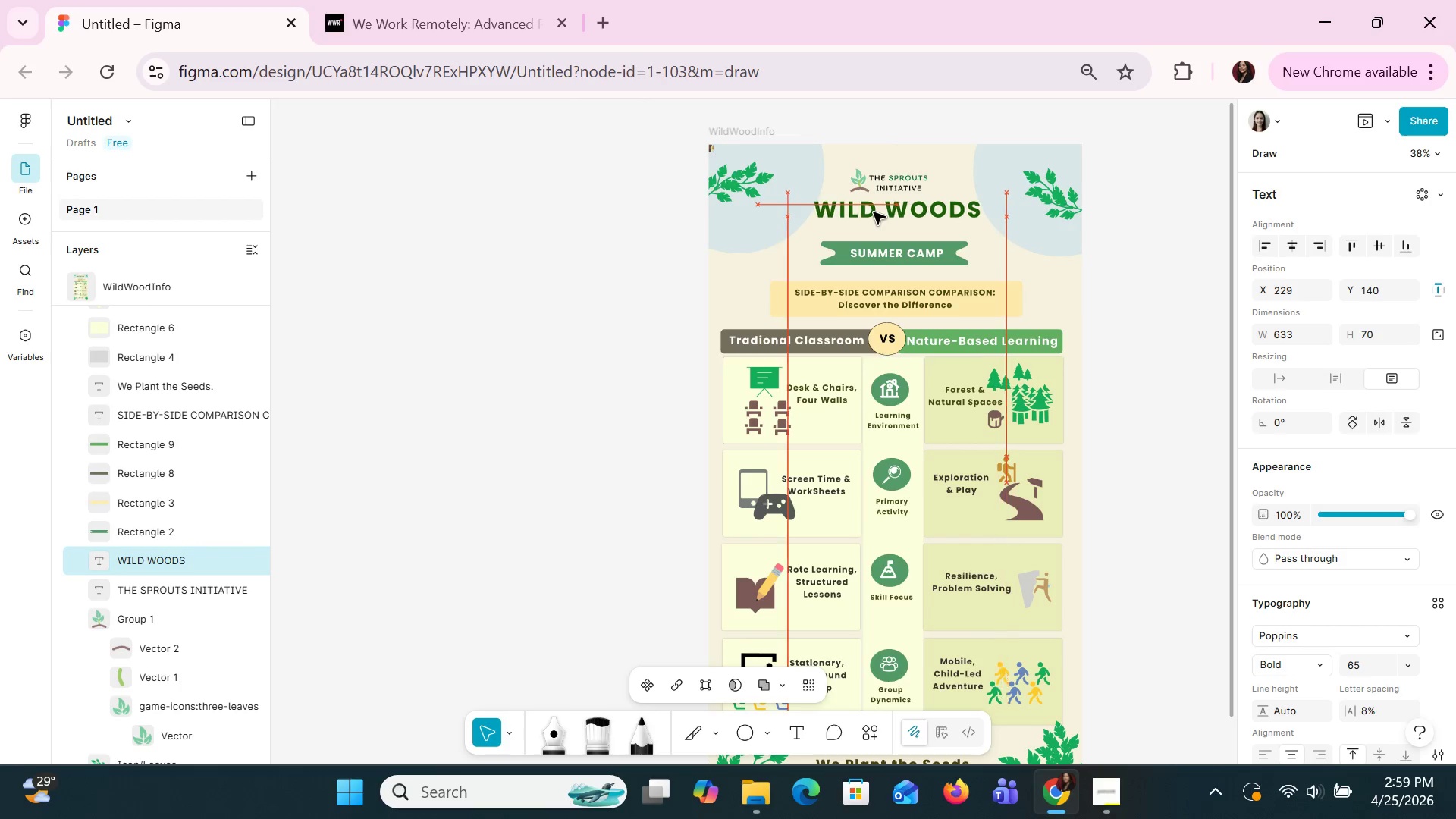 
key(ArrowRight)
 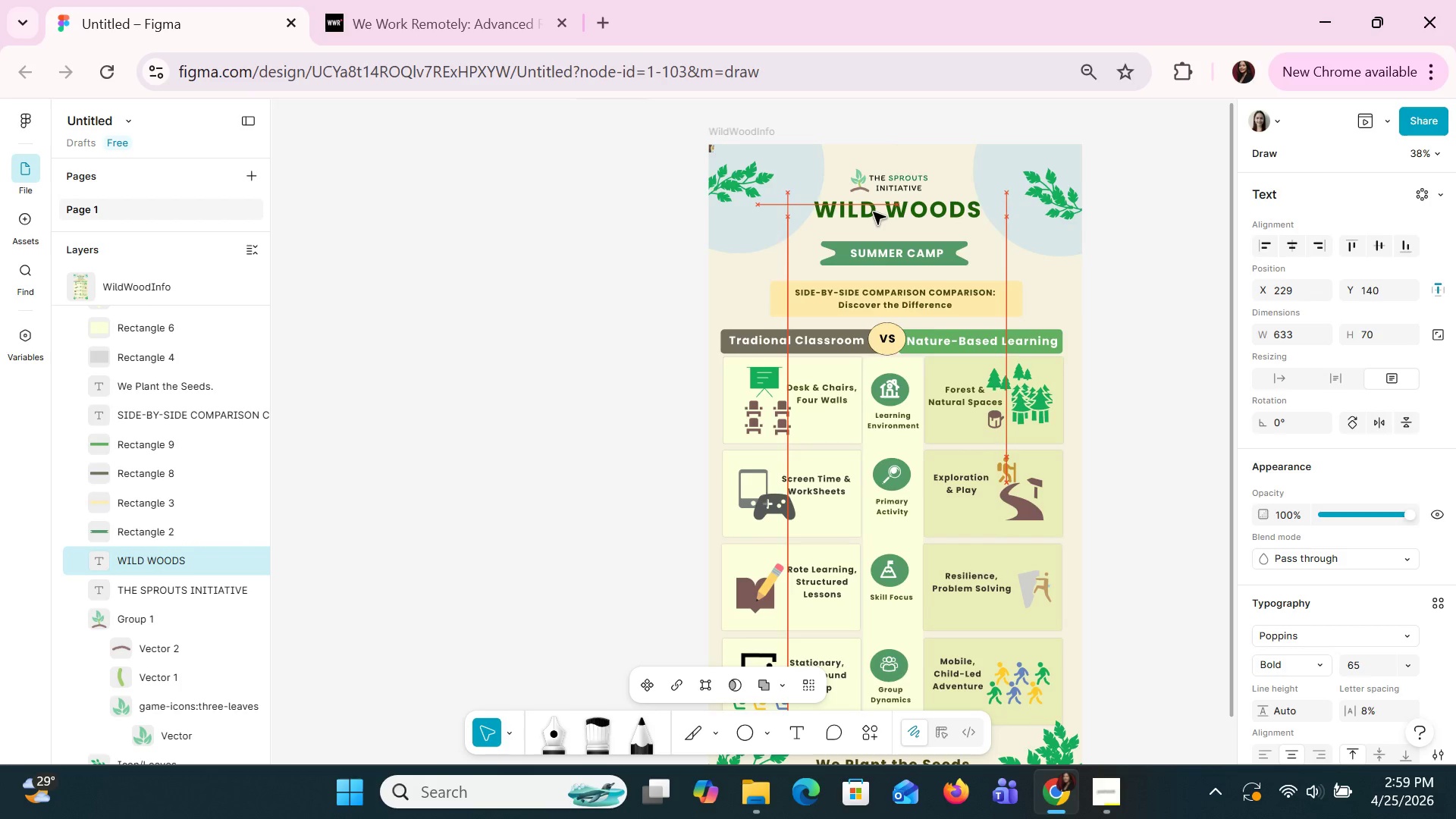 
key(ArrowRight)
 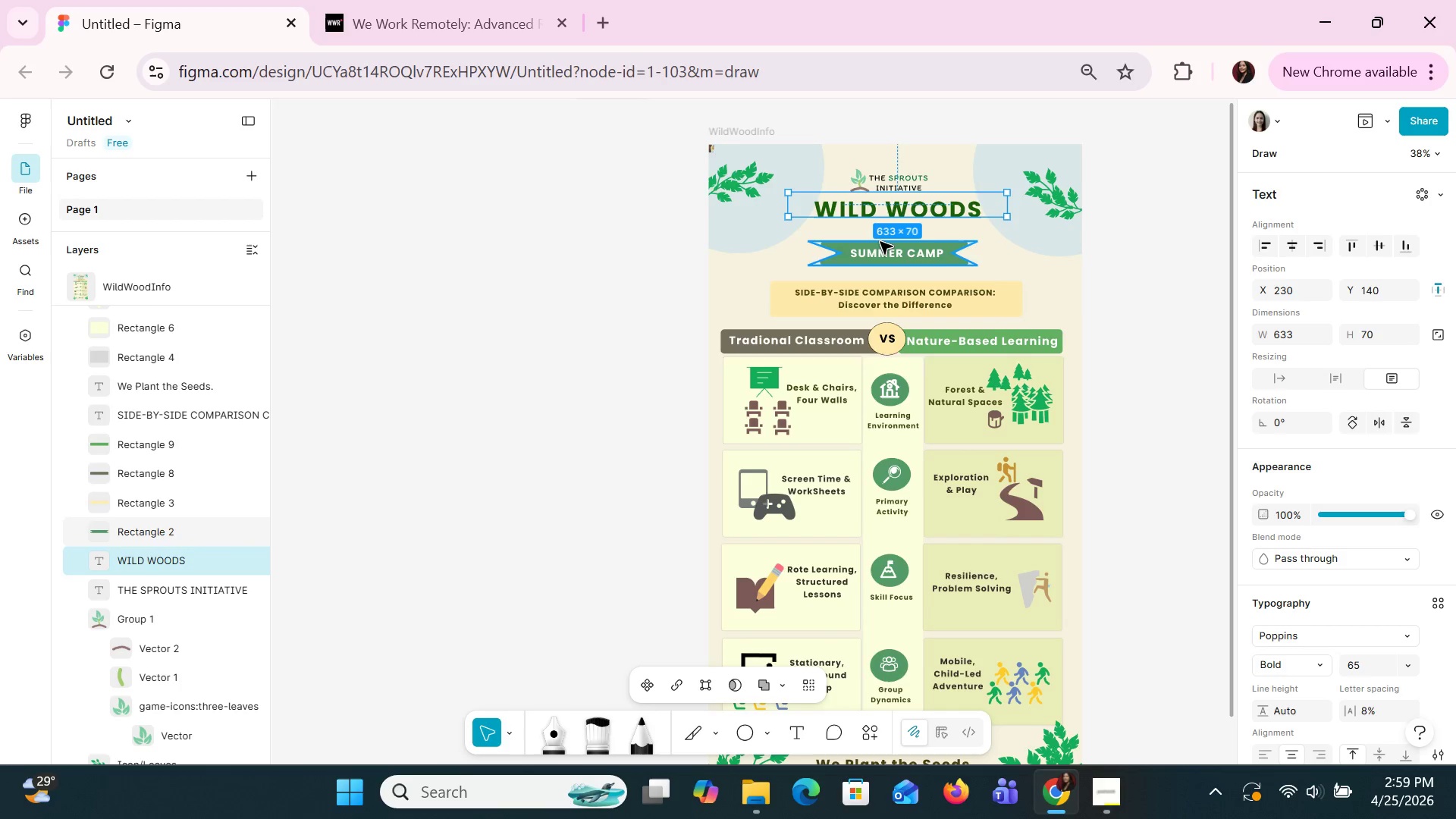 
left_click([880, 246])
 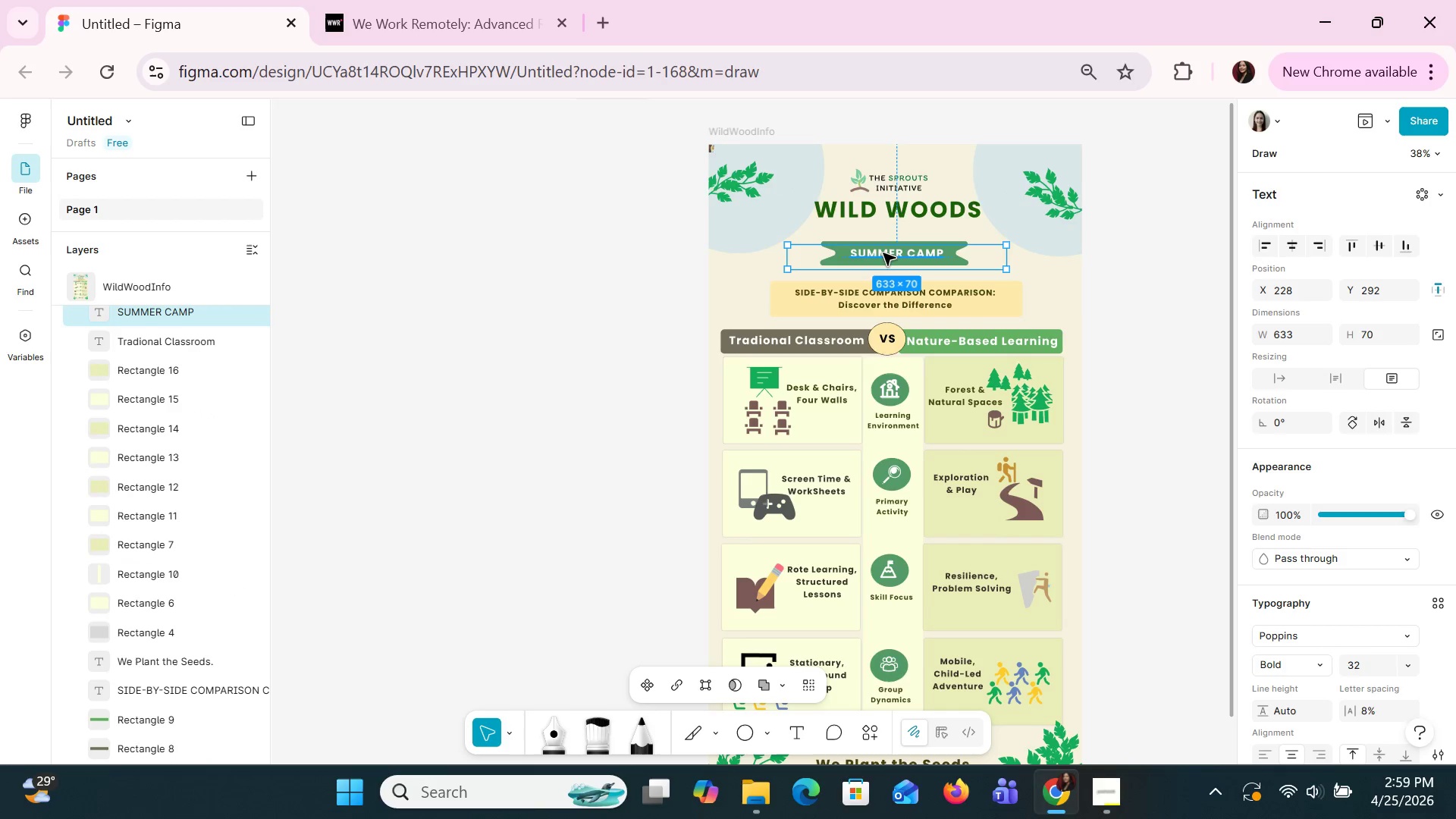 
hold_key(key=ShiftLeft, duration=1.44)
 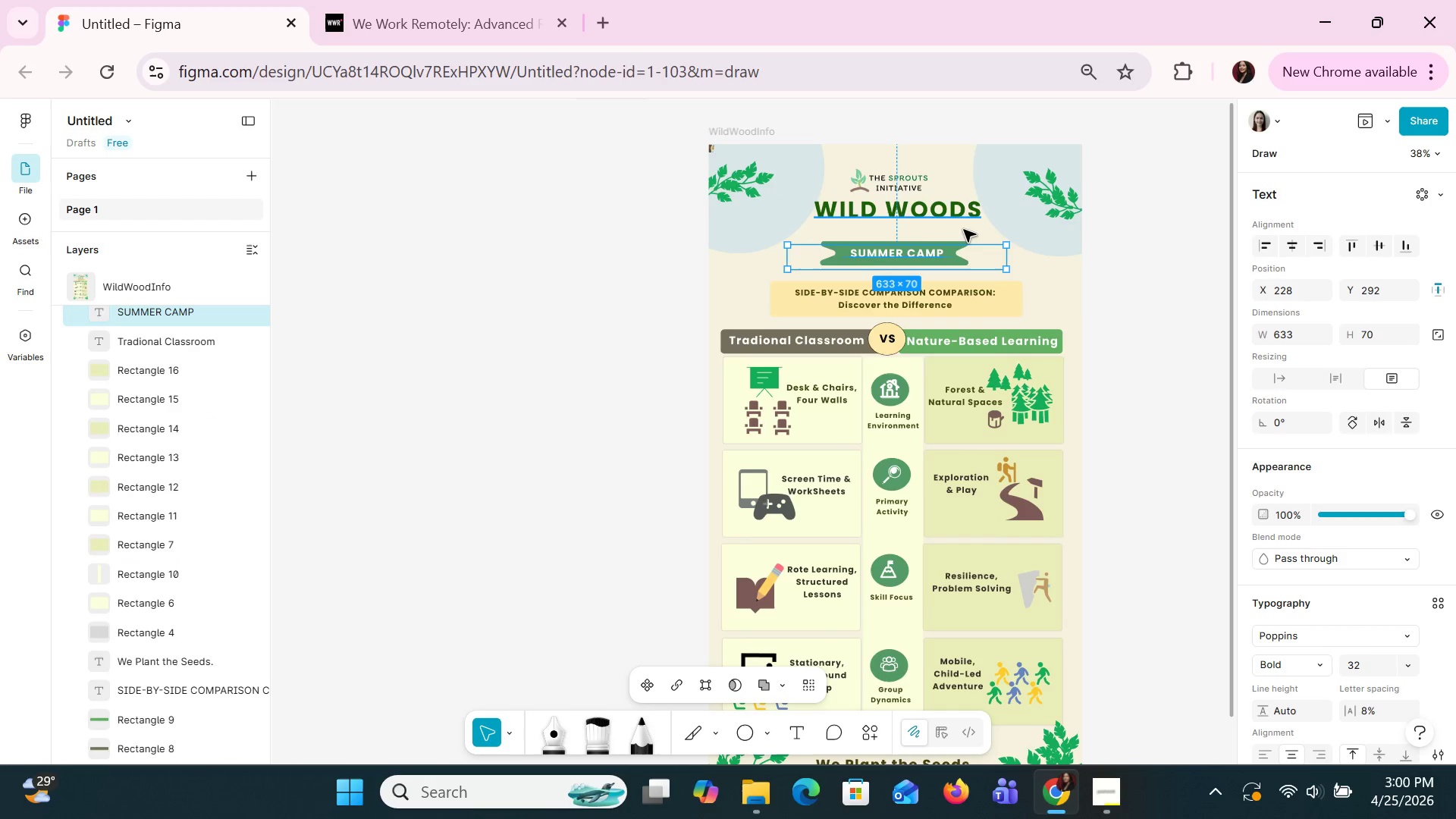 
left_click([963, 229])
 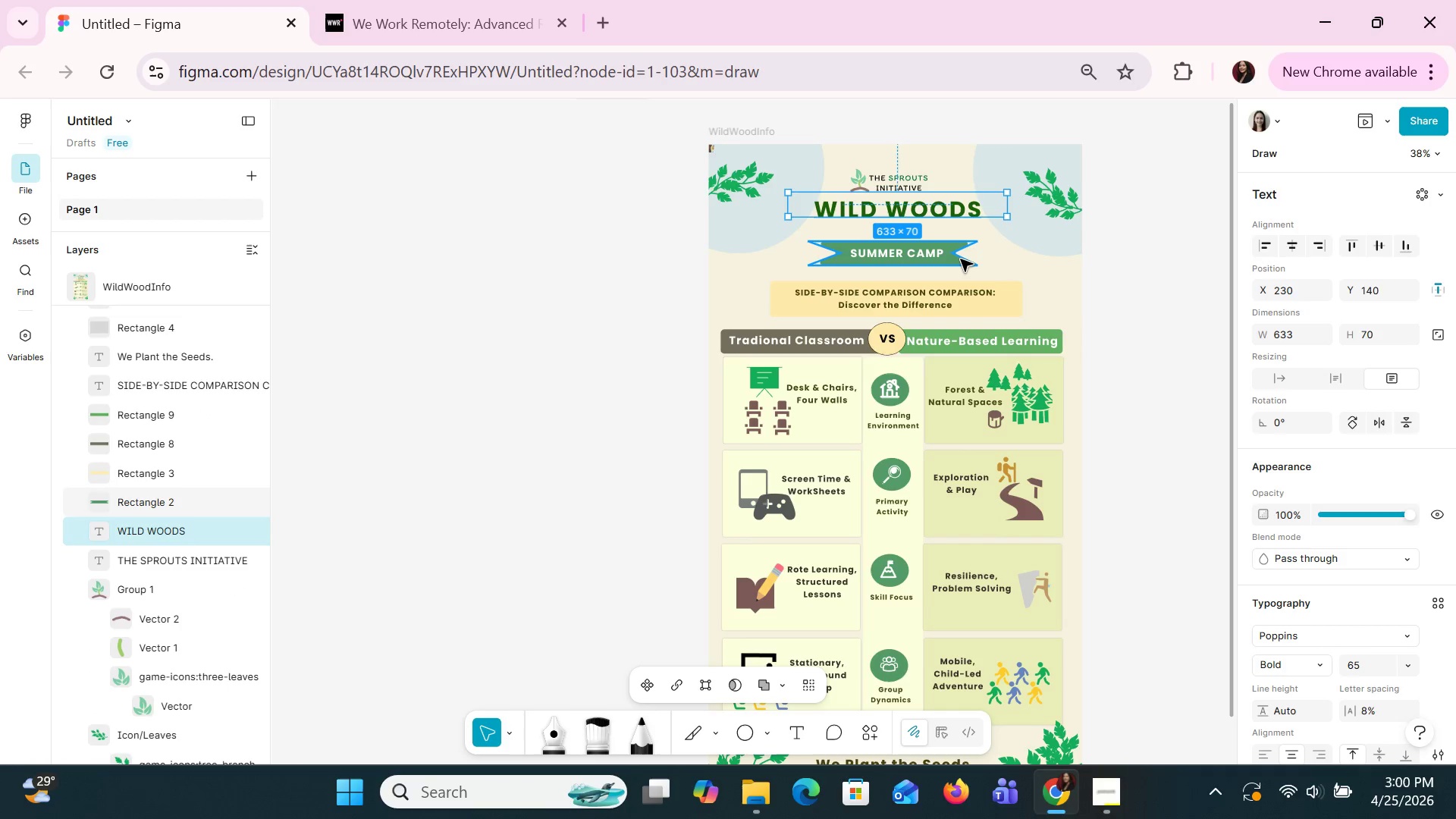 
left_click([960, 259])
 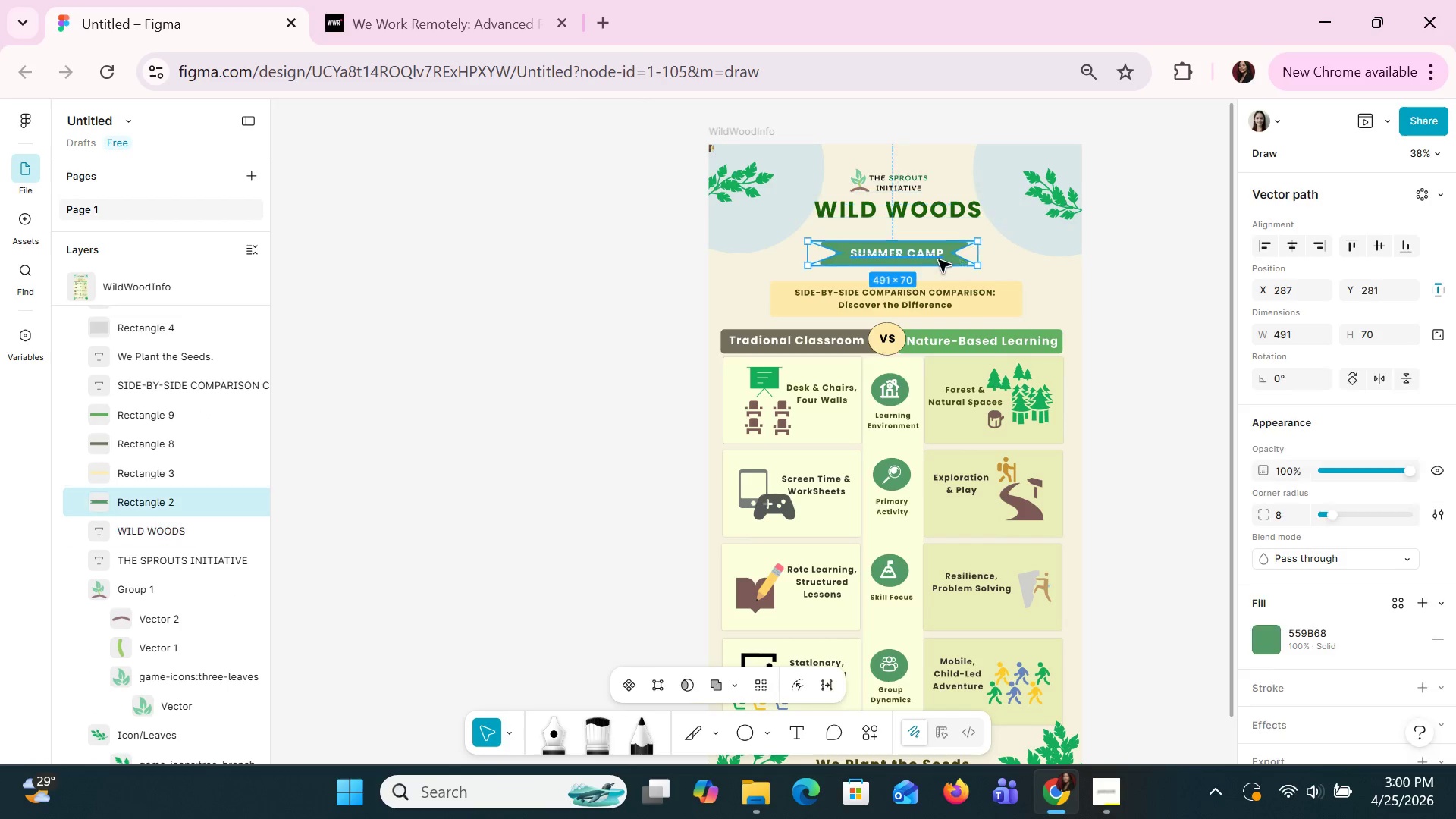 
hold_key(key=ShiftLeft, duration=1.17)
left_click([937, 259])
 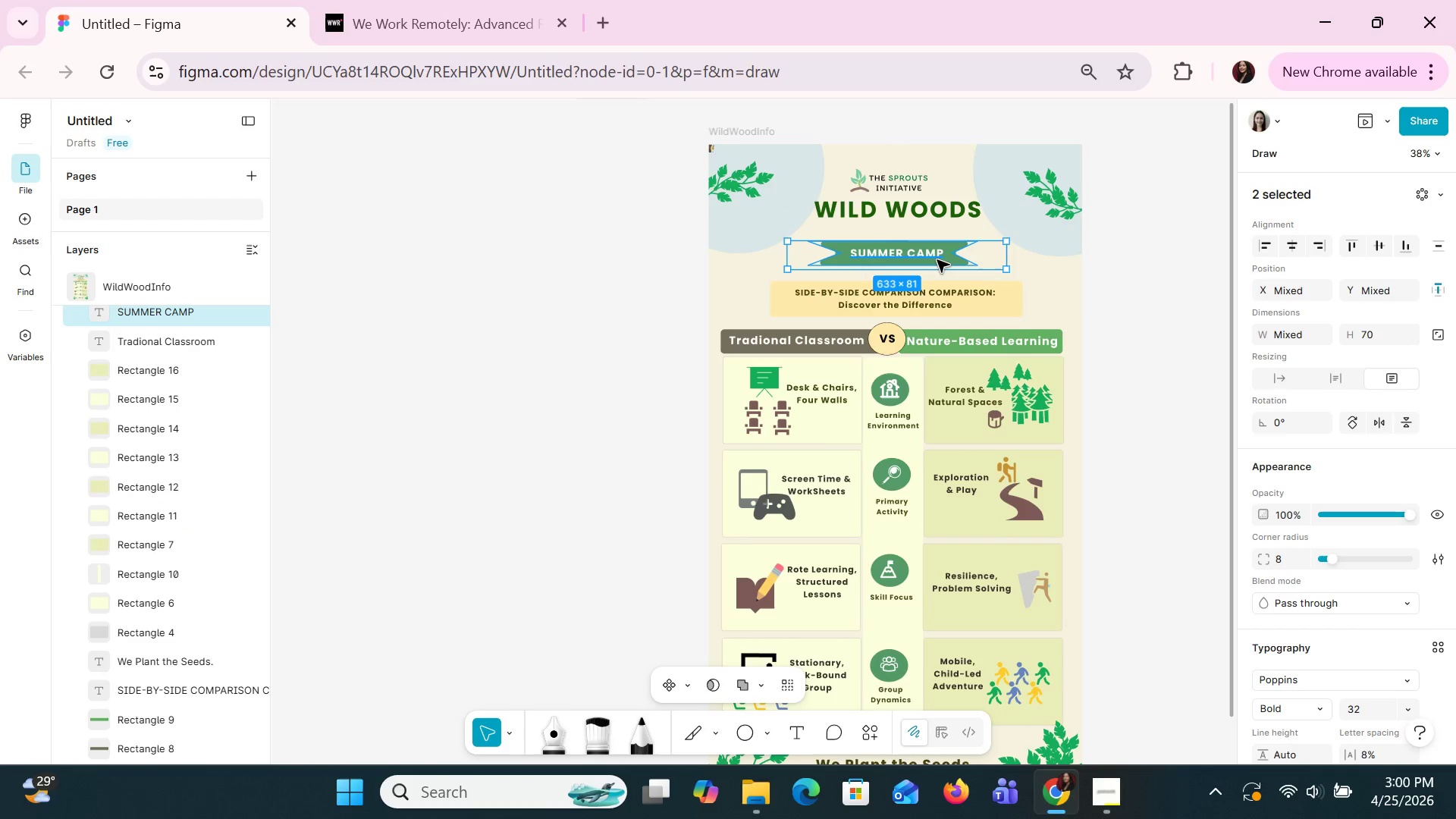 
left_click_drag(start_coordinate=[937, 259], to_coordinate=[935, 247])
 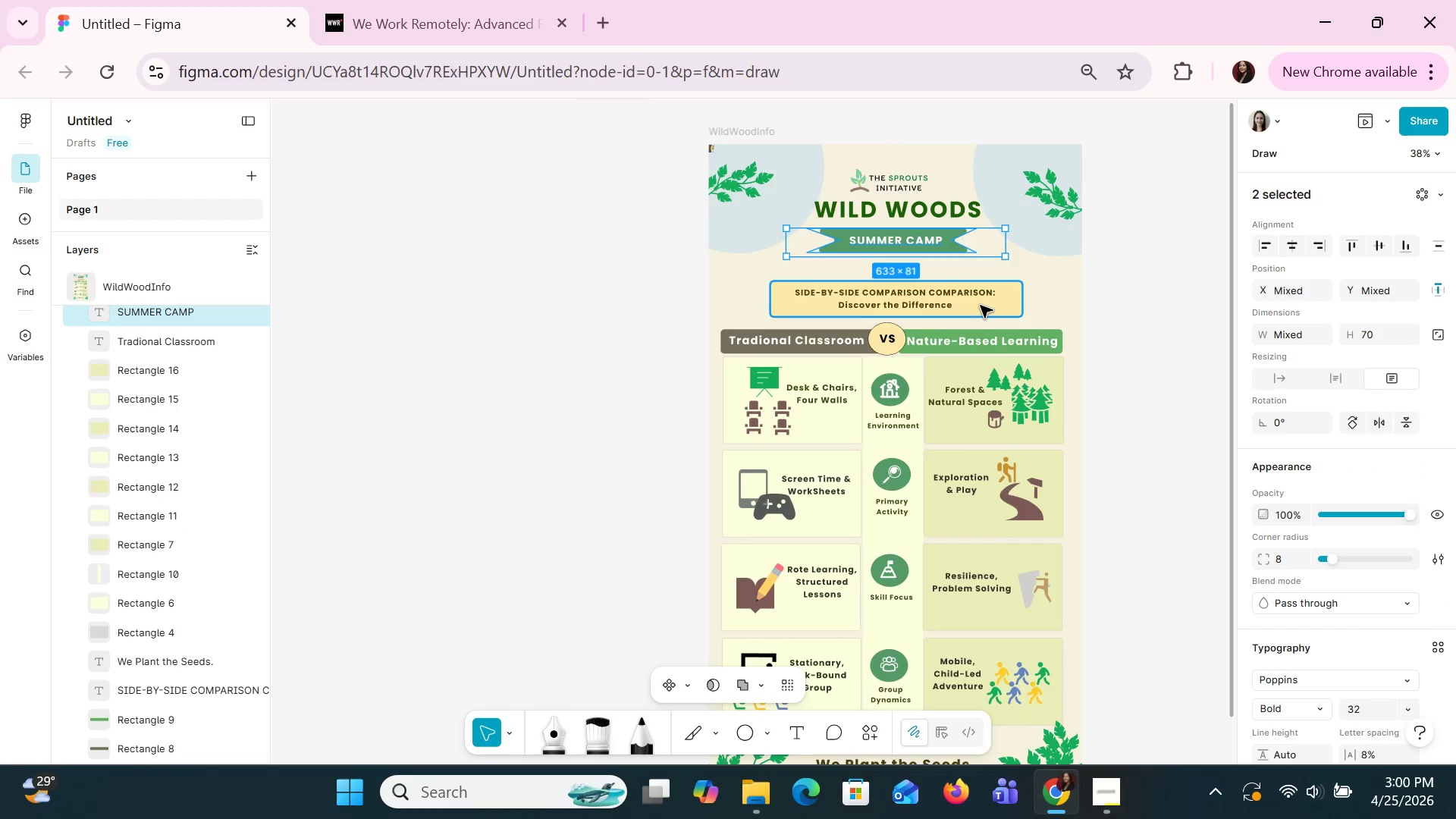 
left_click_drag(start_coordinate=[980, 305], to_coordinate=[977, 286])
 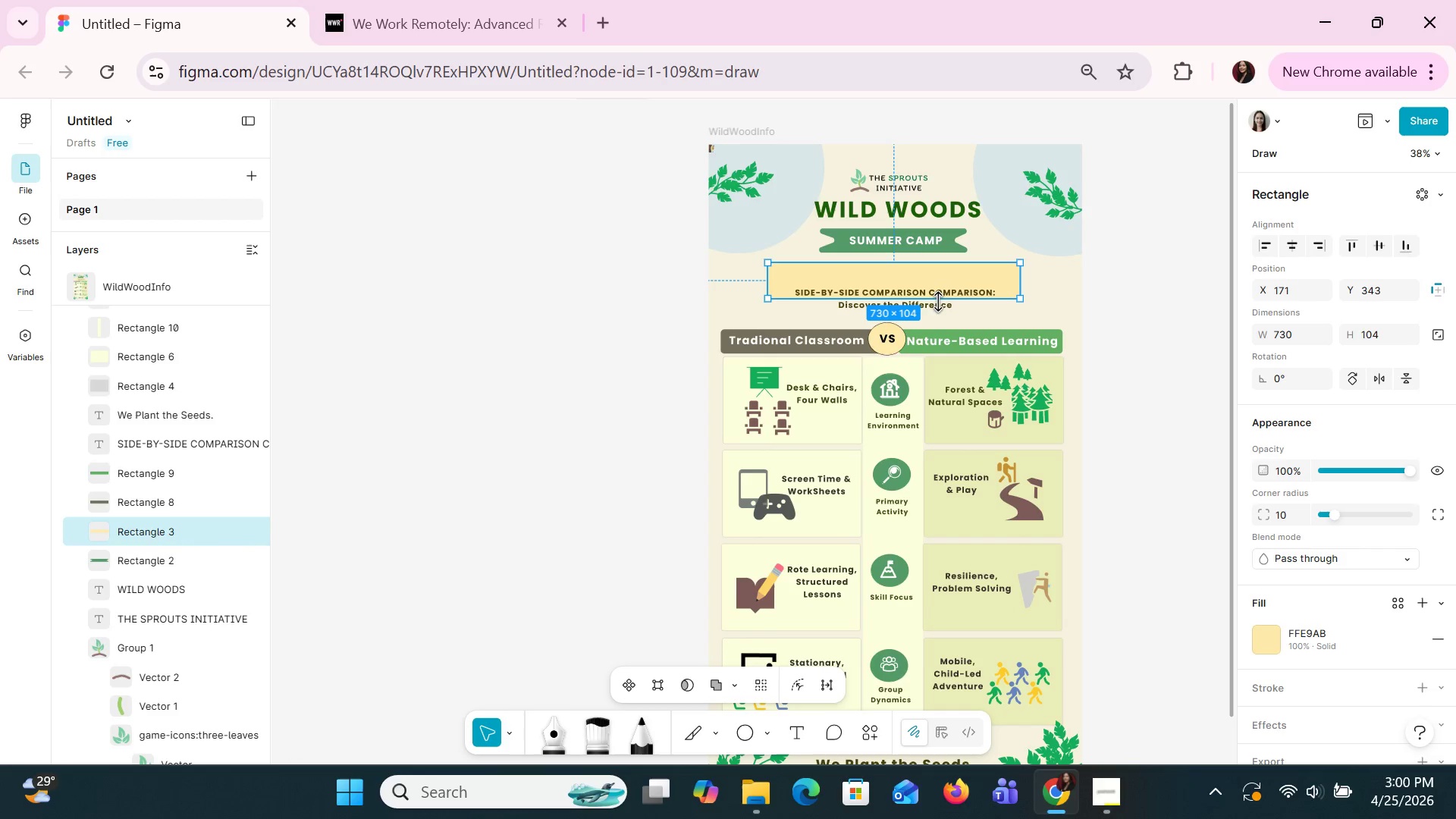 
left_click([934, 302])
 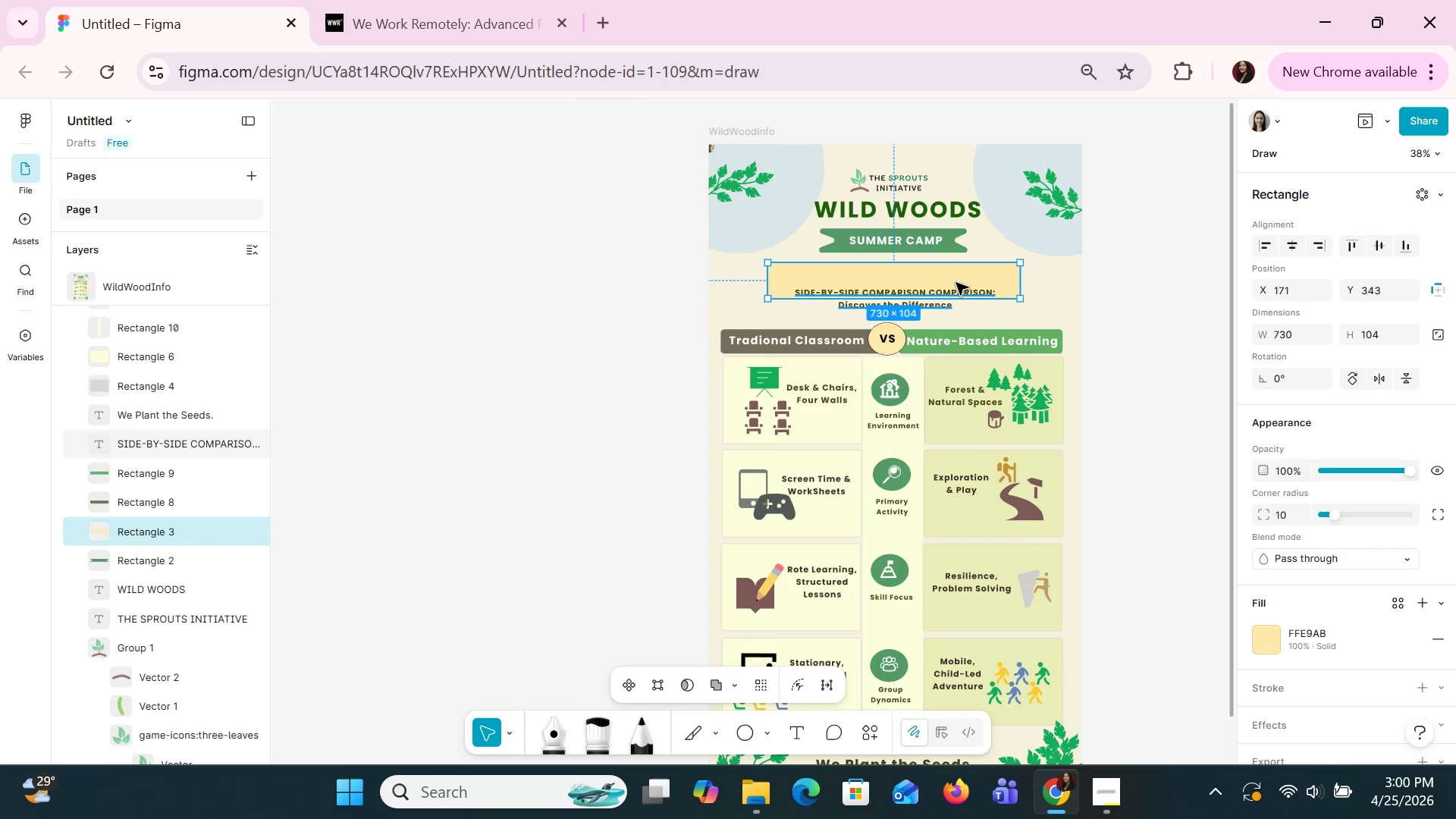 
left_click([956, 282])
 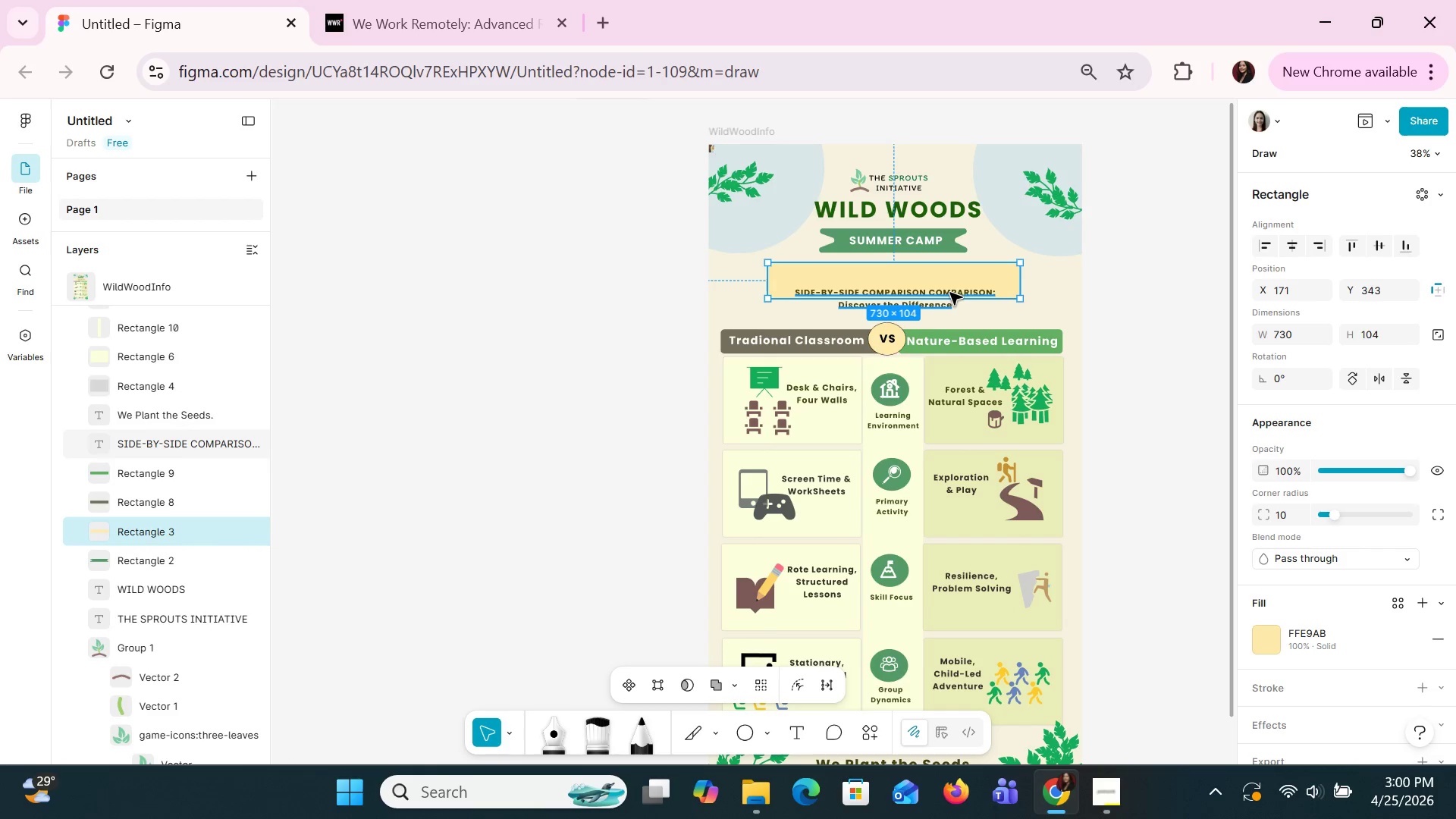 
left_click_drag(start_coordinate=[949, 293], to_coordinate=[949, 282])
 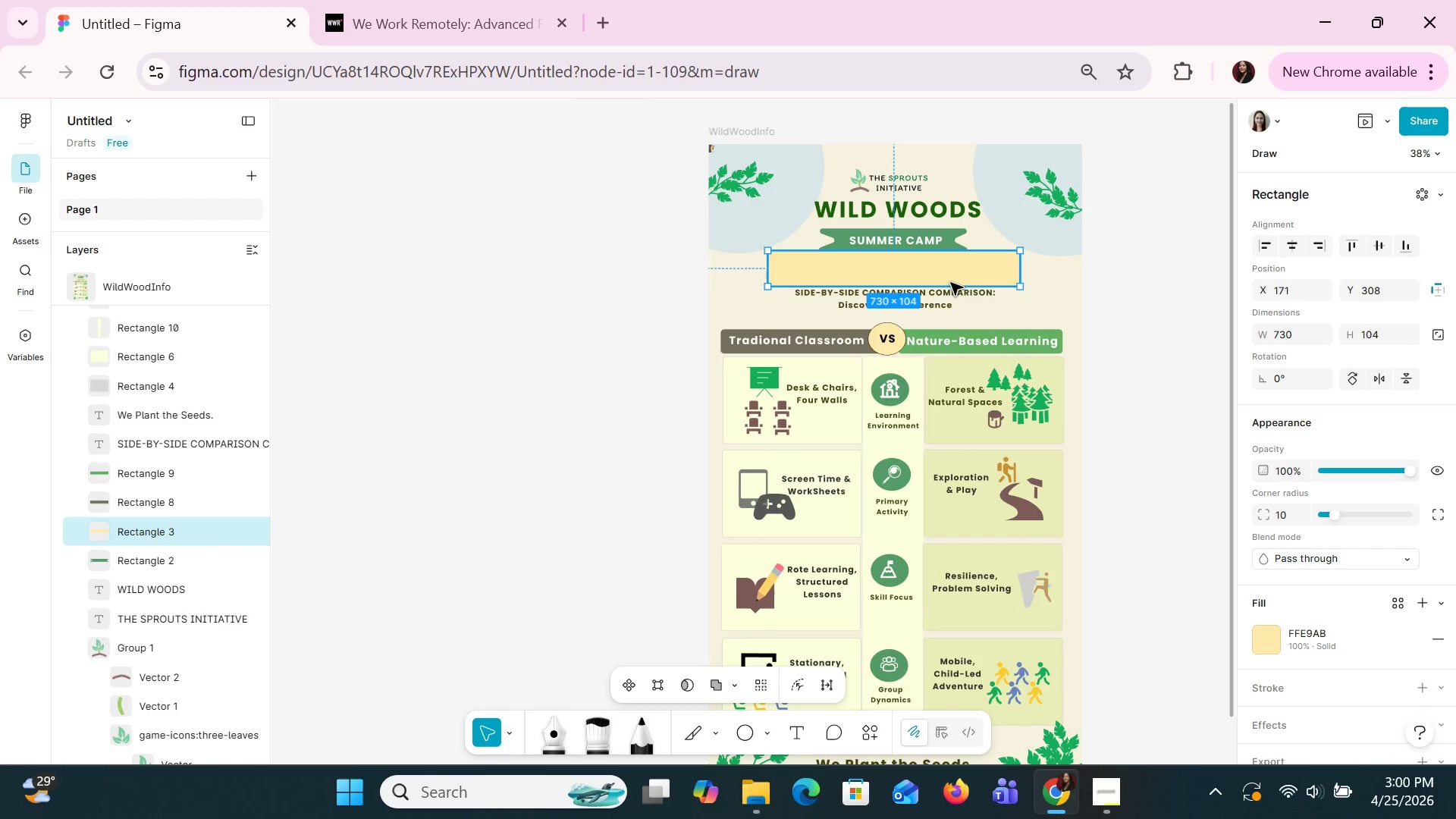 
key(Control+Z)
 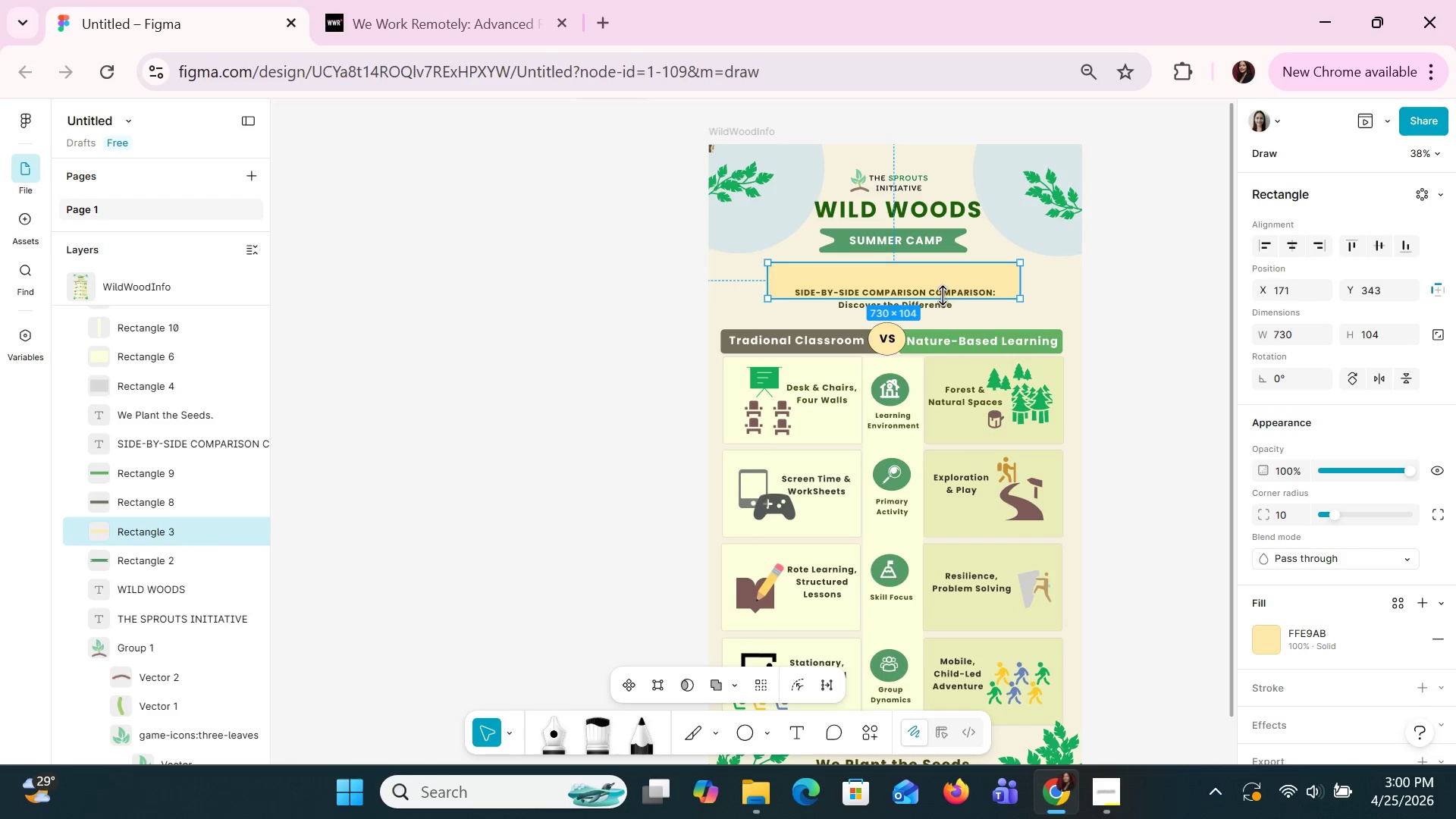 
left_click([943, 296])
 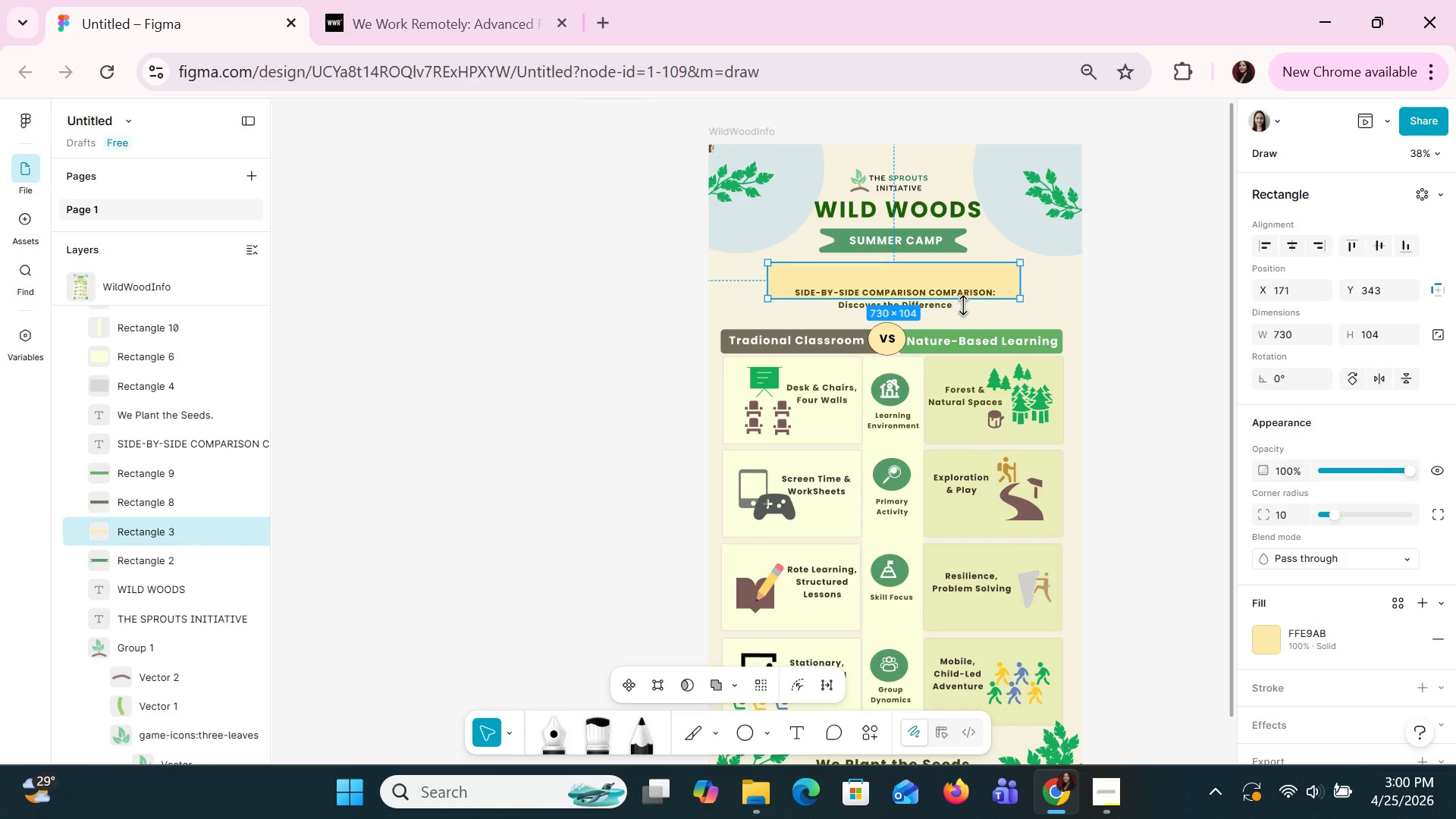 
double_click([969, 312])
 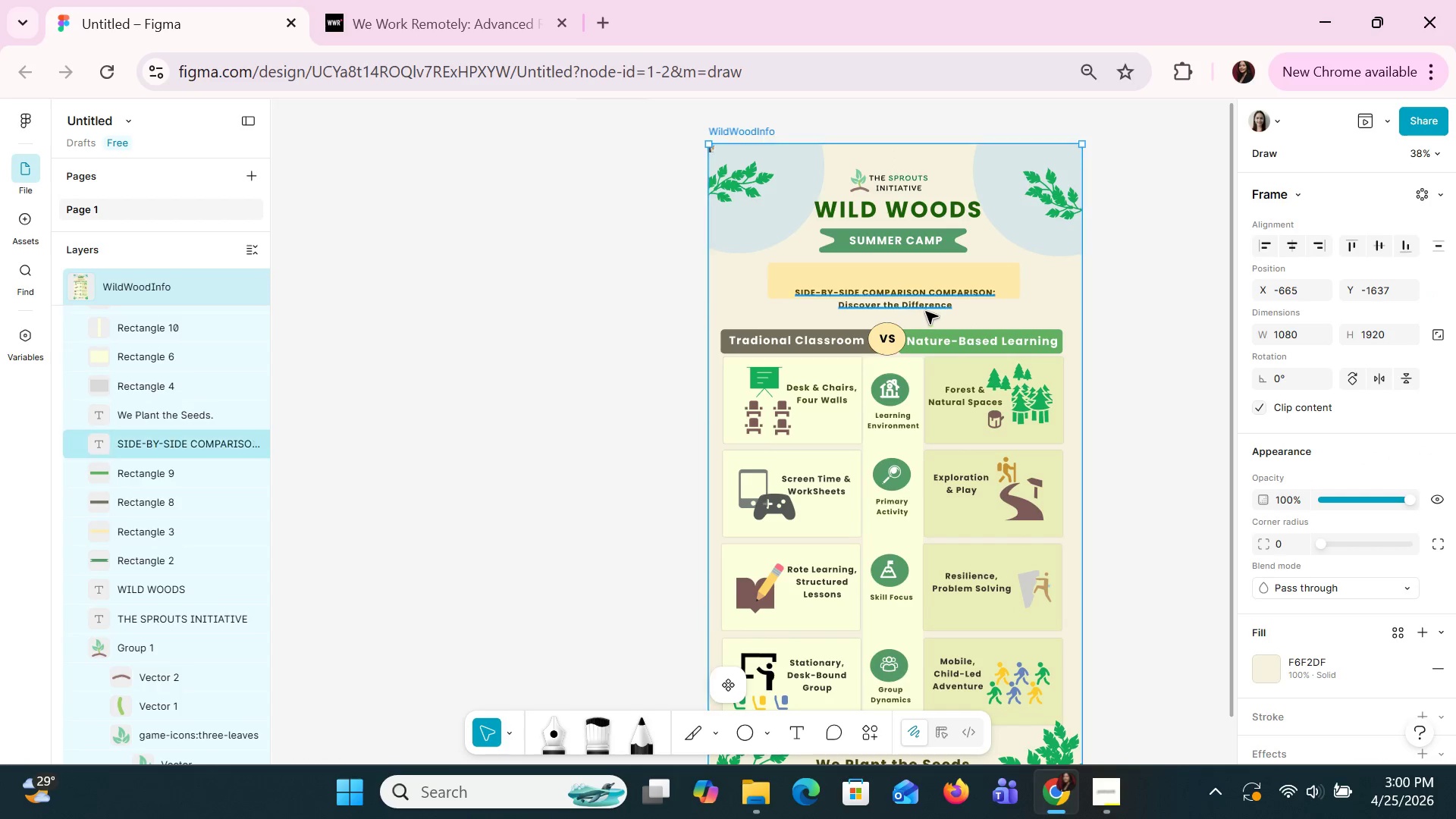 
left_click_drag(start_coordinate=[923, 309], to_coordinate=[927, 293])
 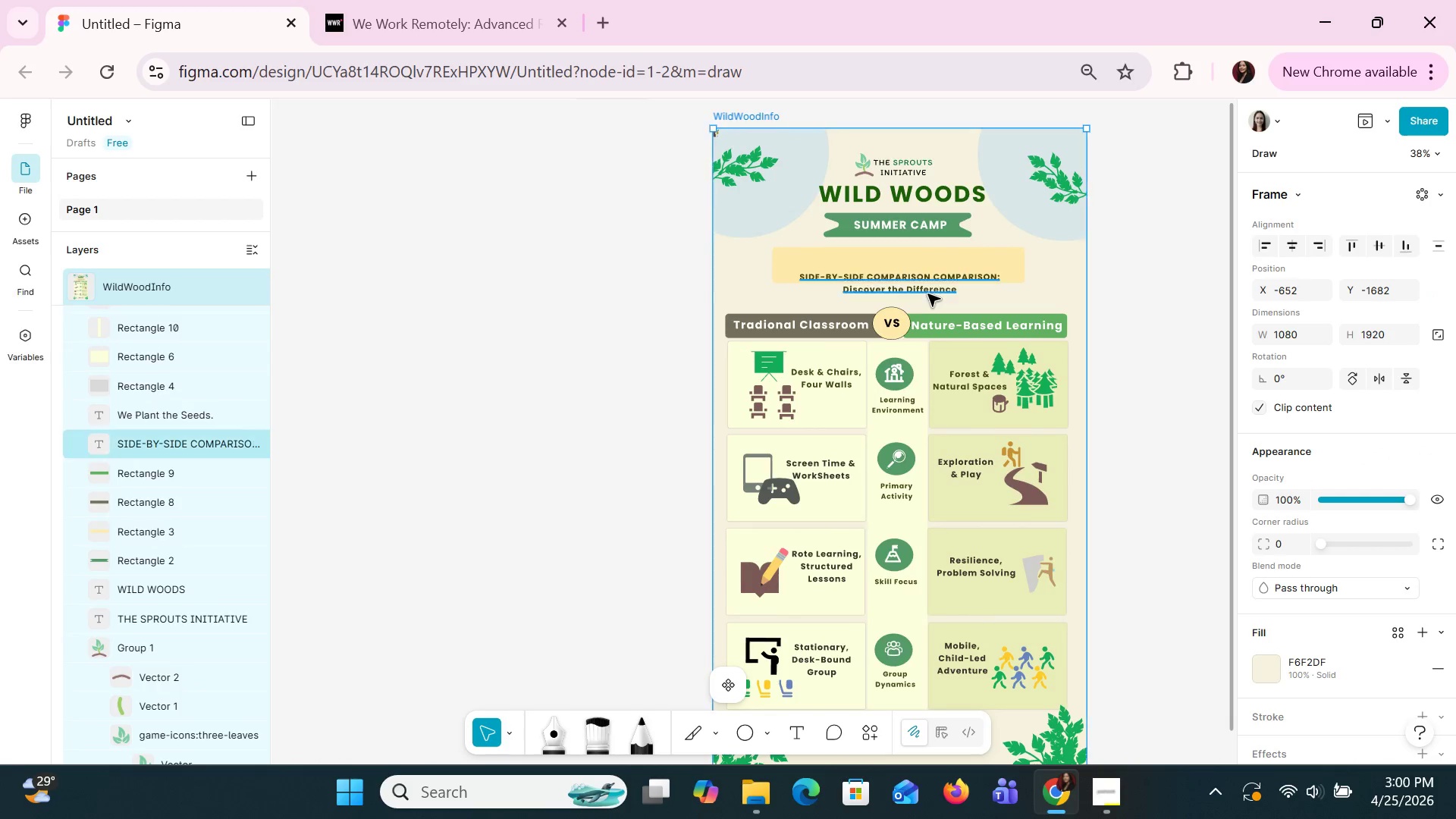 
key(Control+Z)
 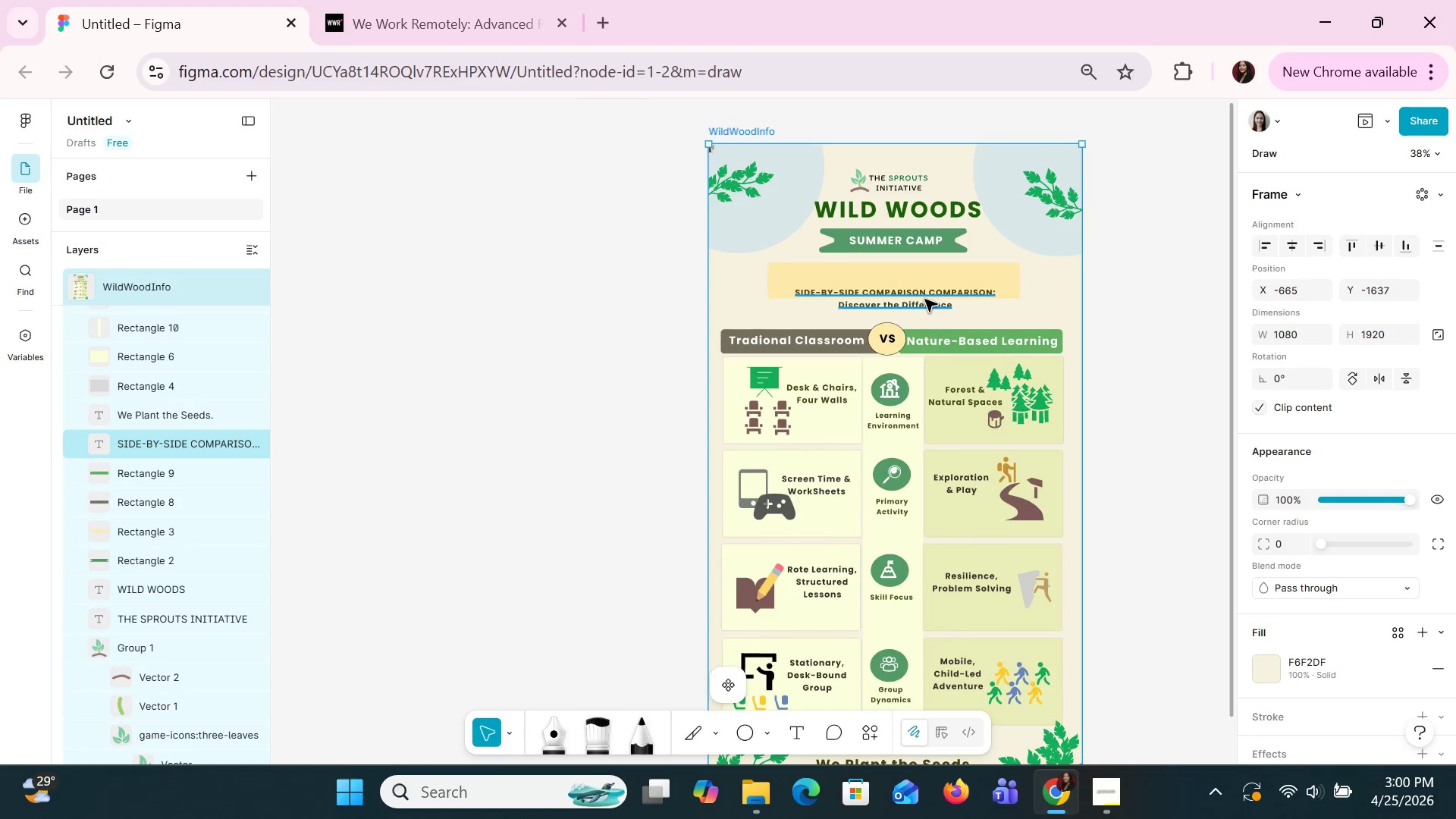 
left_click([924, 299])
 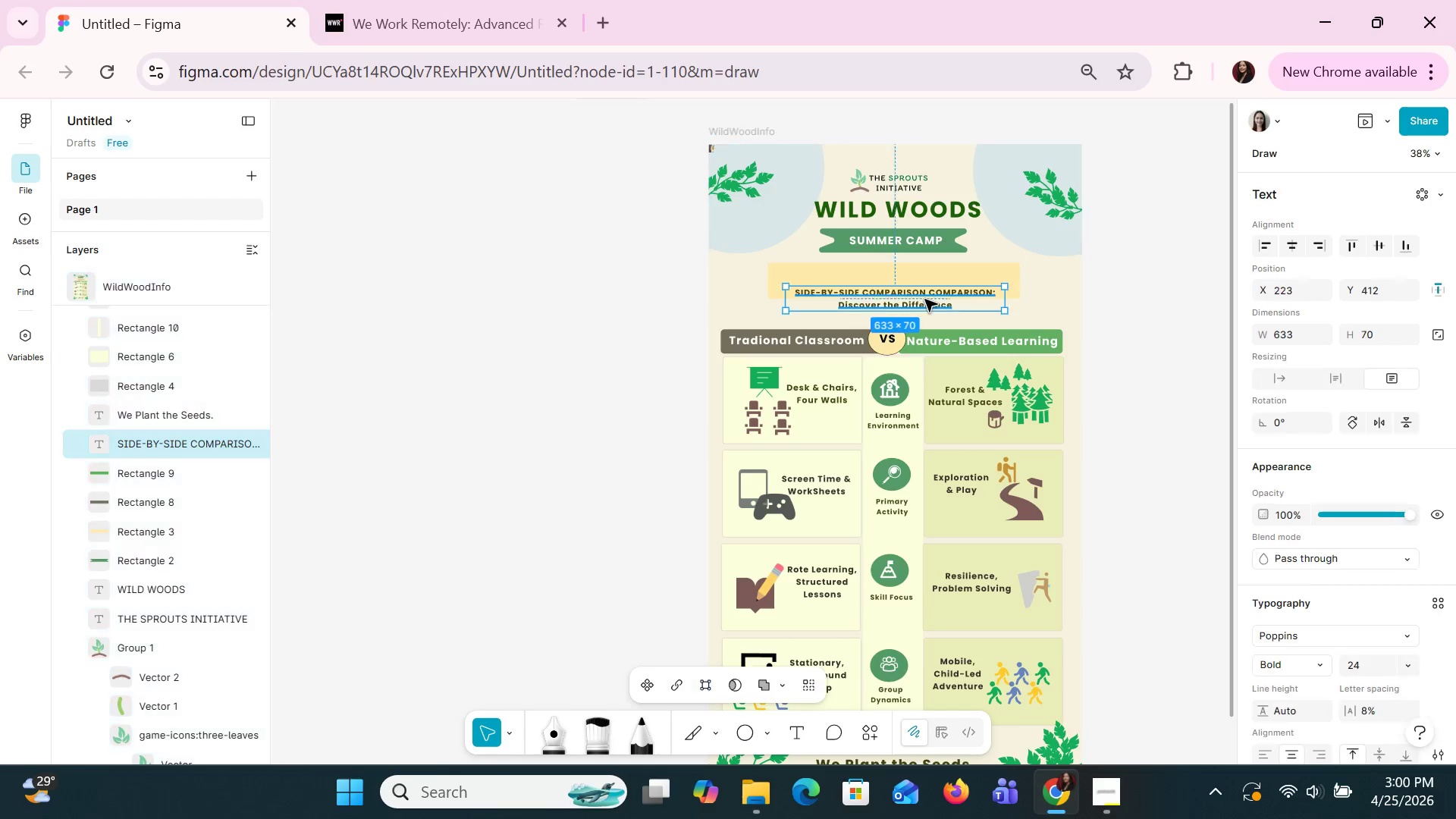 
left_click_drag(start_coordinate=[924, 299], to_coordinate=[923, 282])
 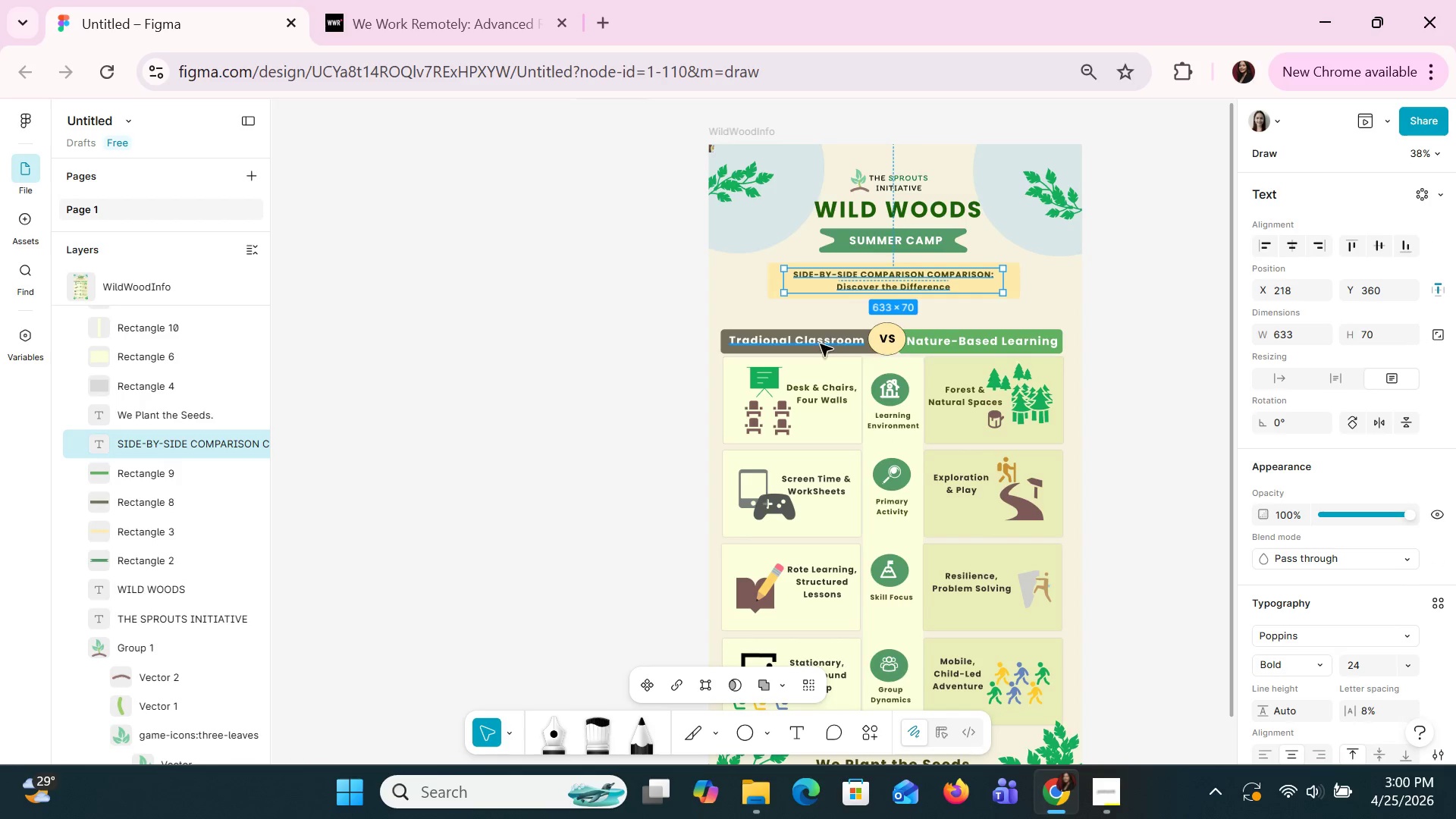 
left_click([817, 346])
 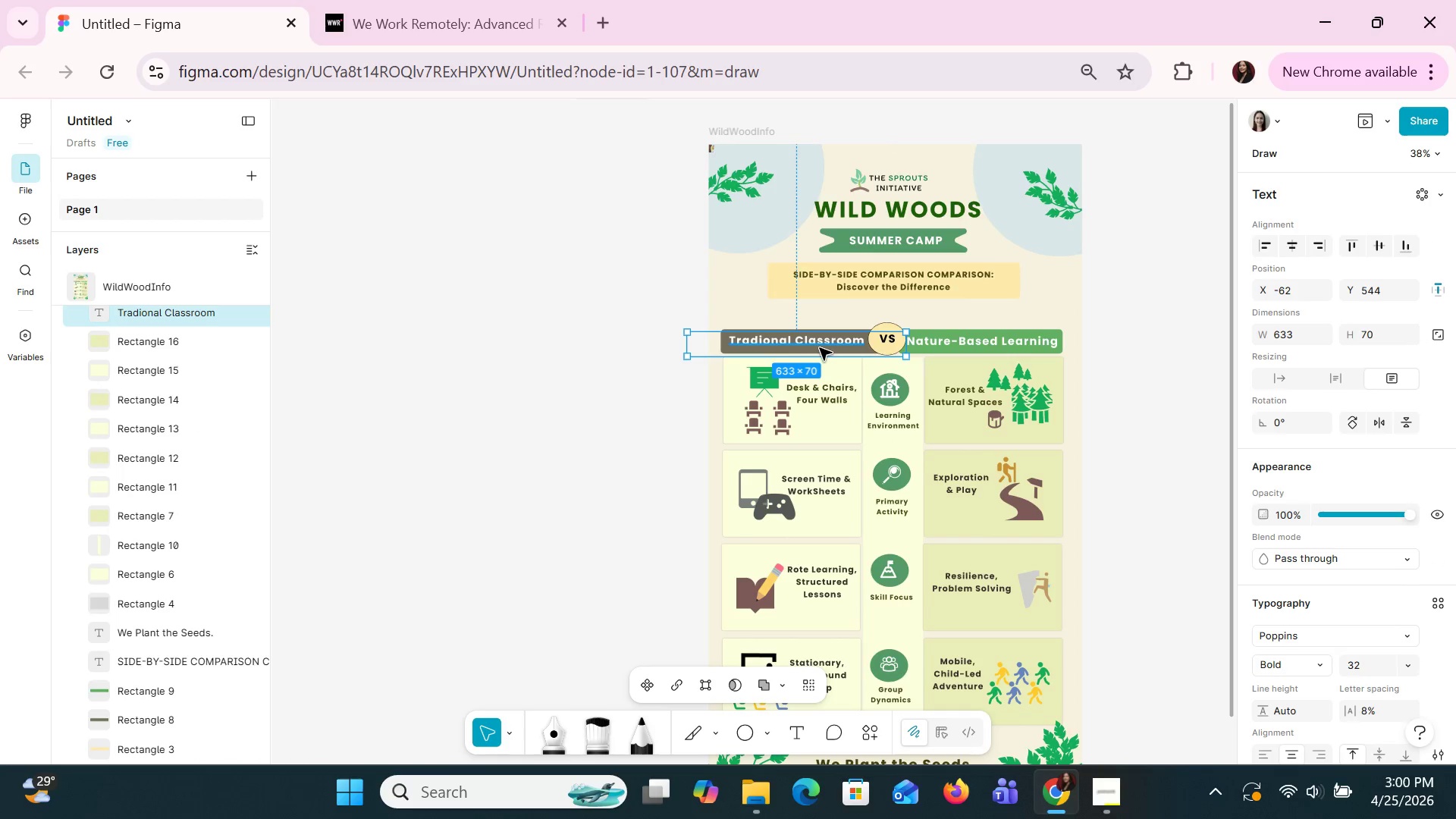 
left_click([822, 349])
 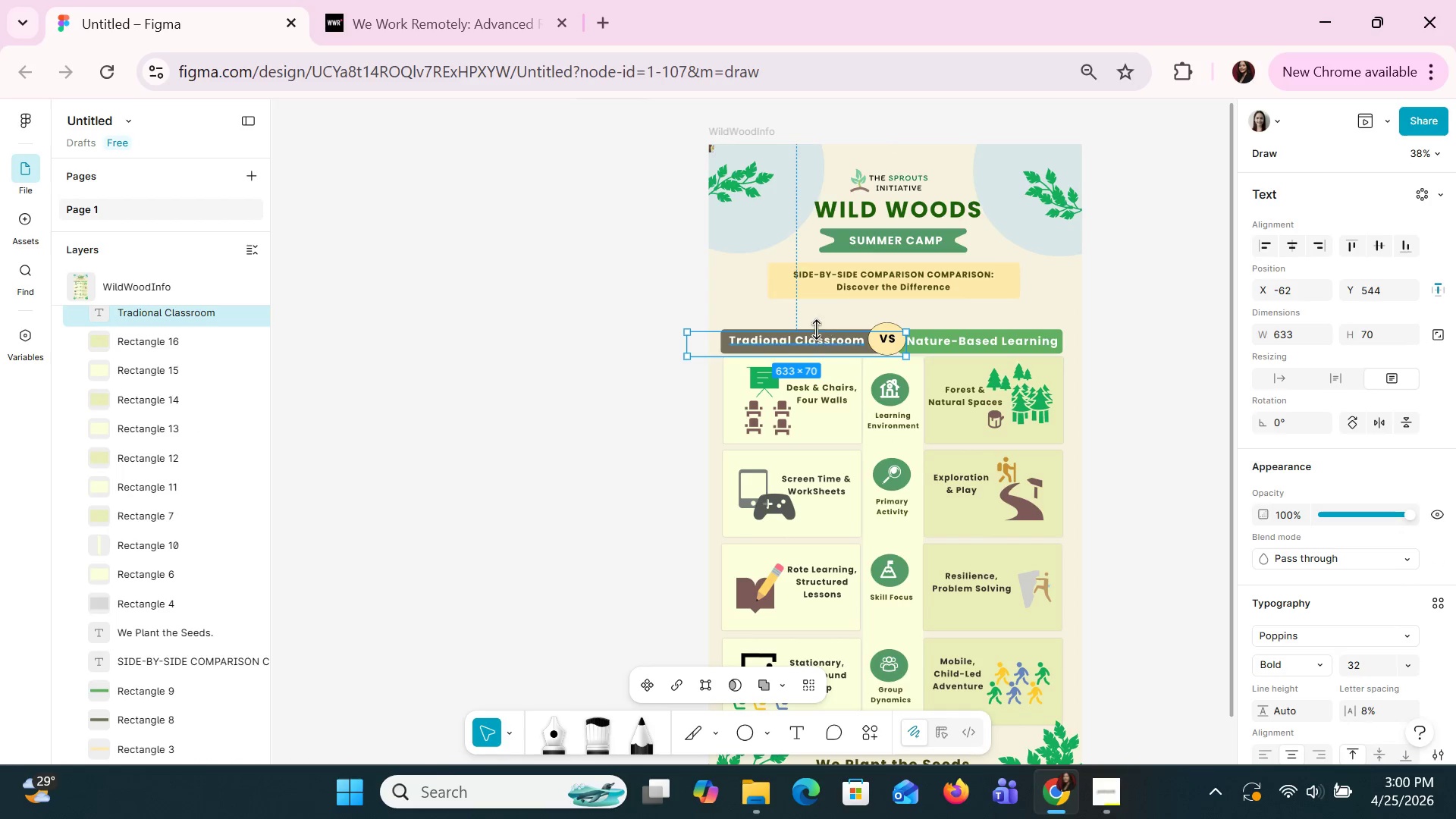 
left_click([817, 323])
 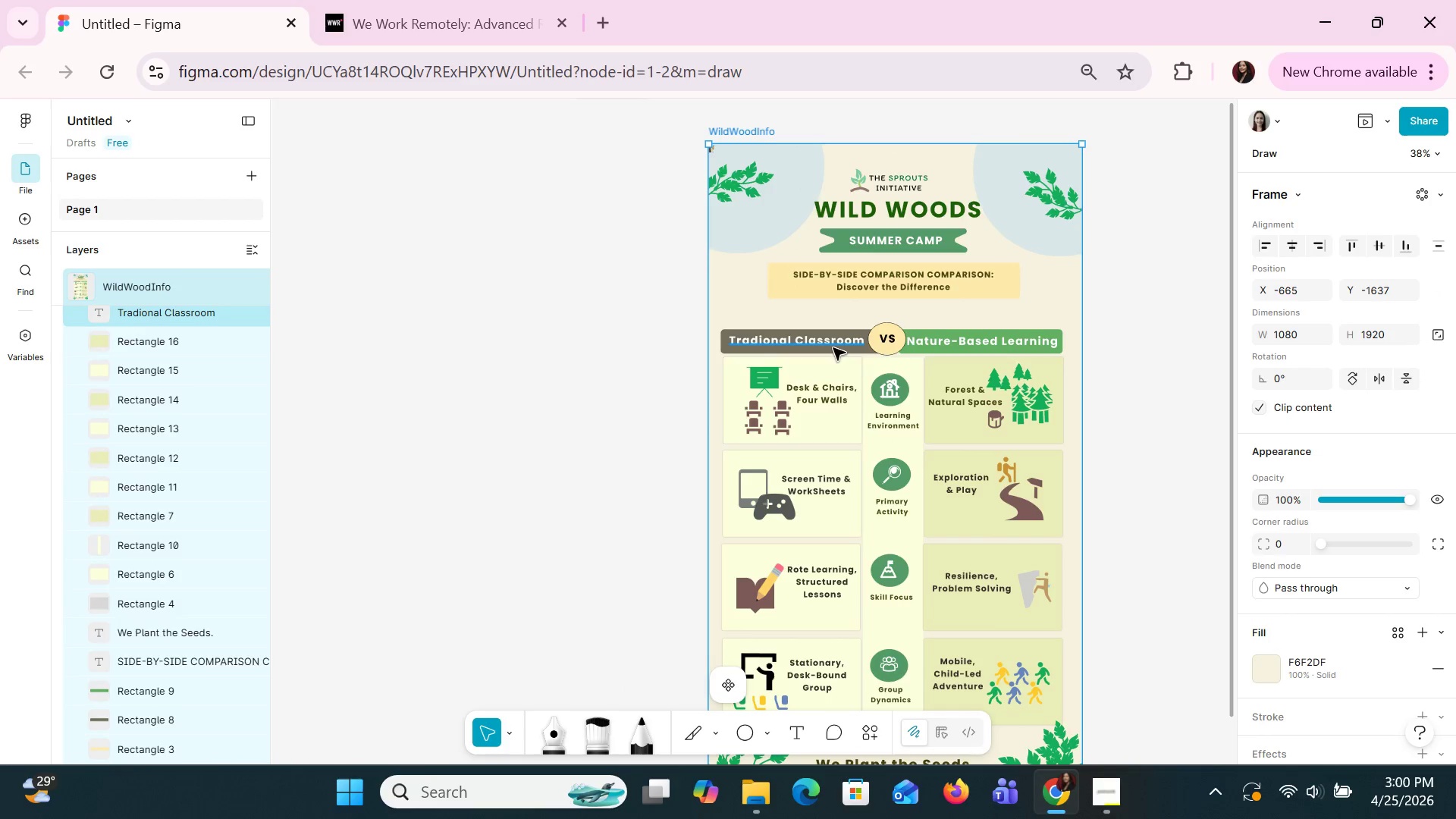 
left_click([834, 350])
 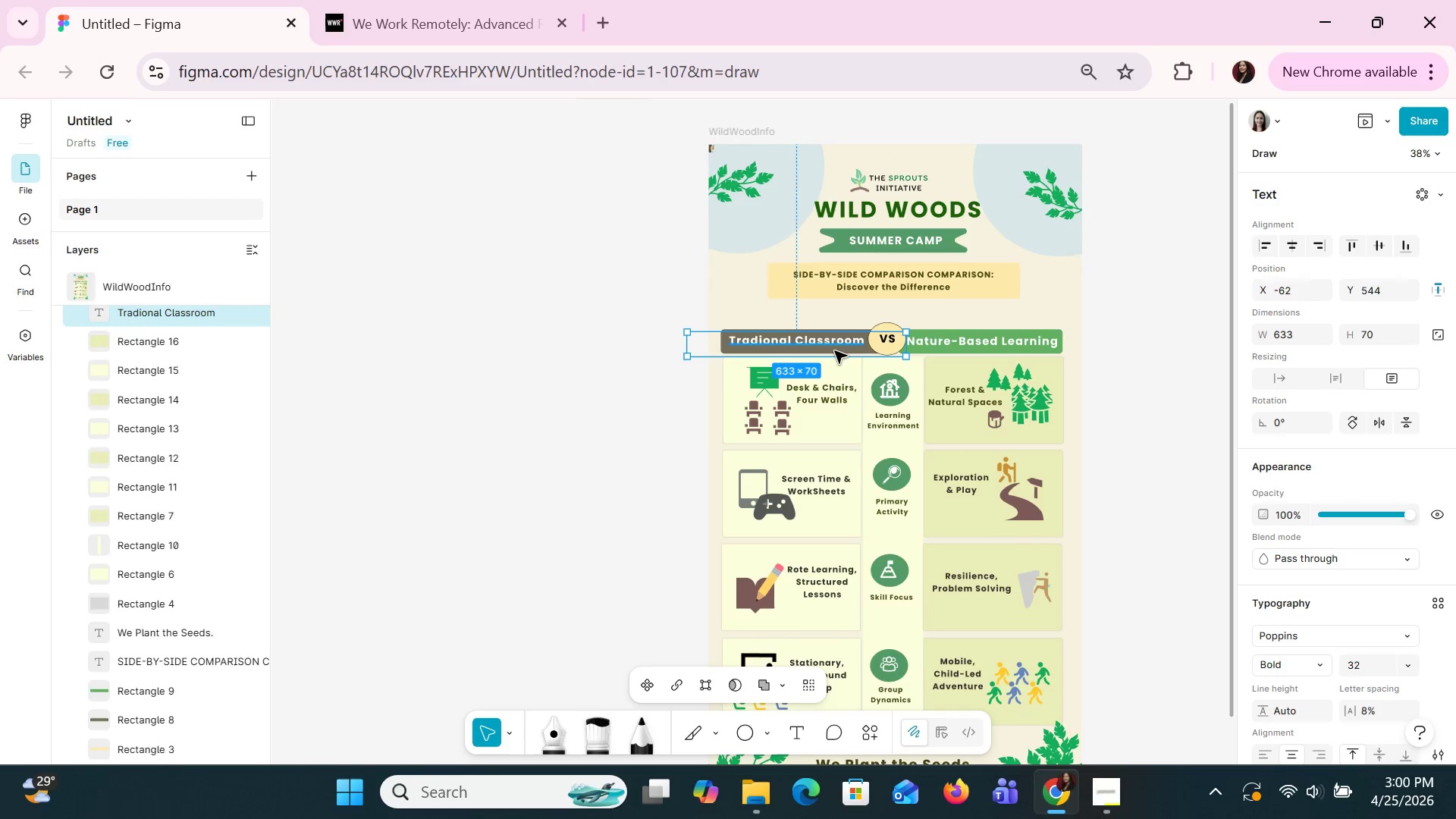 
left_click([834, 350])
 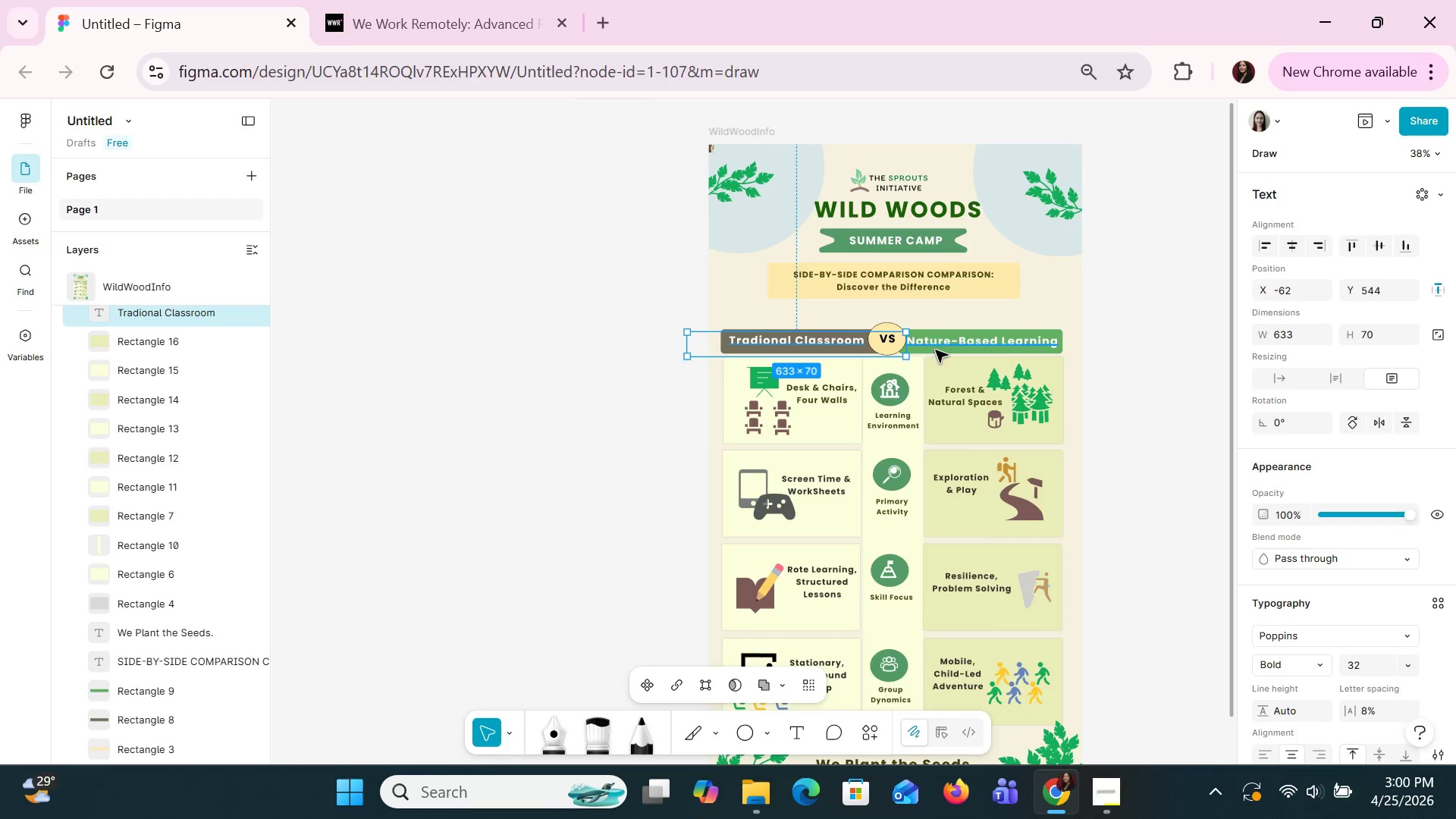 
left_click([941, 354])
 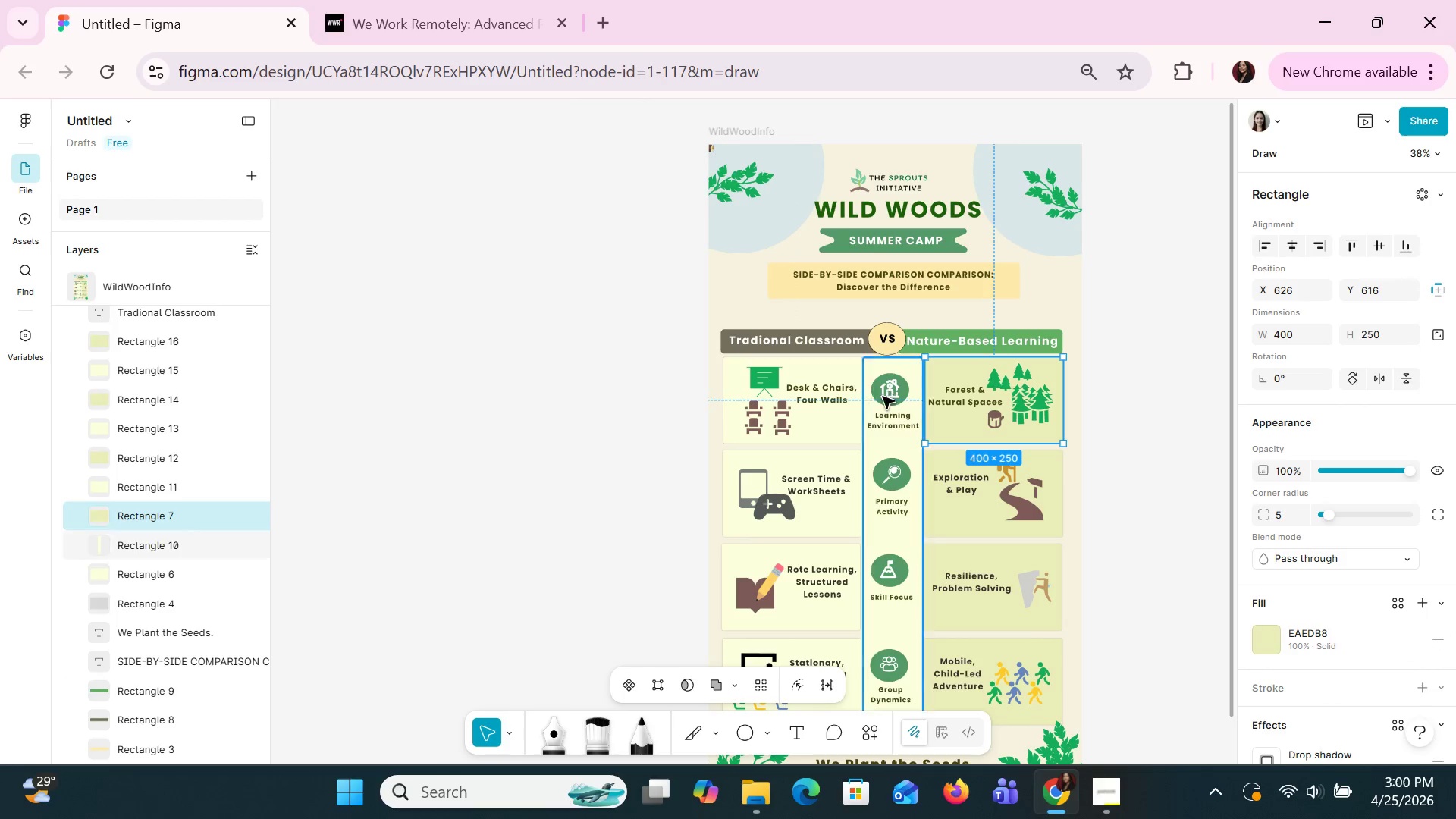 
hold_key(key=ControlLeft, duration=0.66)
scroll: coordinate [882, 392], scroll_direction: up, amount: 3.0
 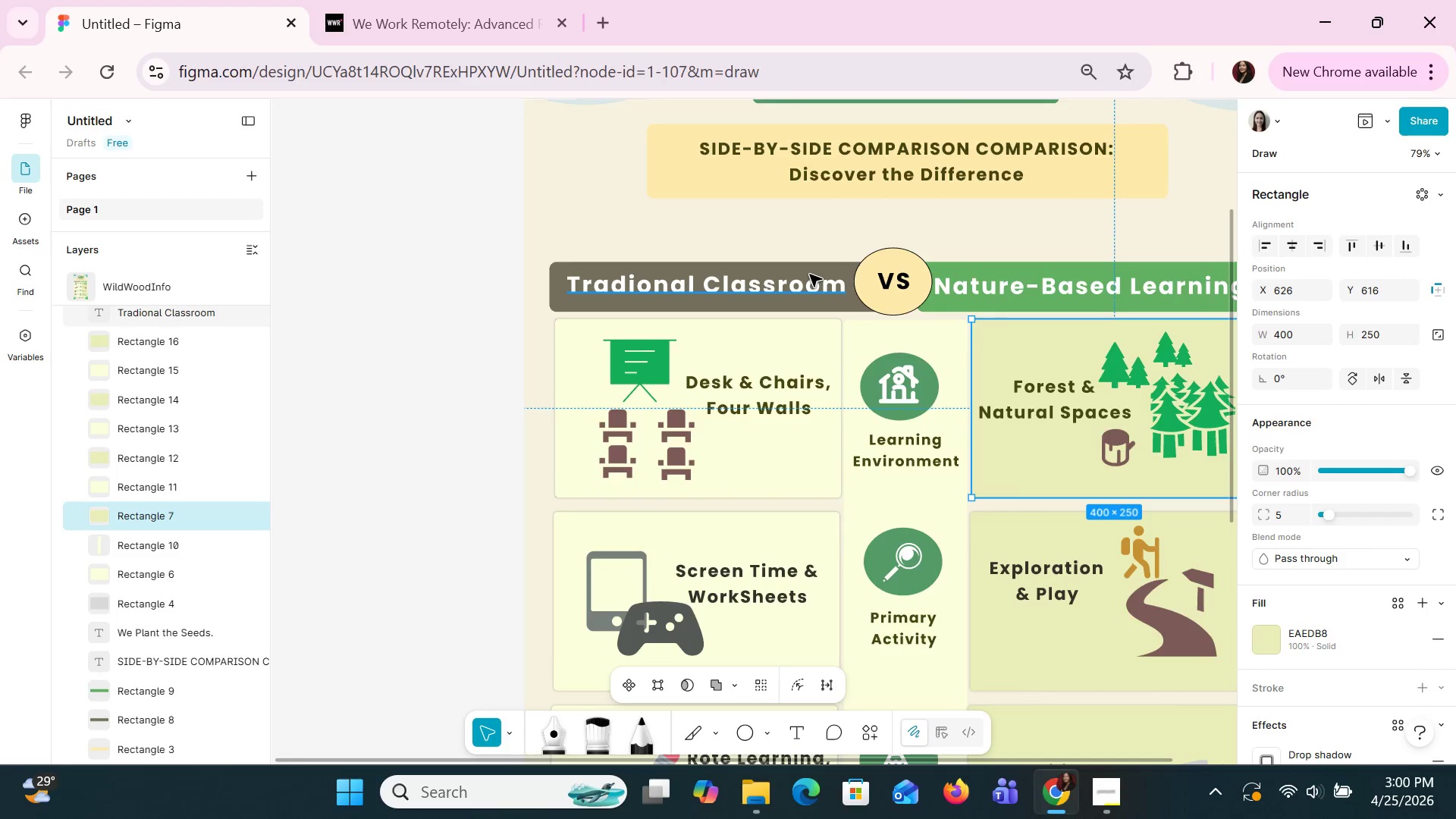 
double_click([808, 271])
 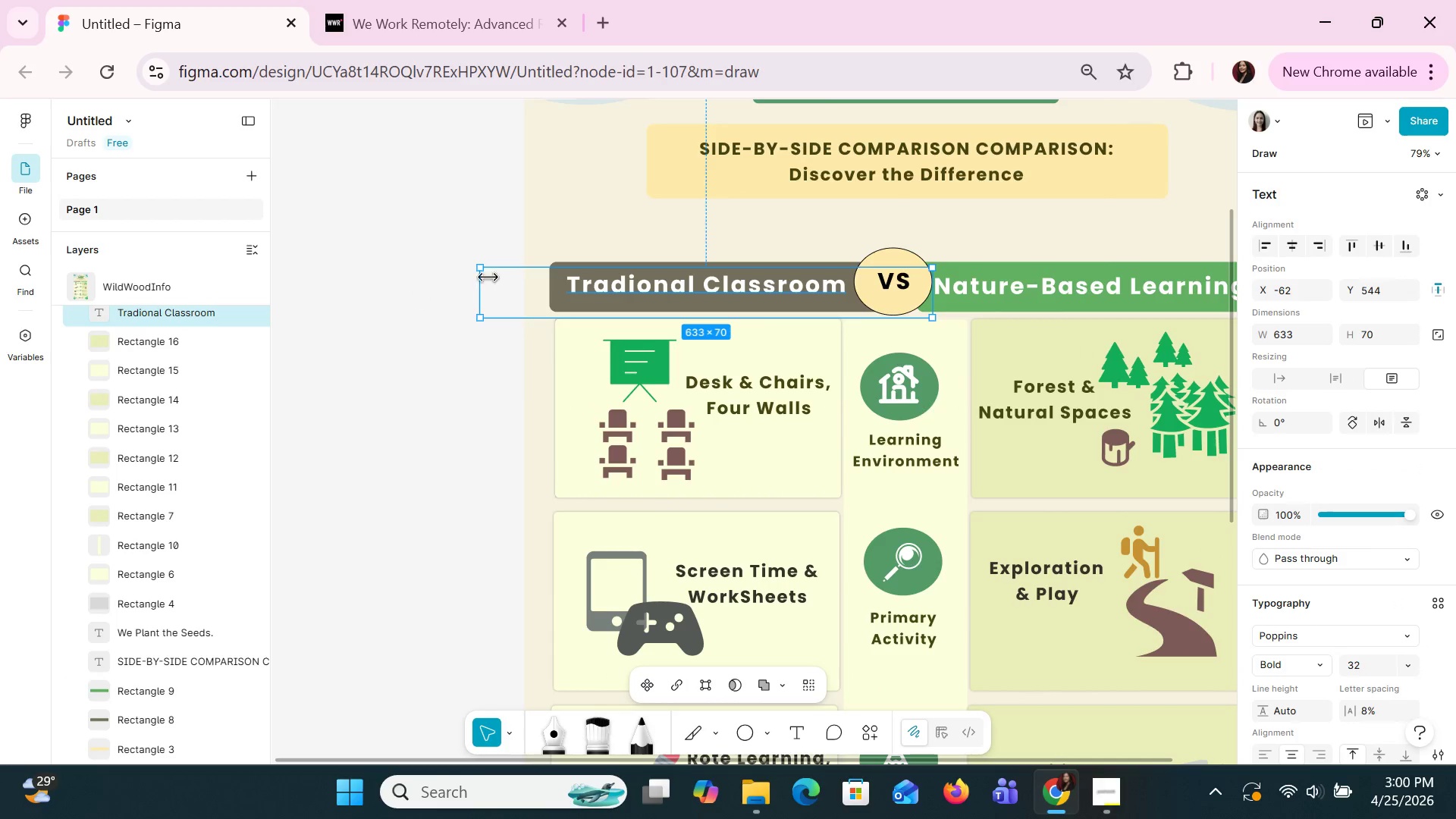 
left_click_drag(start_coordinate=[479, 287], to_coordinate=[551, 291])
 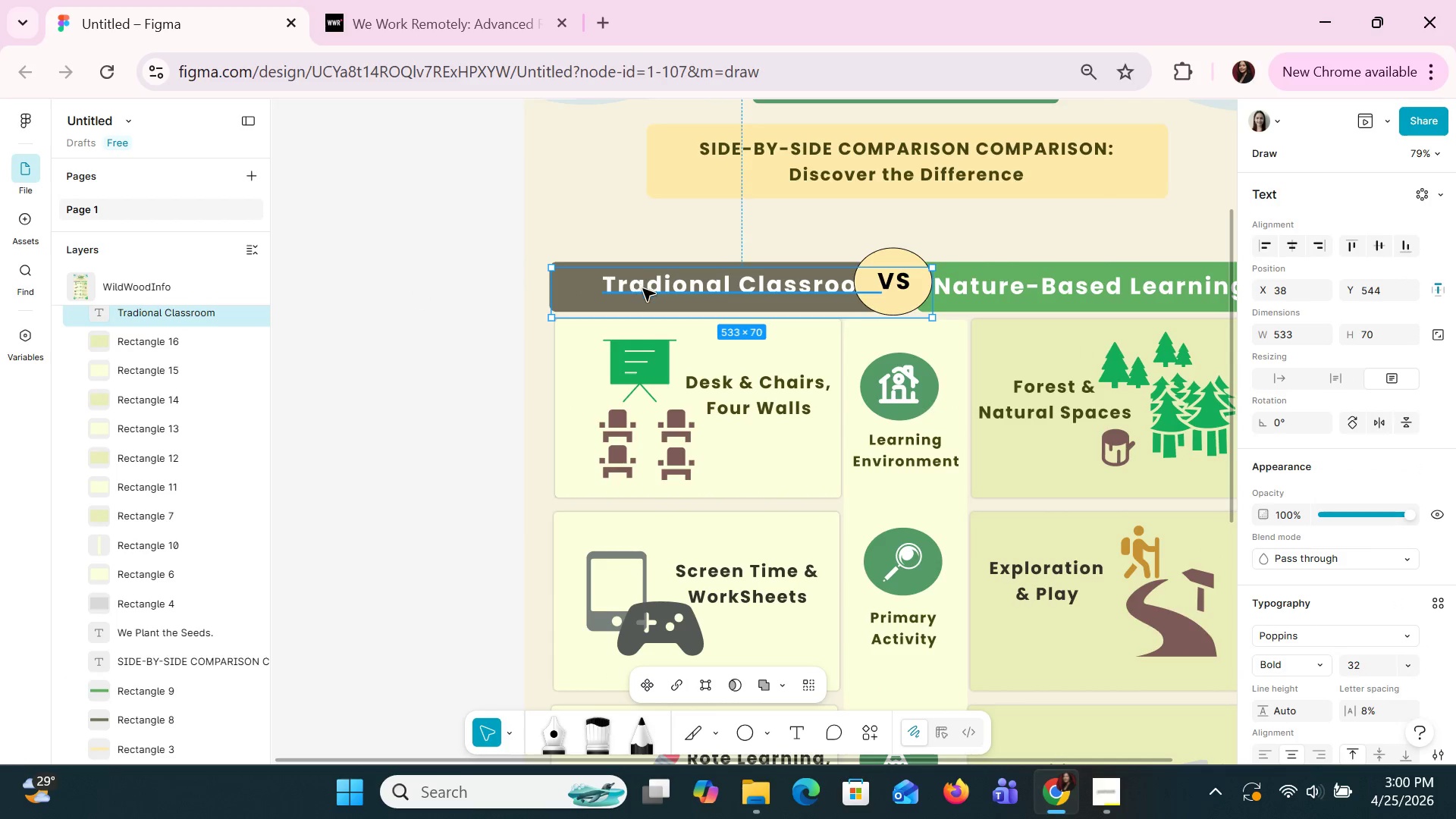 
left_click_drag(start_coordinate=[644, 288], to_coordinate=[610, 290])
 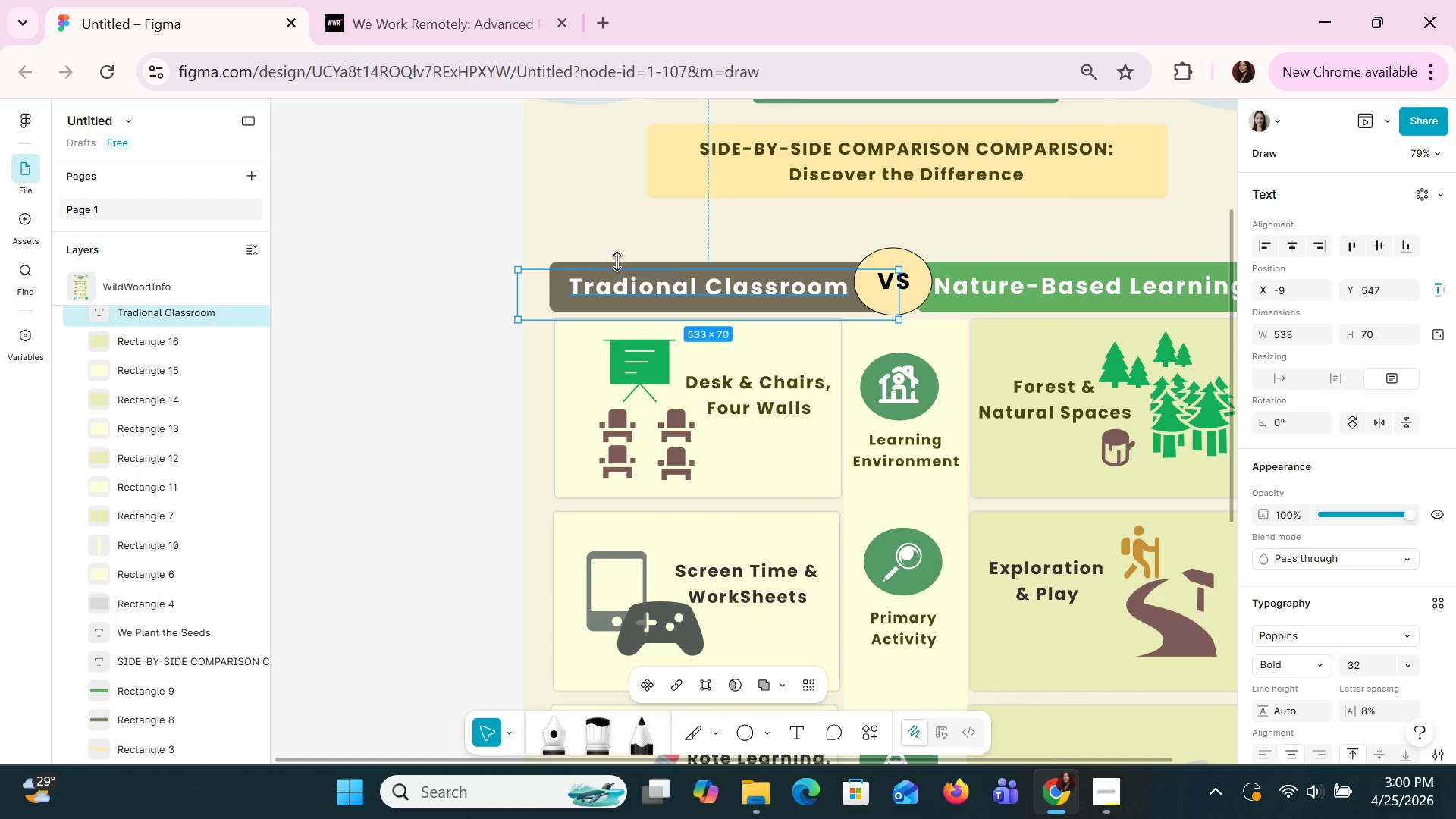 
left_click([618, 259])
 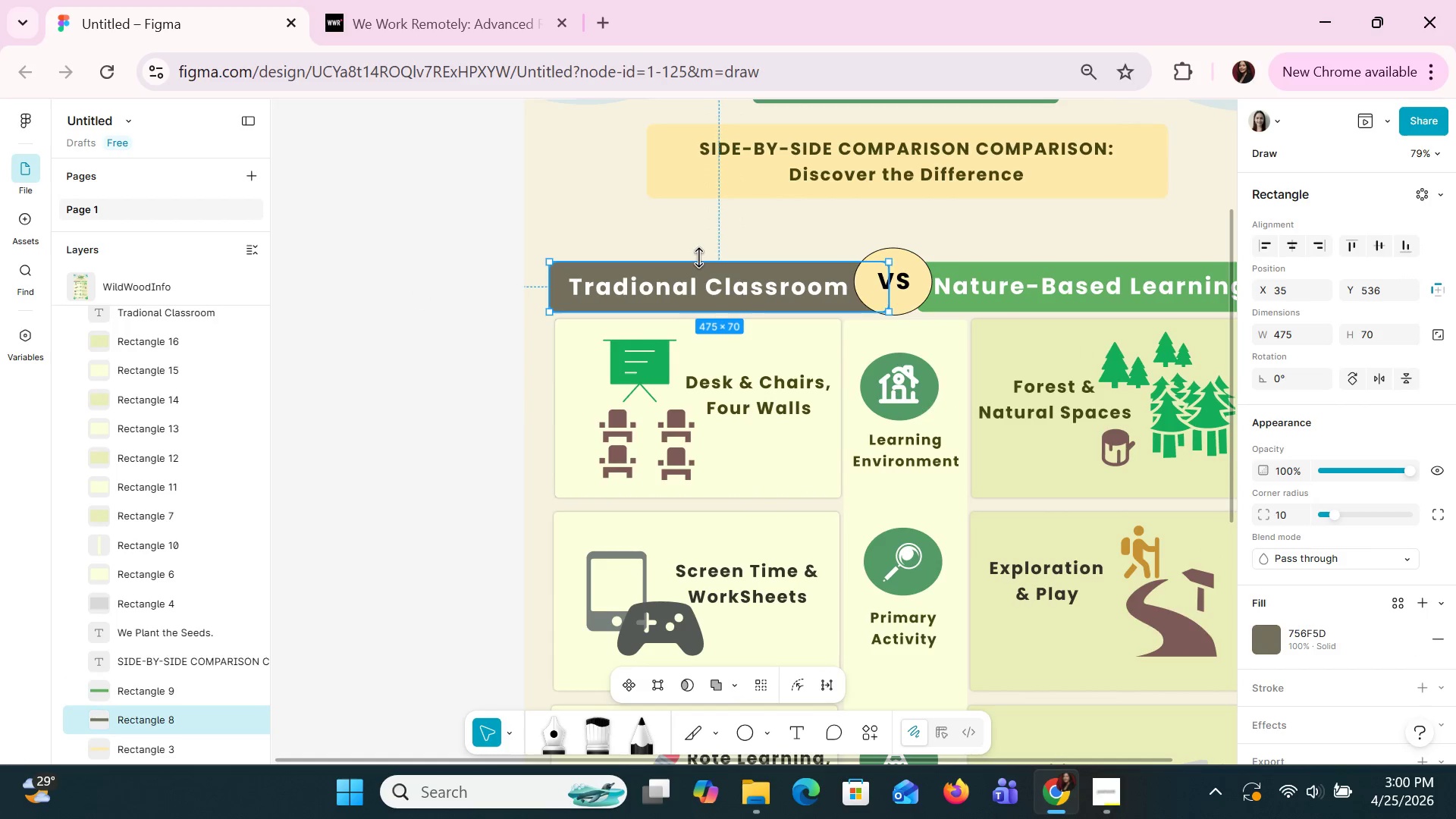 
left_click_drag(start_coordinate=[699, 258], to_coordinate=[696, 246])
 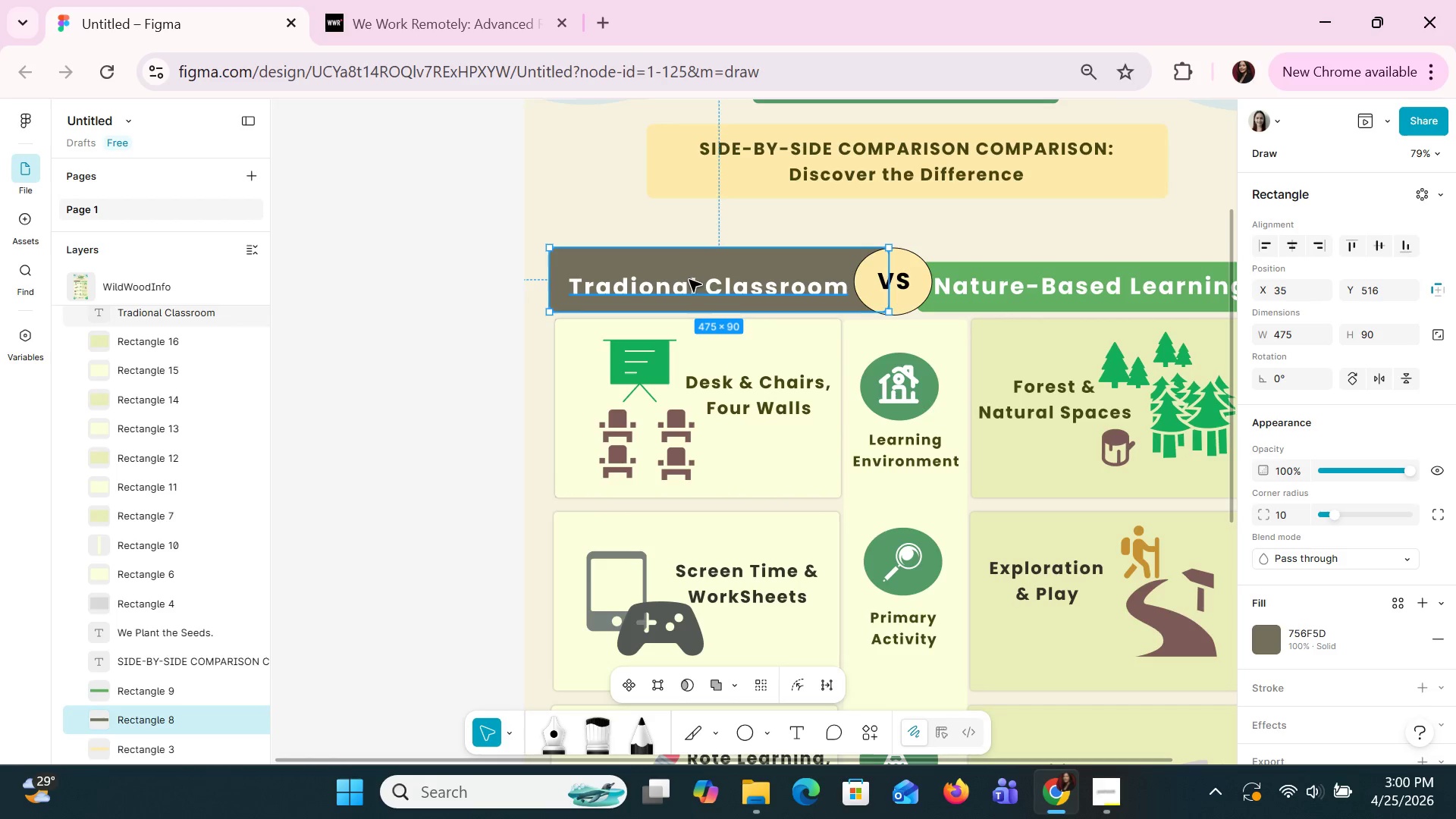 
left_click([689, 282])
 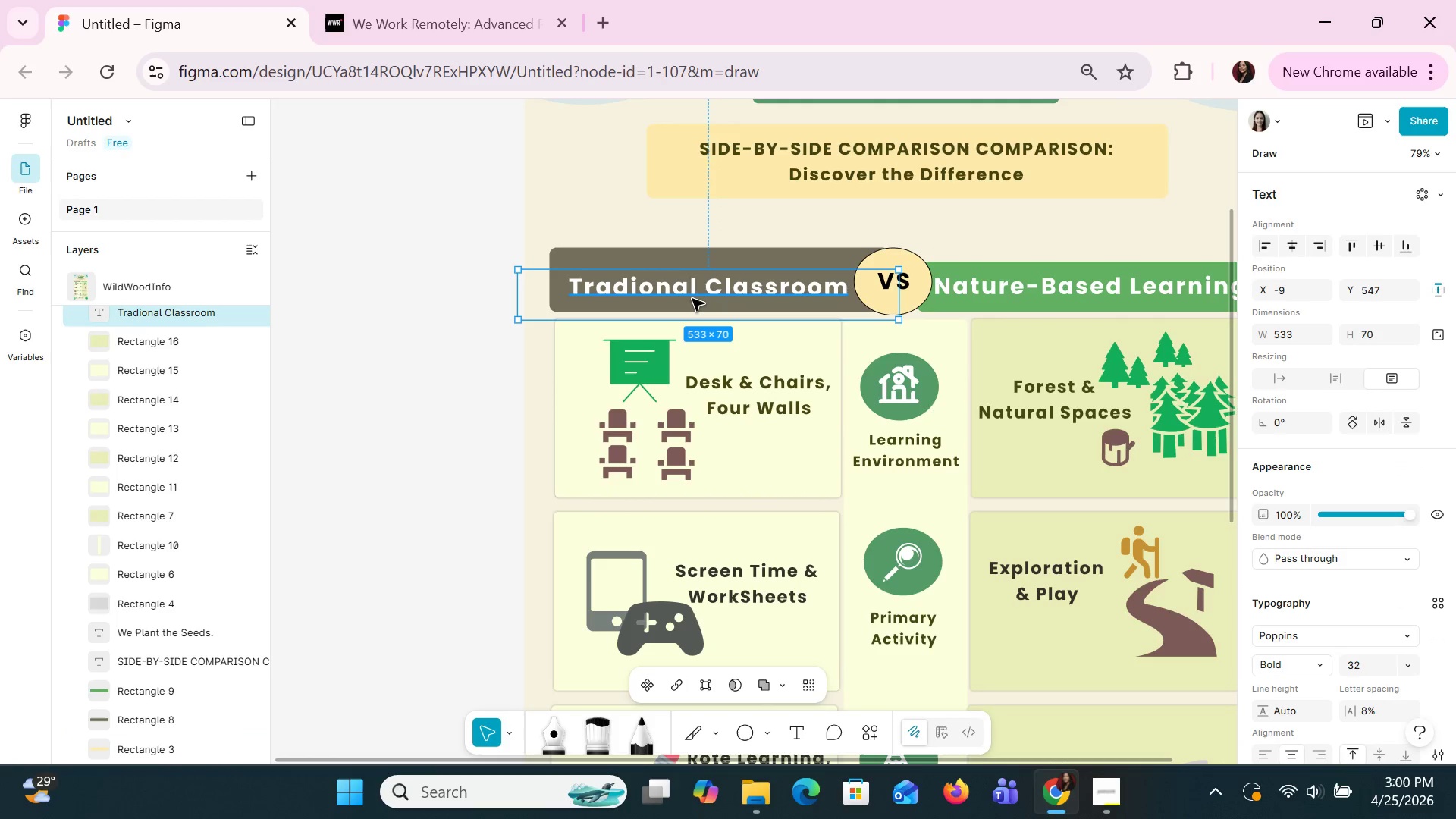 
left_click_drag(start_coordinate=[692, 298], to_coordinate=[689, 288])
 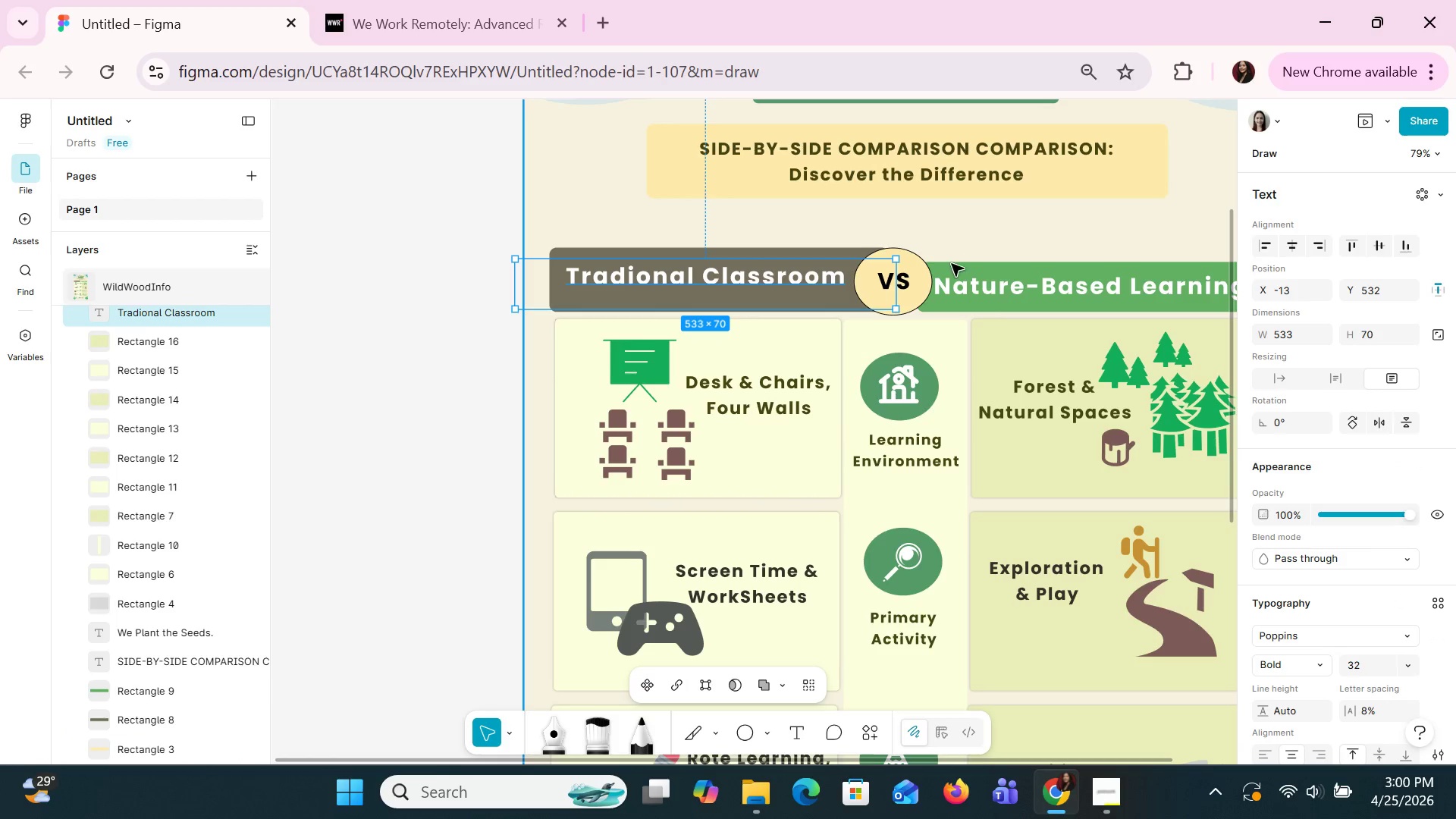 
left_click([952, 266])
 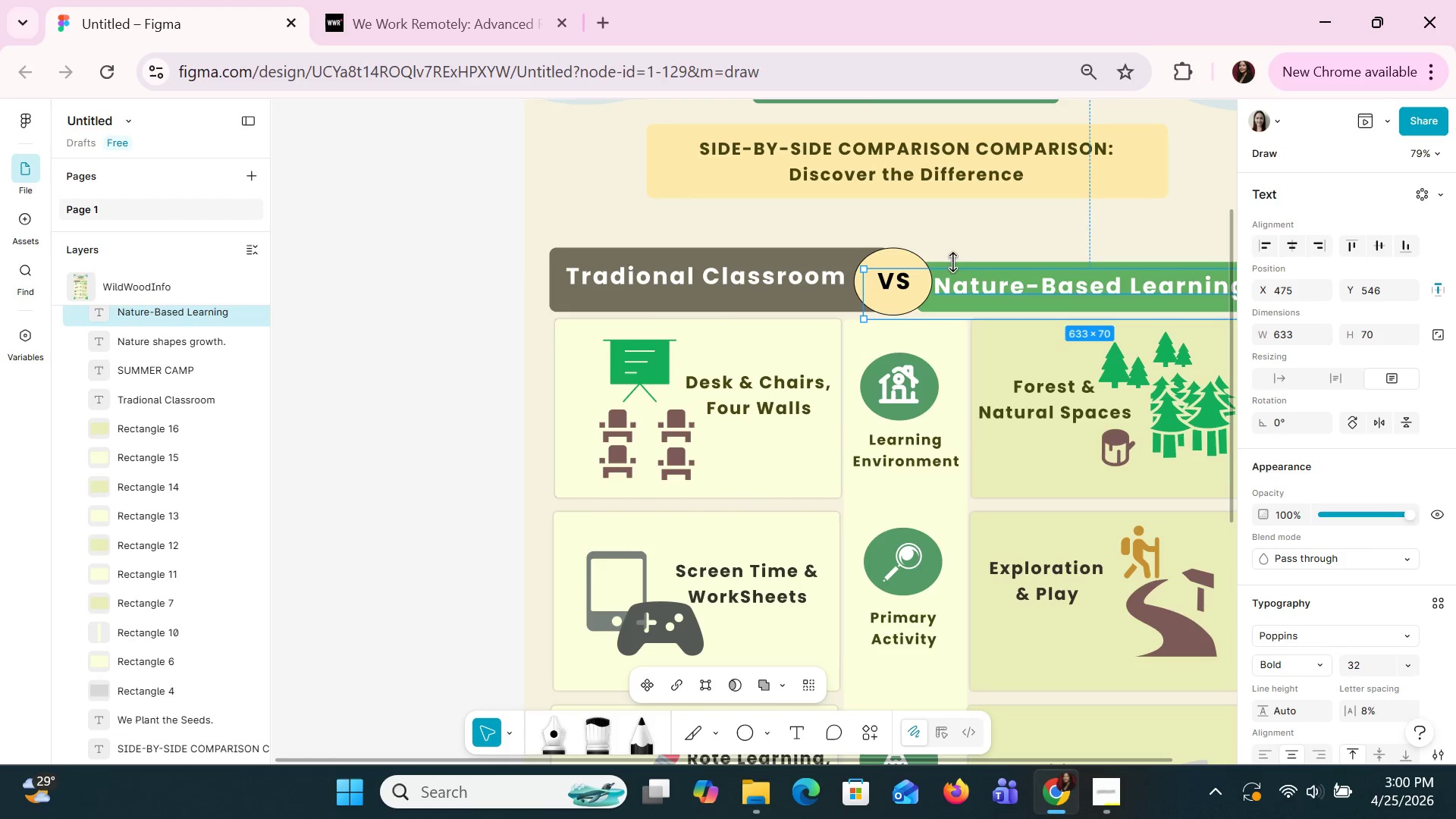 
left_click([959, 255])
 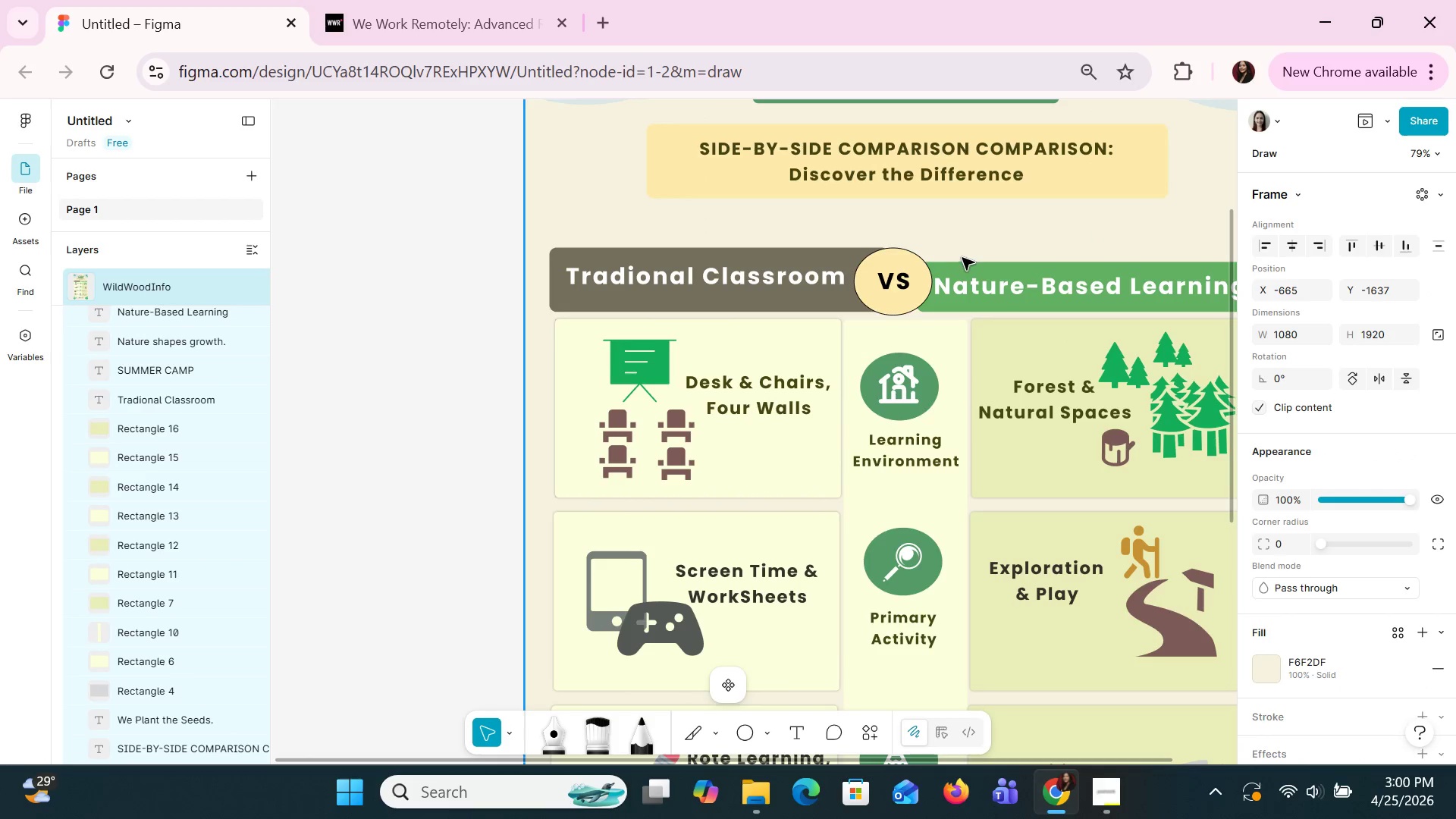 
left_click([965, 259])
 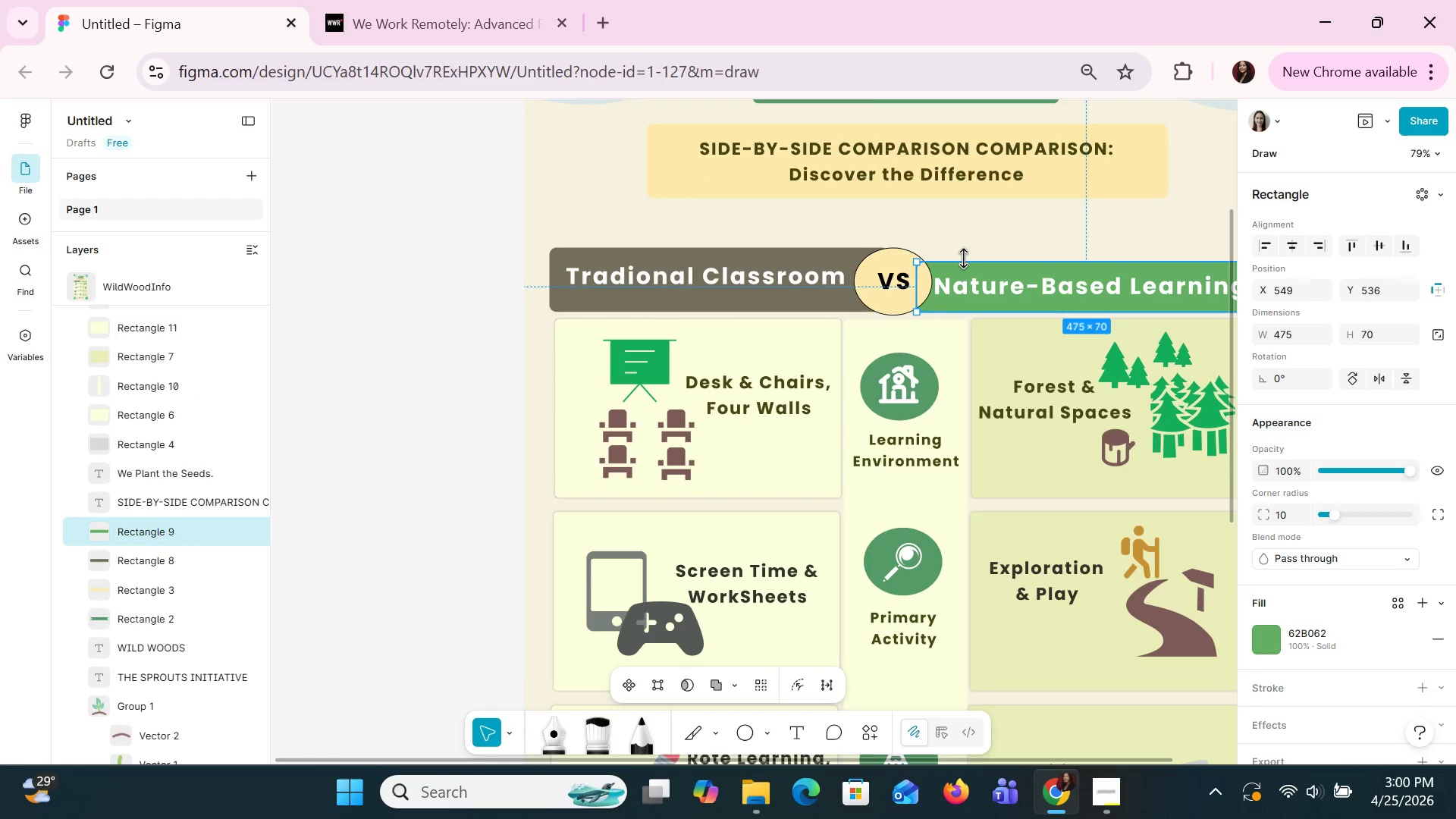 
left_click_drag(start_coordinate=[965, 259], to_coordinate=[965, 246])
 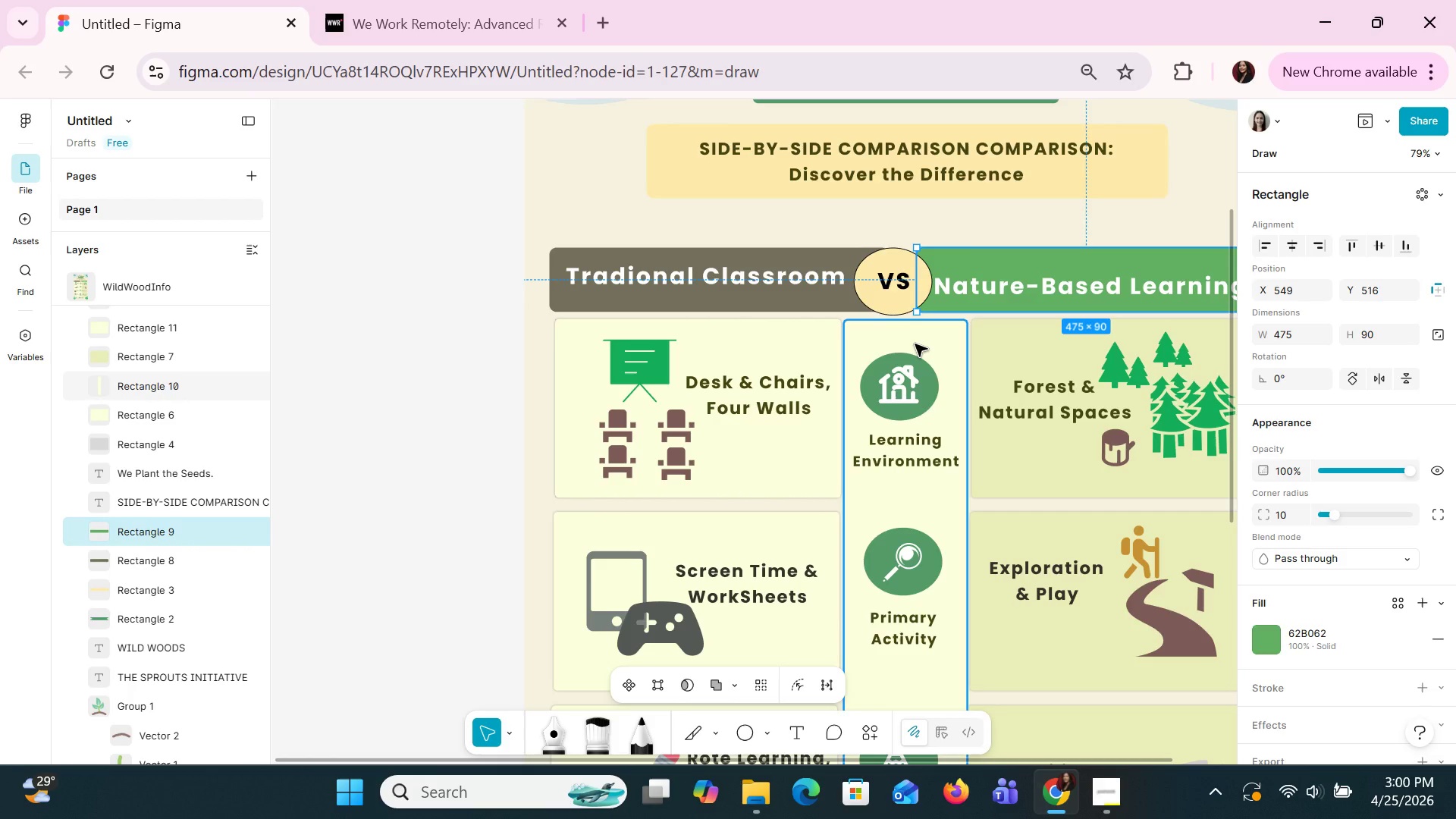 
hold_key(key=ArrowLeft, duration=0.55)
 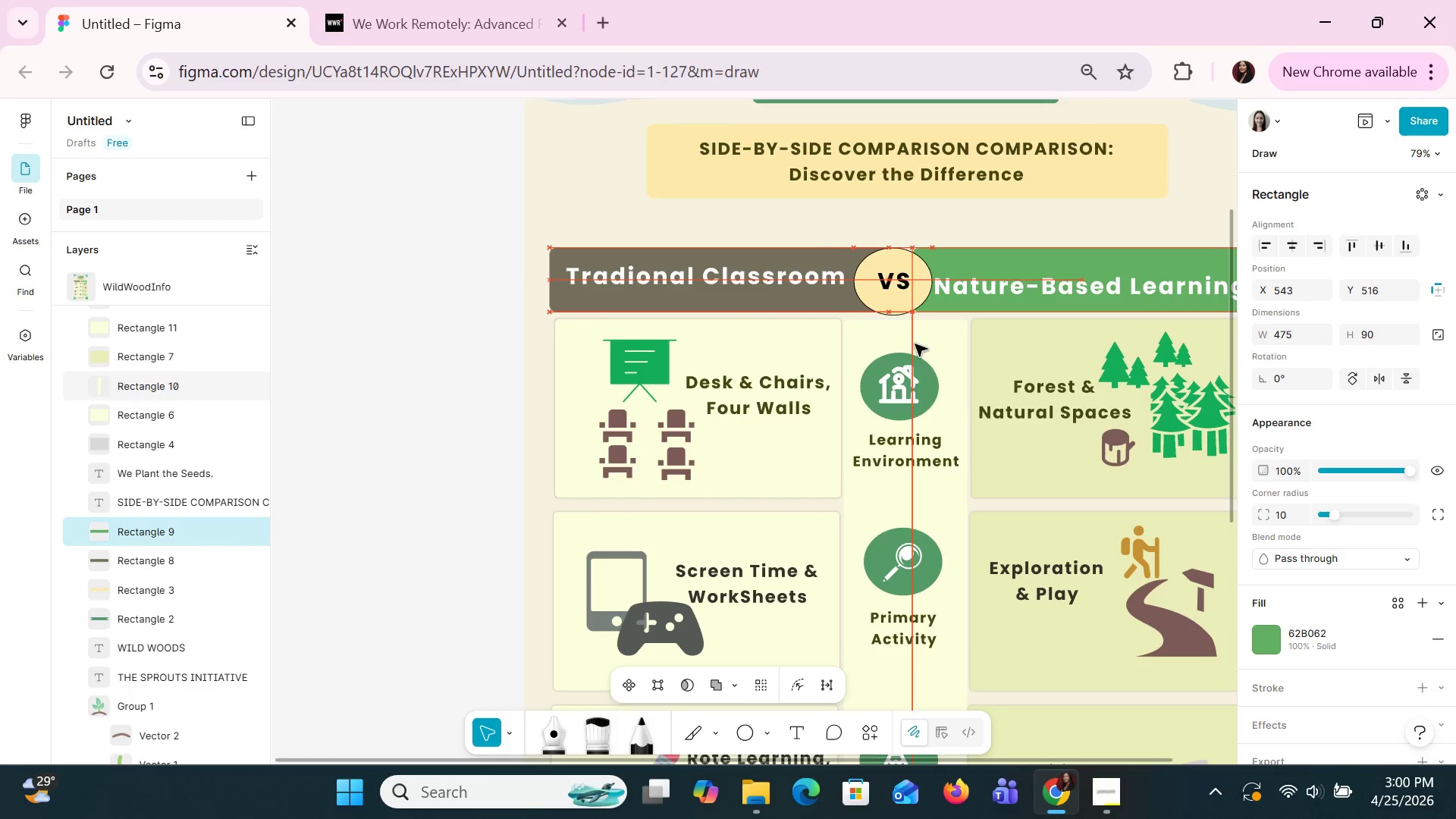 
key(ArrowLeft)
 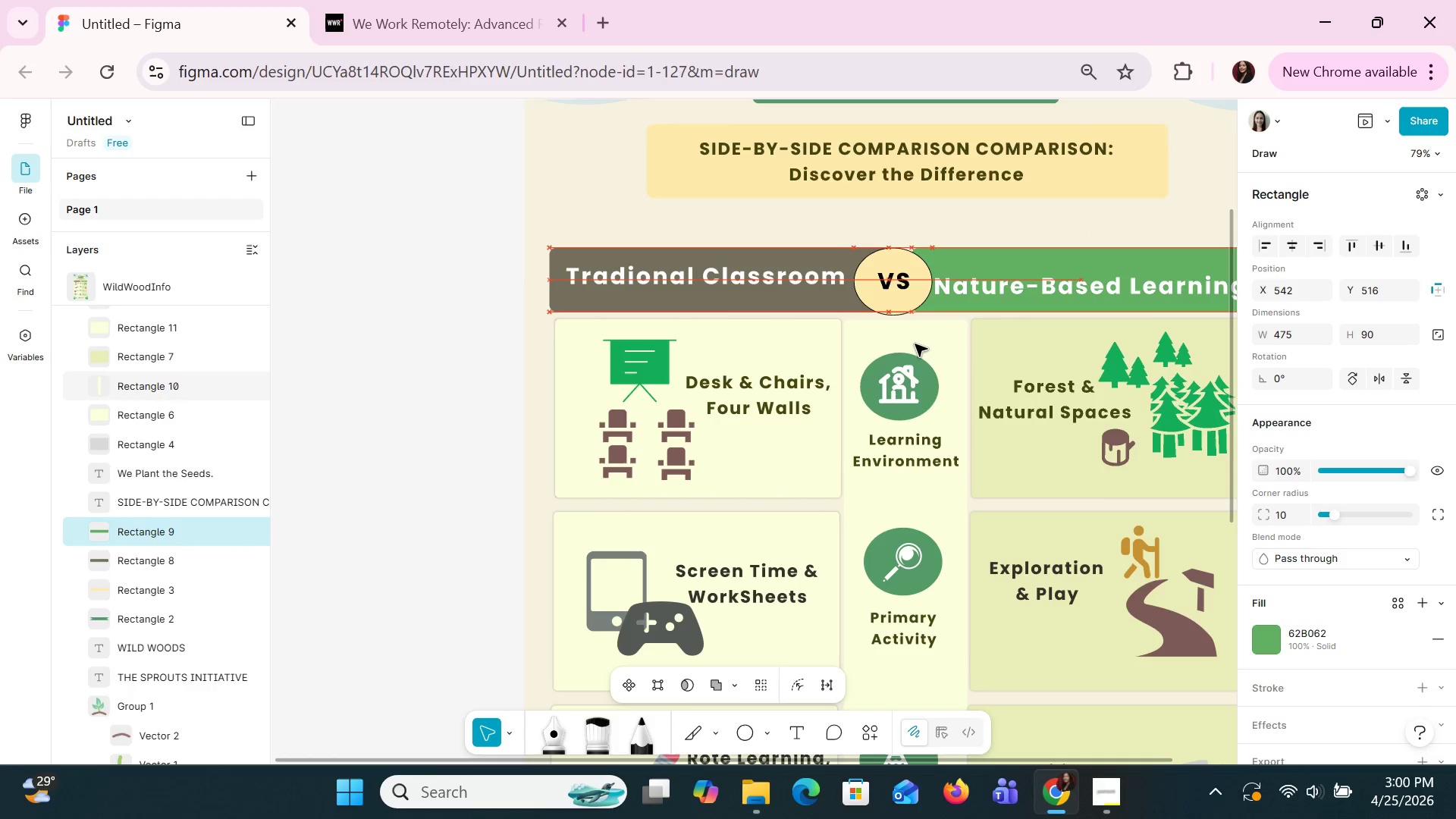 
key(ArrowLeft)
 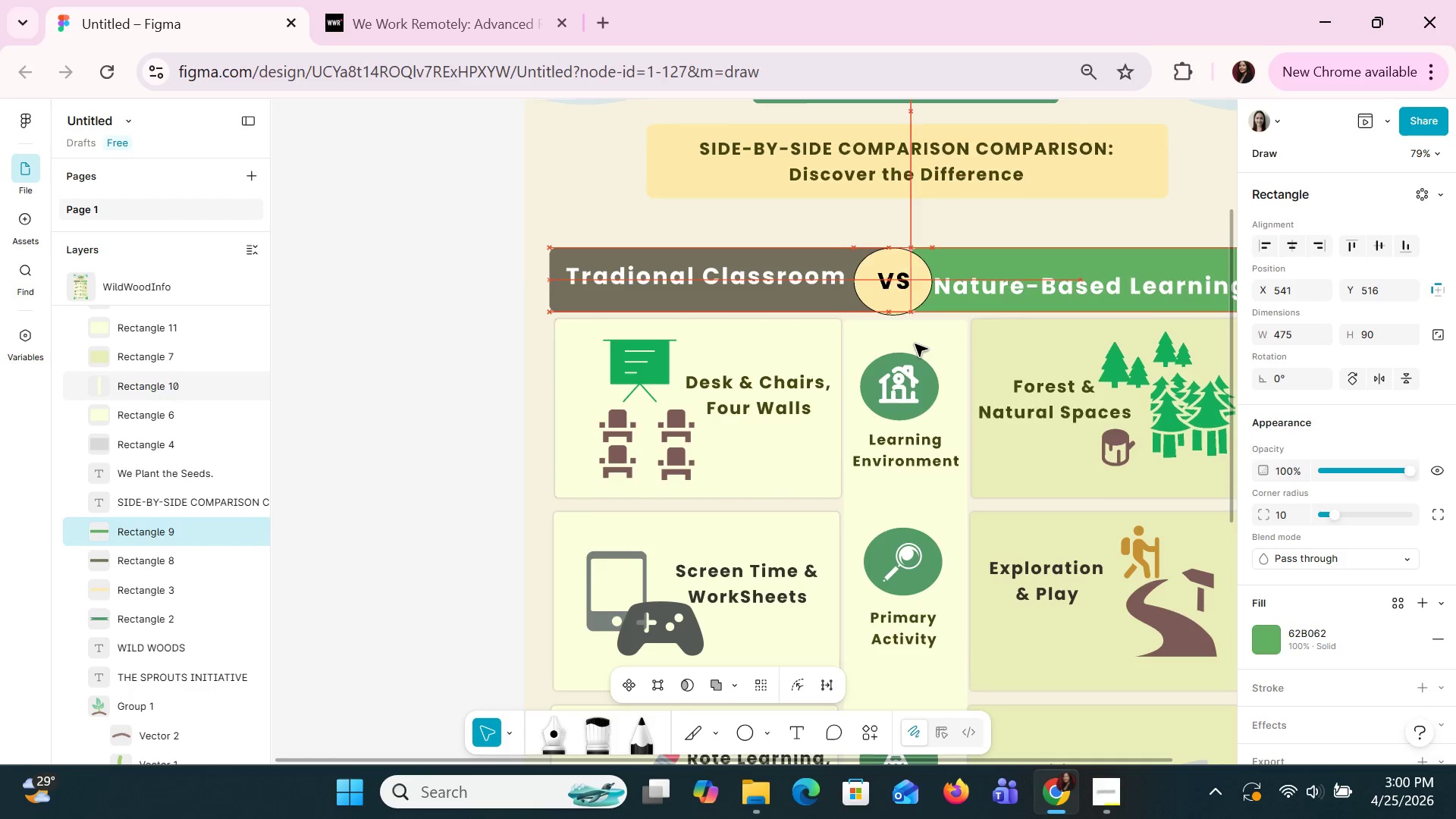 
key(ArrowLeft)
 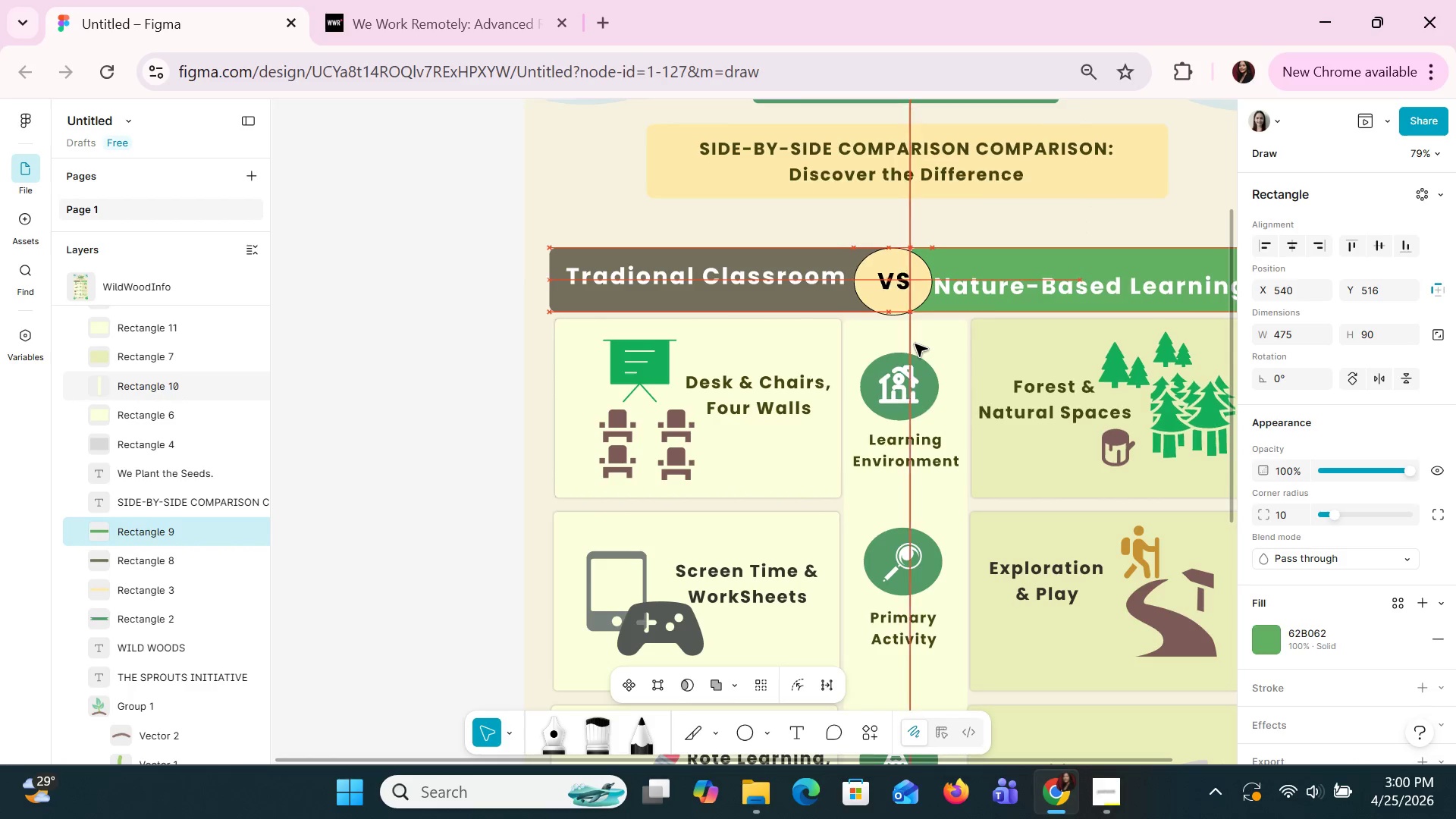 
key(ArrowLeft)
 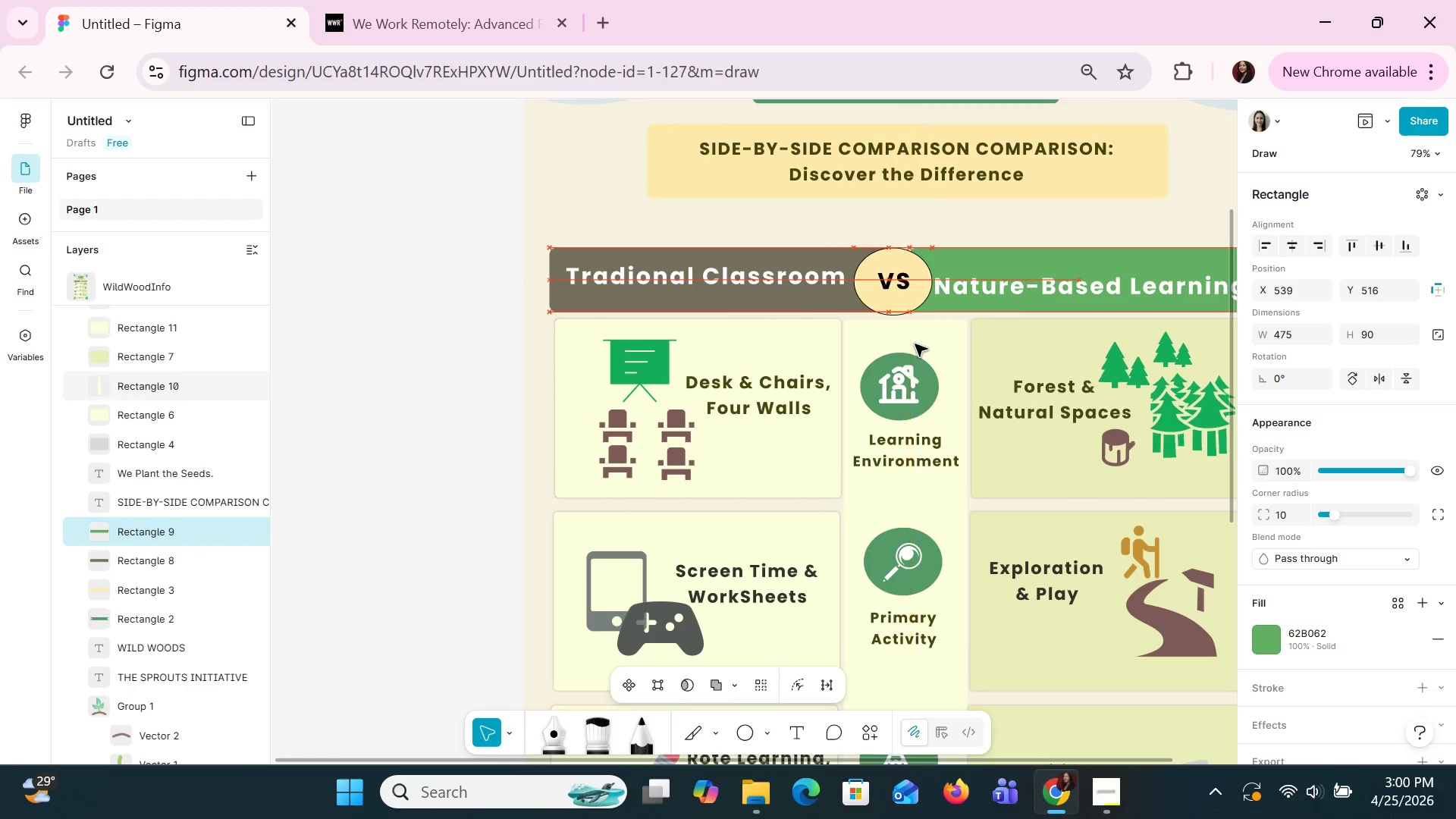 
key(ArrowLeft)
 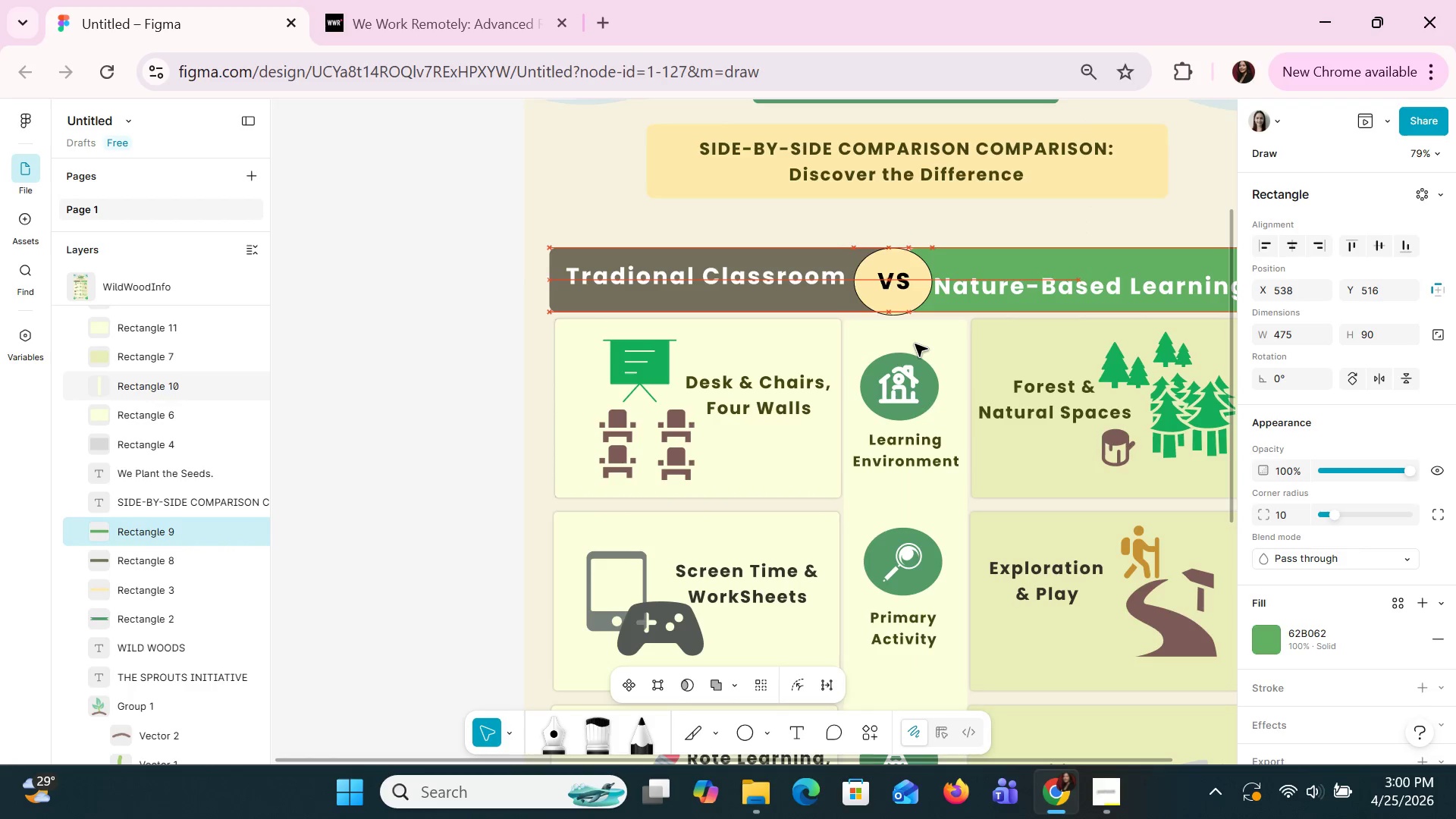 
key(ArrowLeft)
 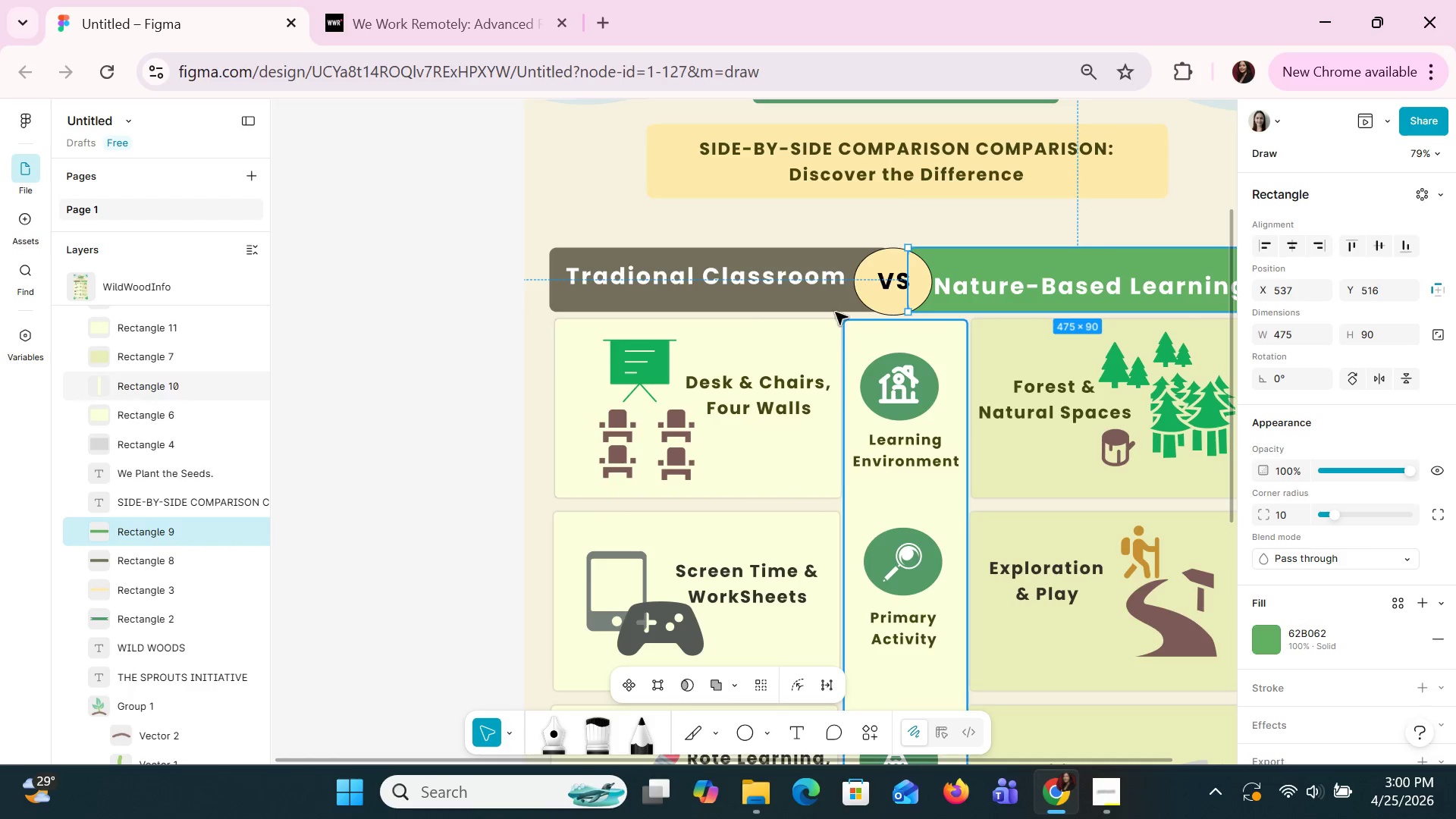 
left_click([831, 309])
 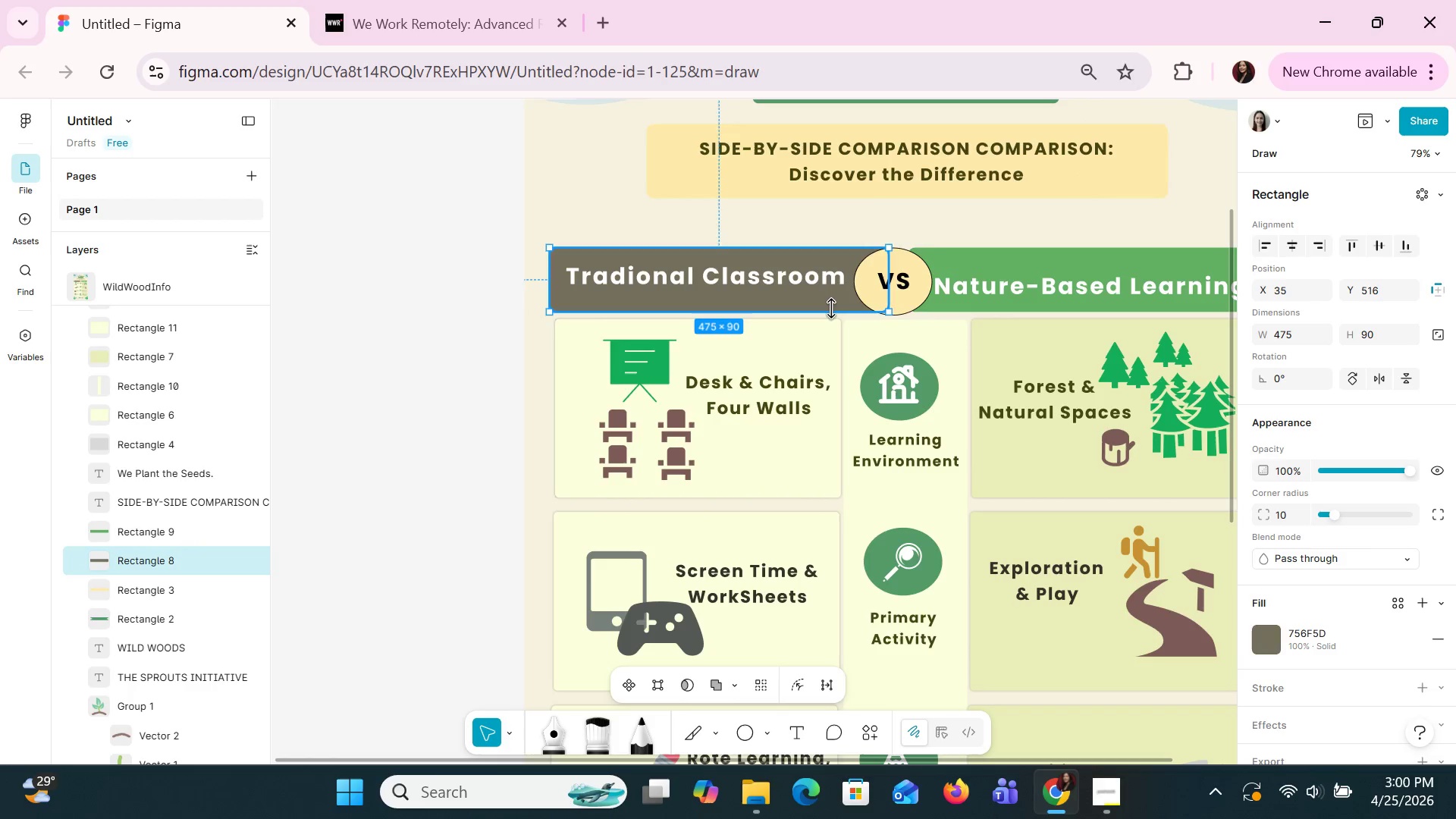 
key(ArrowLeft)
 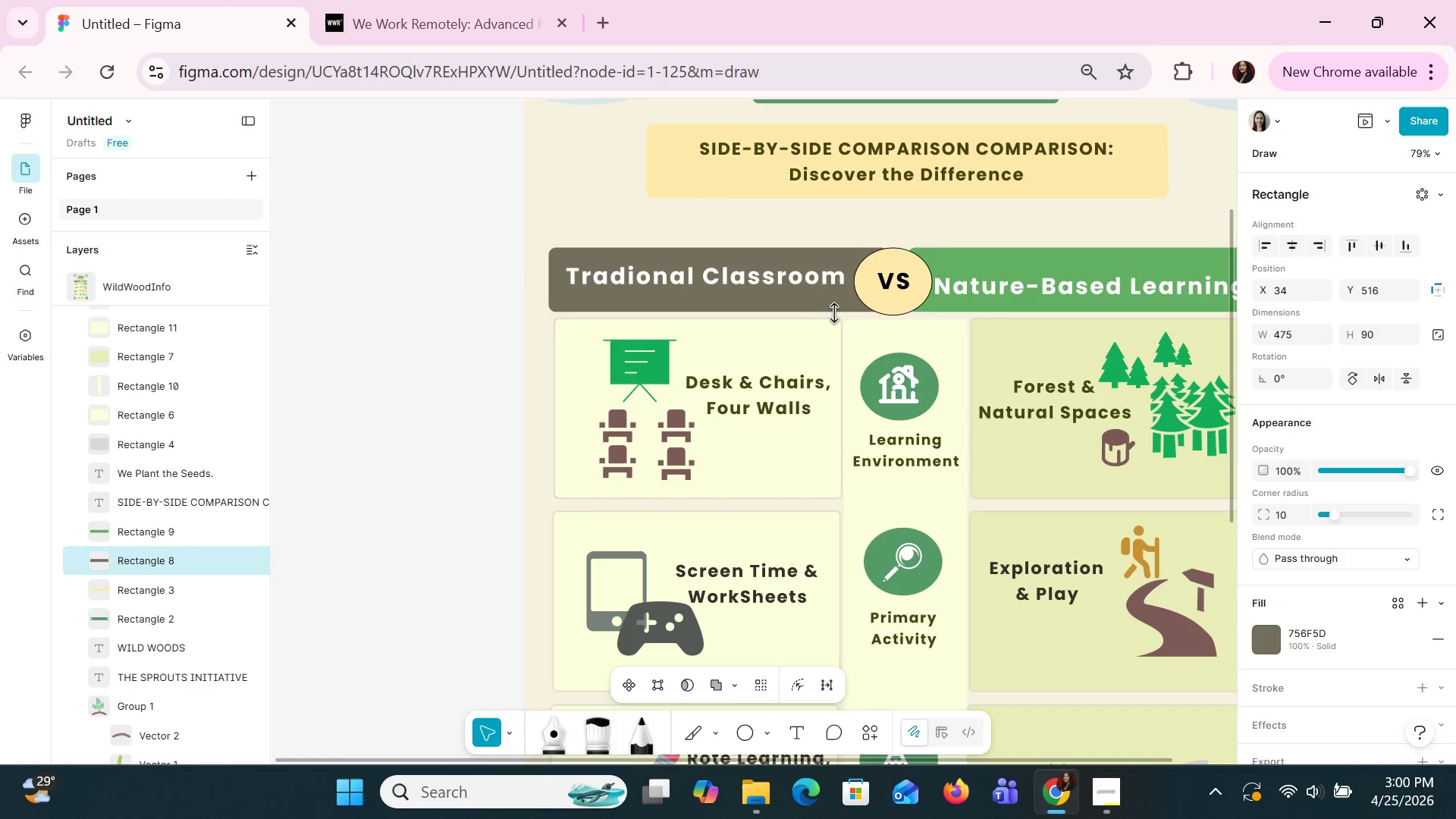 
key(ArrowRight)
 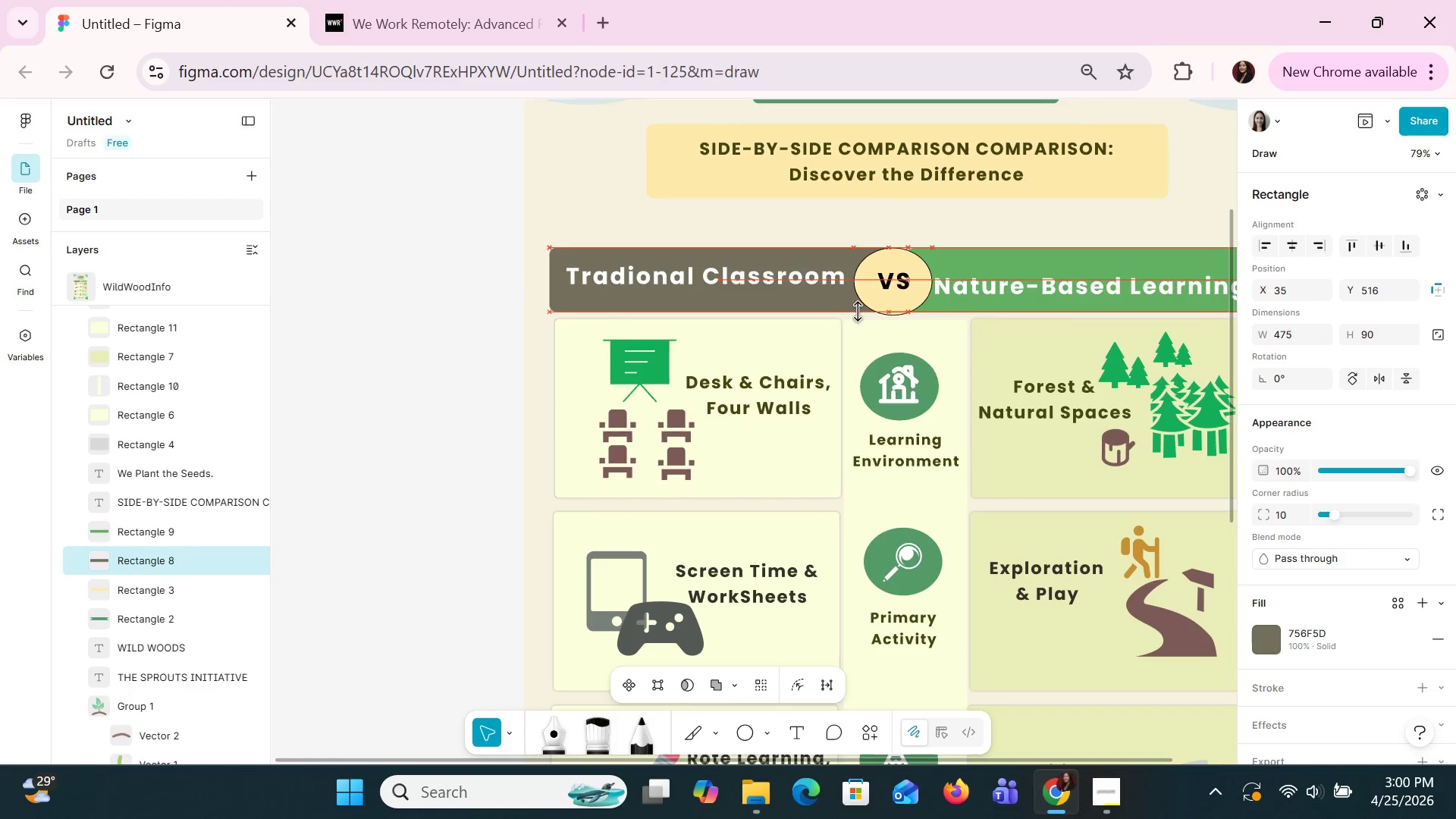 
key(ArrowRight)
 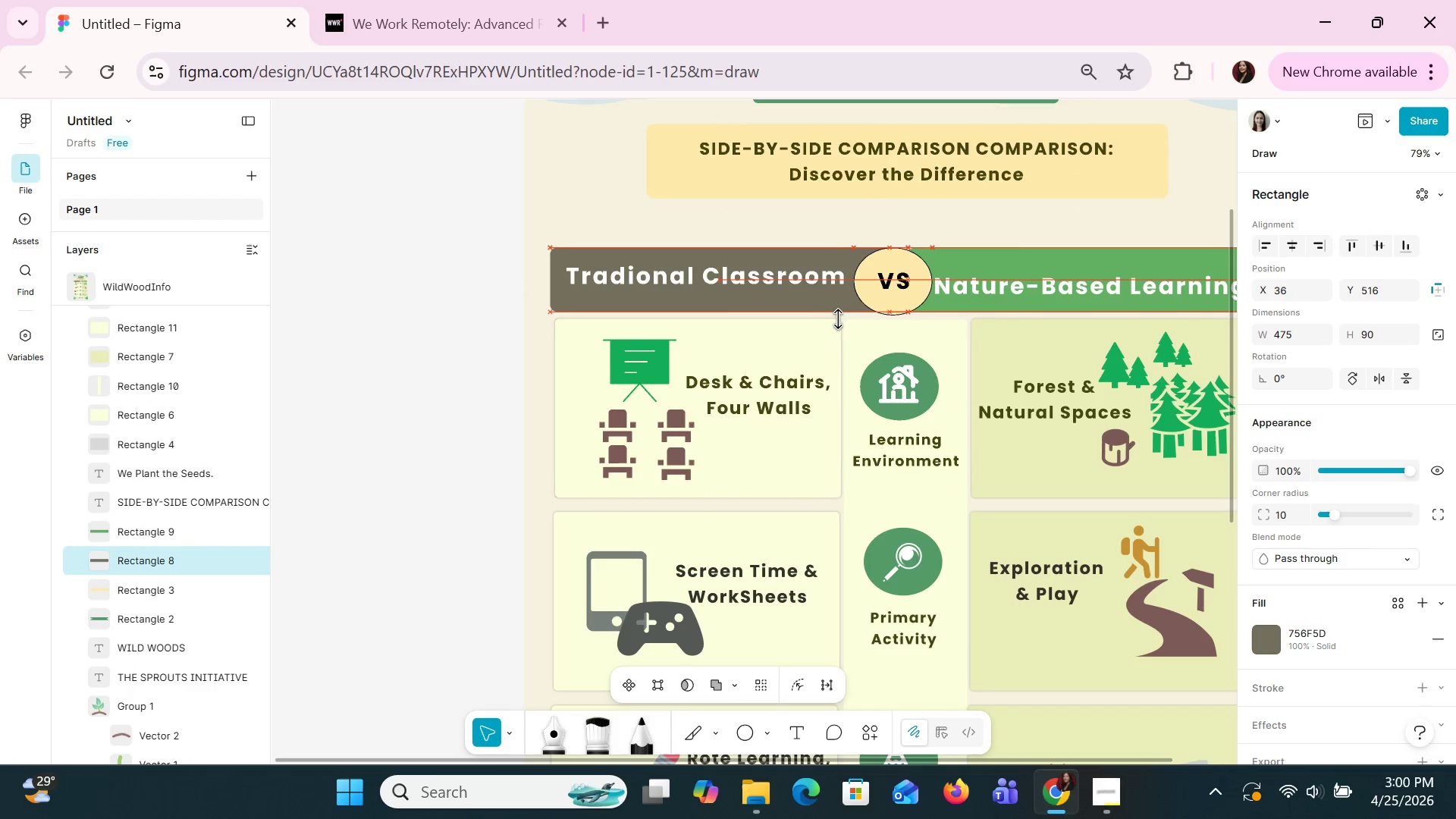 
key(ArrowRight)
 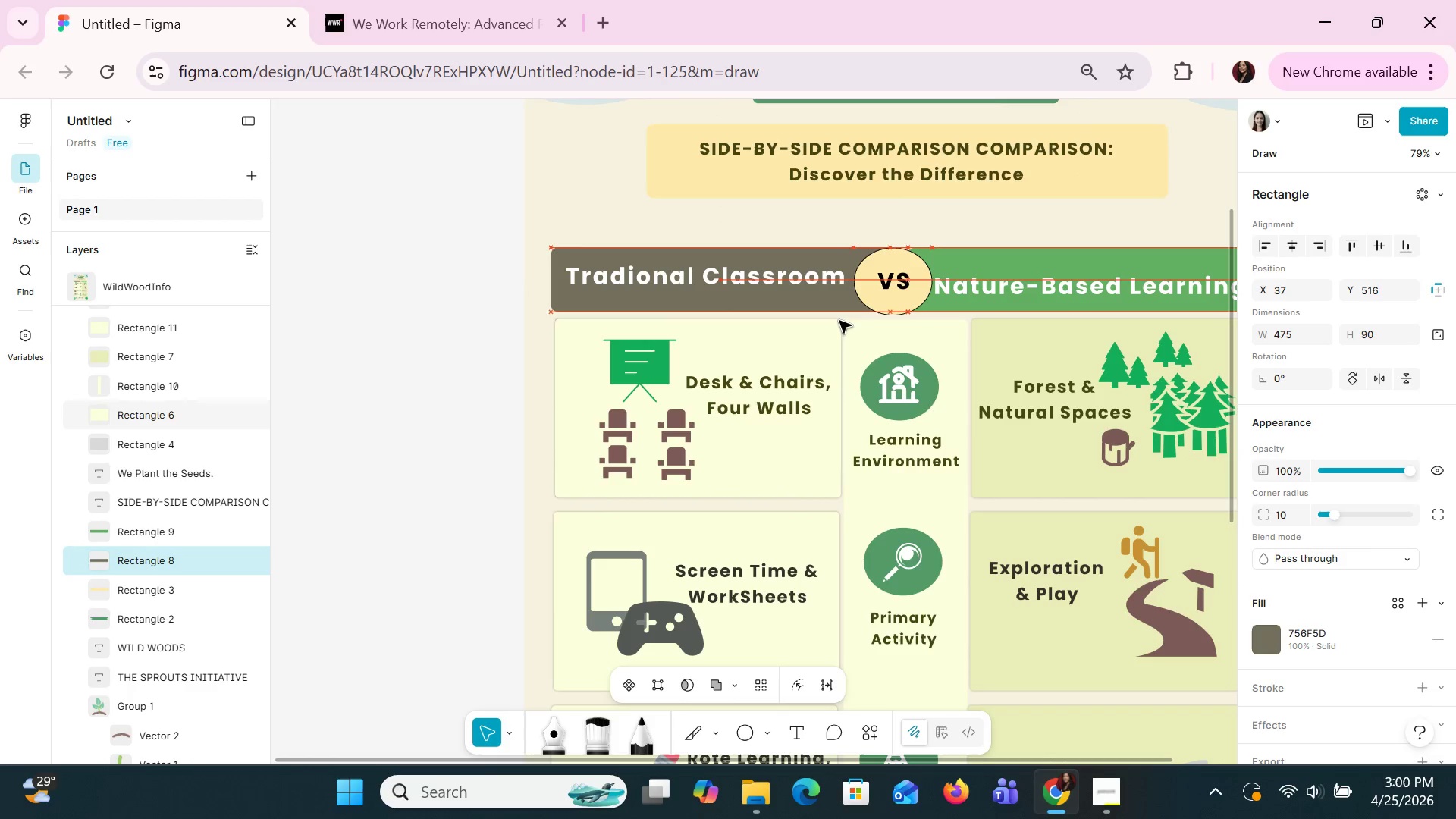 
key(ArrowRight)
 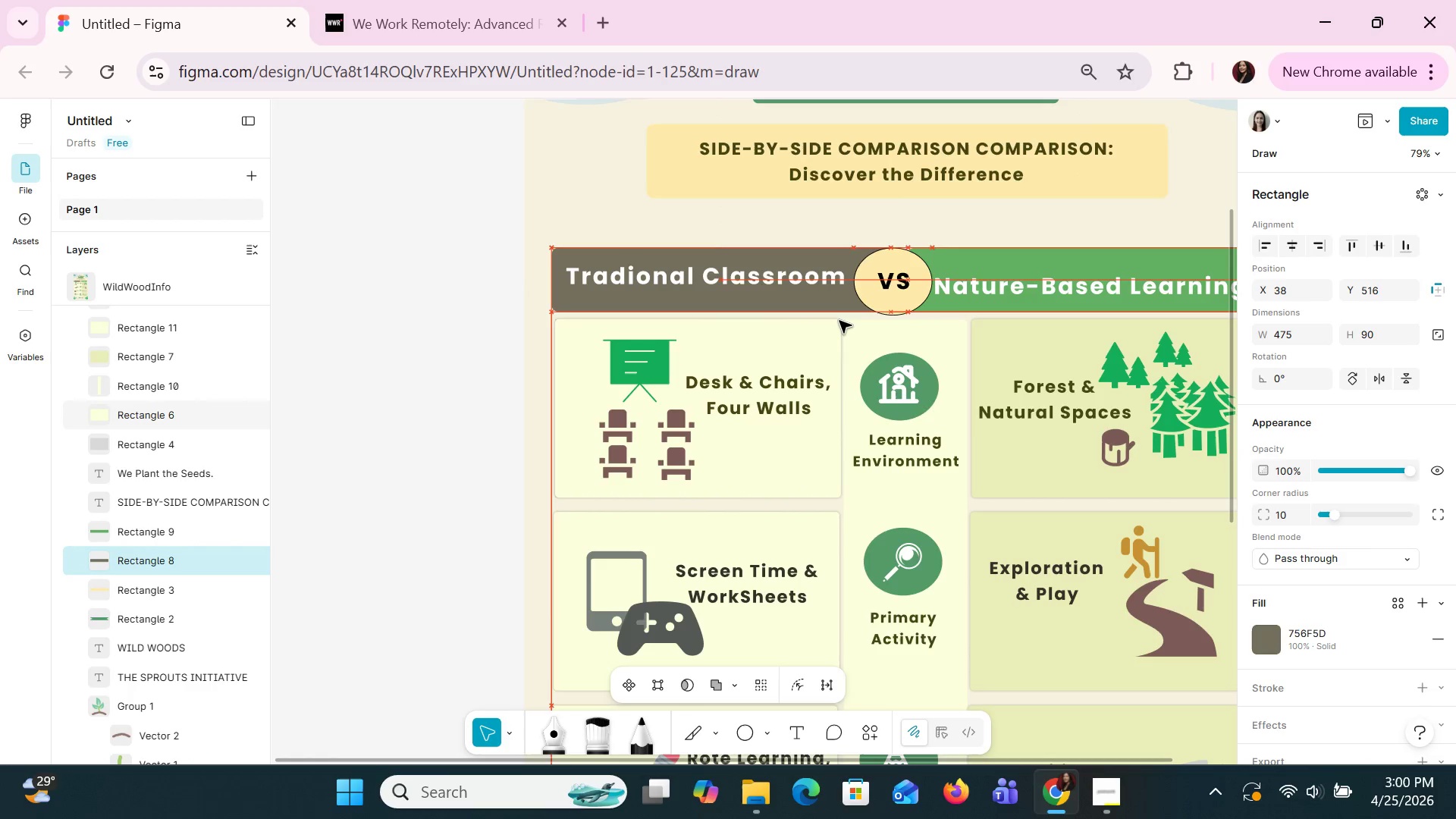 
key(ArrowRight)
 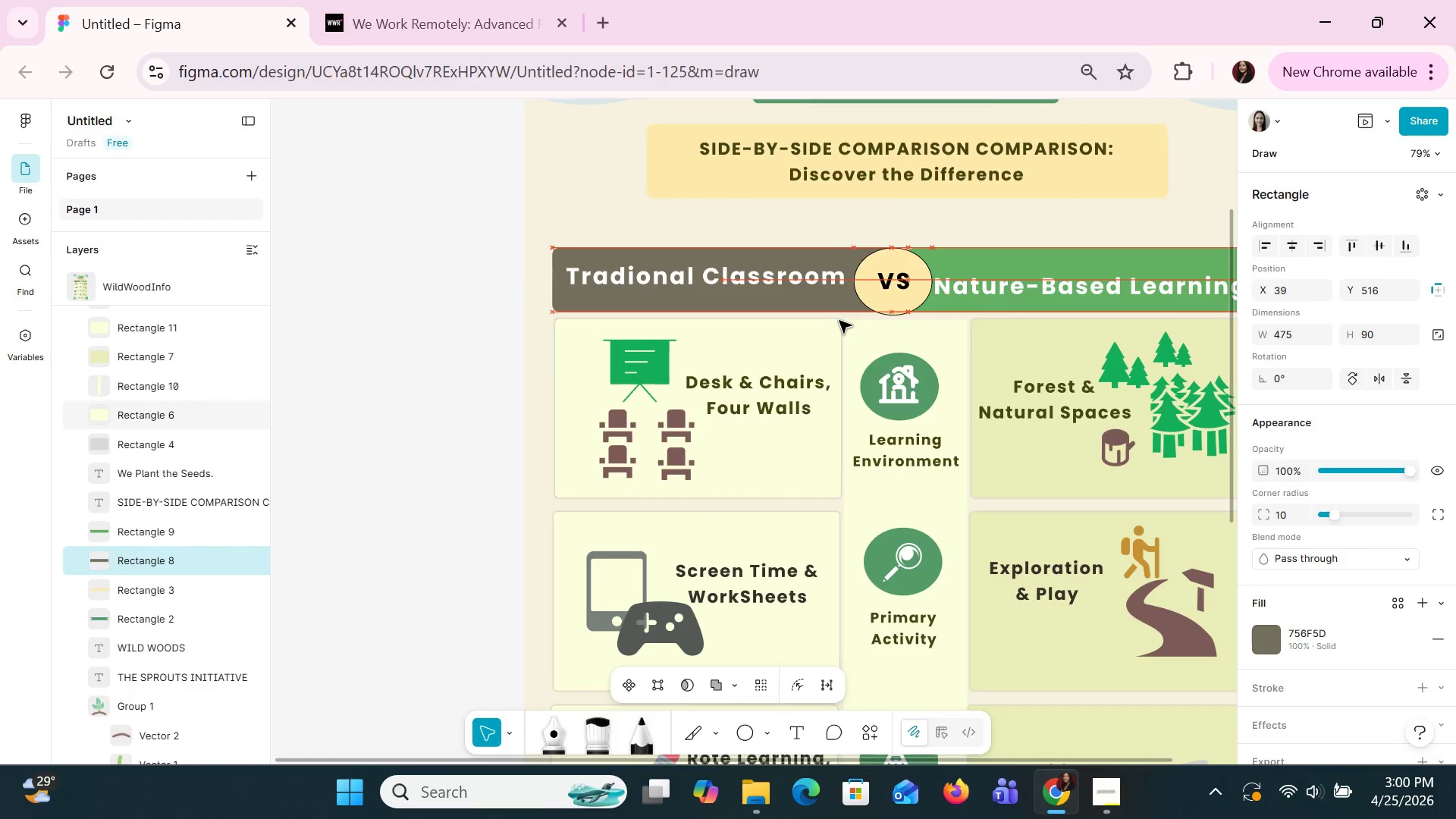 
key(ArrowRight)
 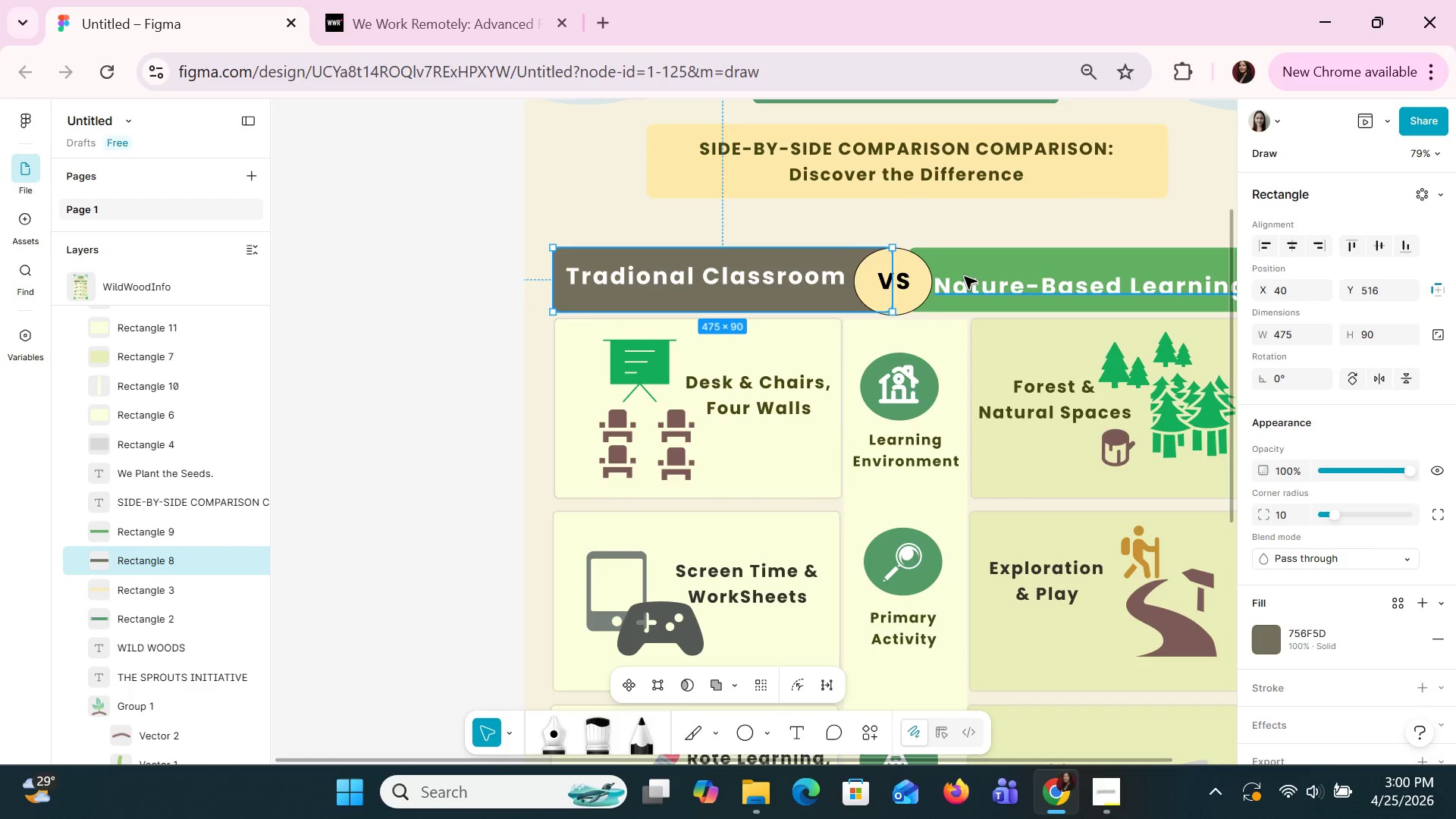 
left_click([966, 256])
 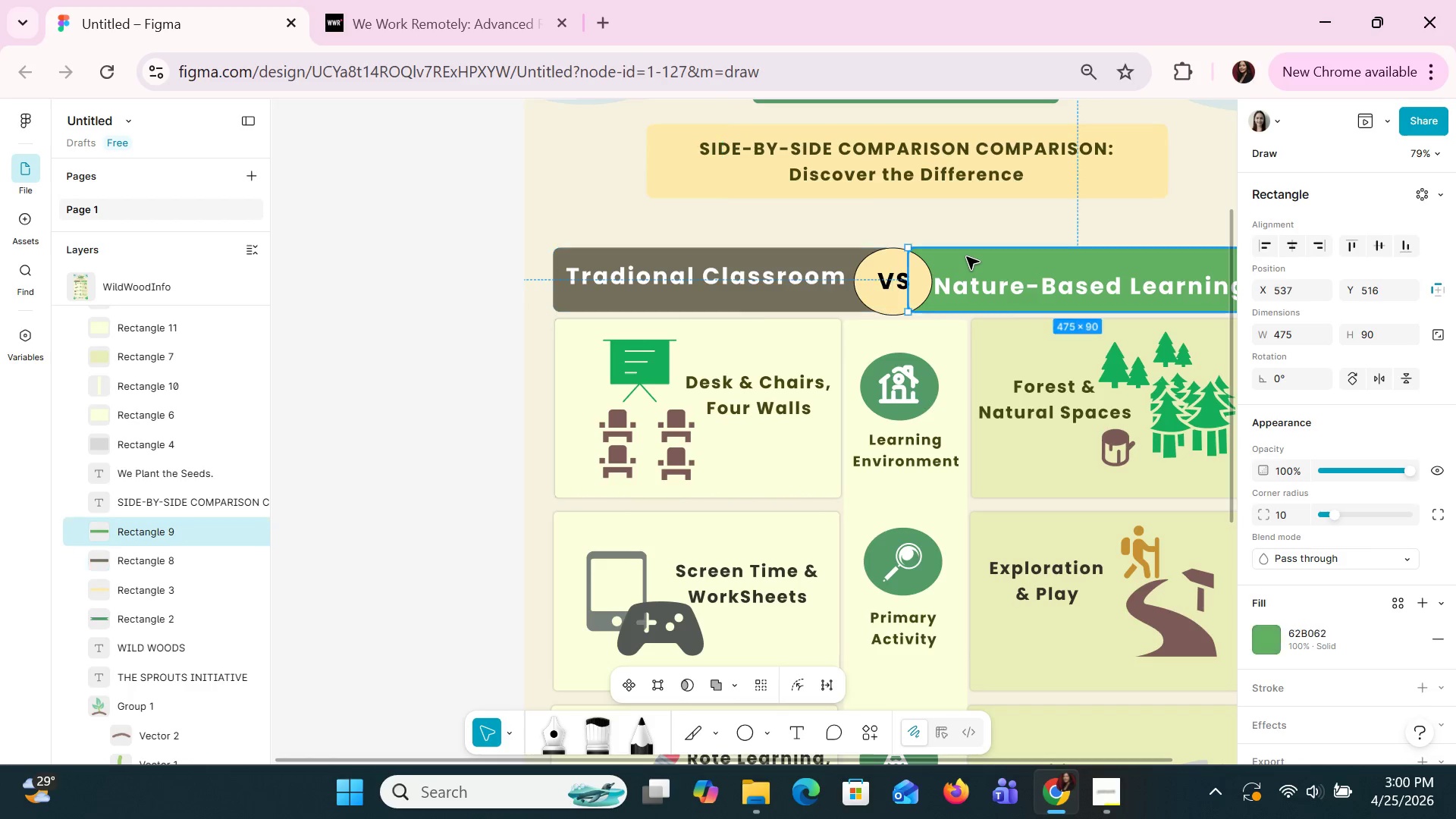 
key(ArrowLeft)
 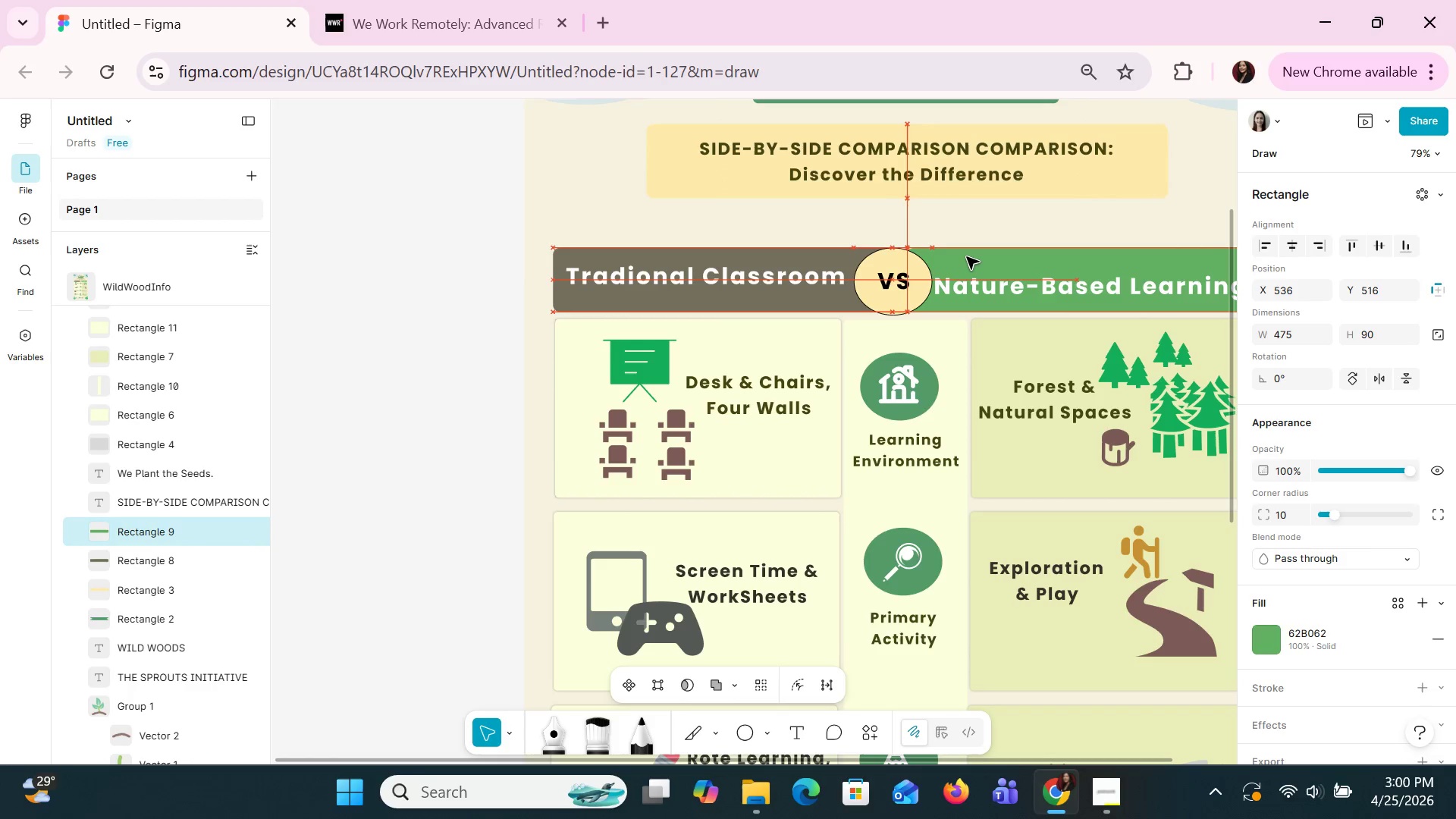 
key(ArrowLeft)
 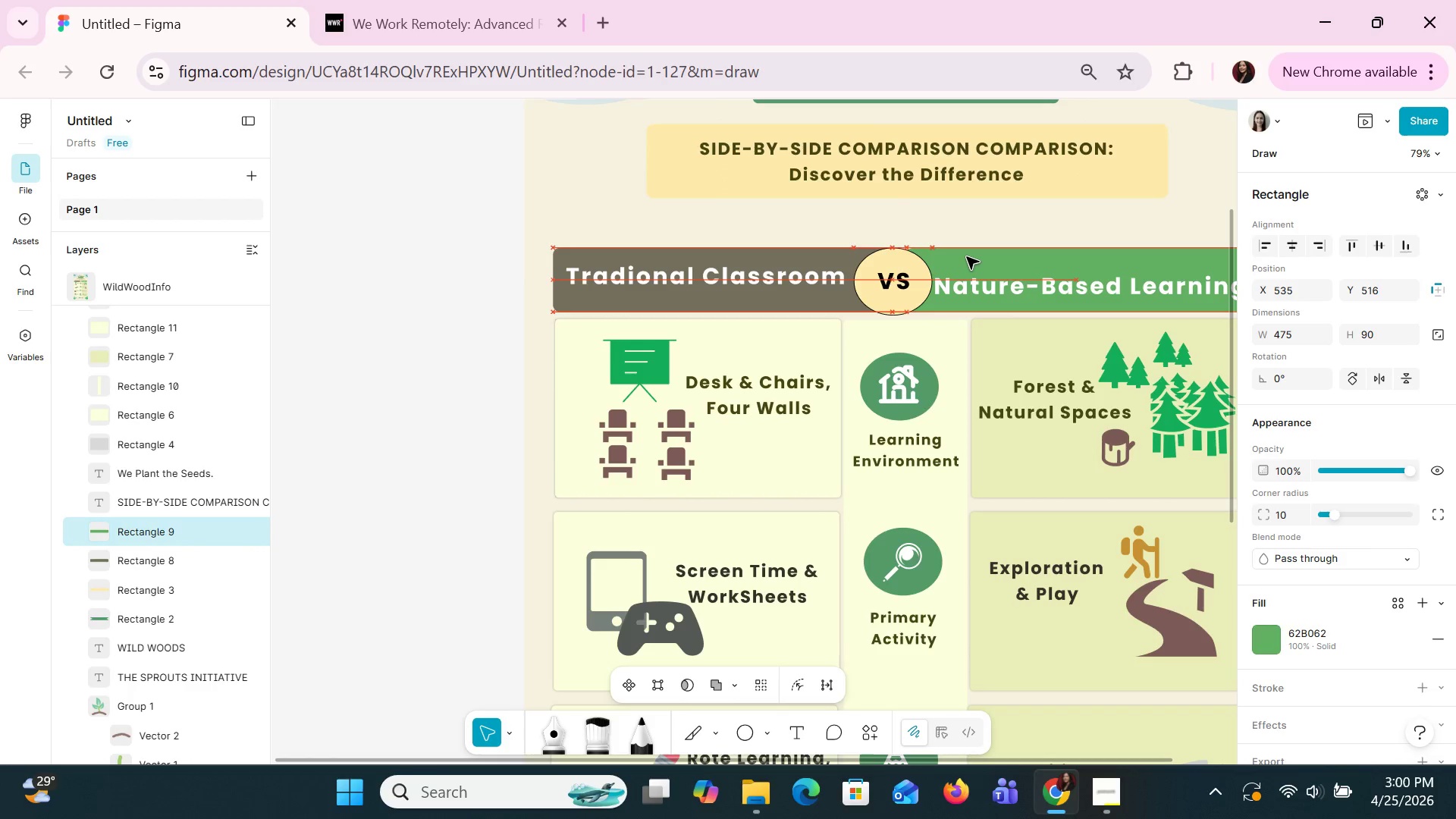 
key(ArrowLeft)
 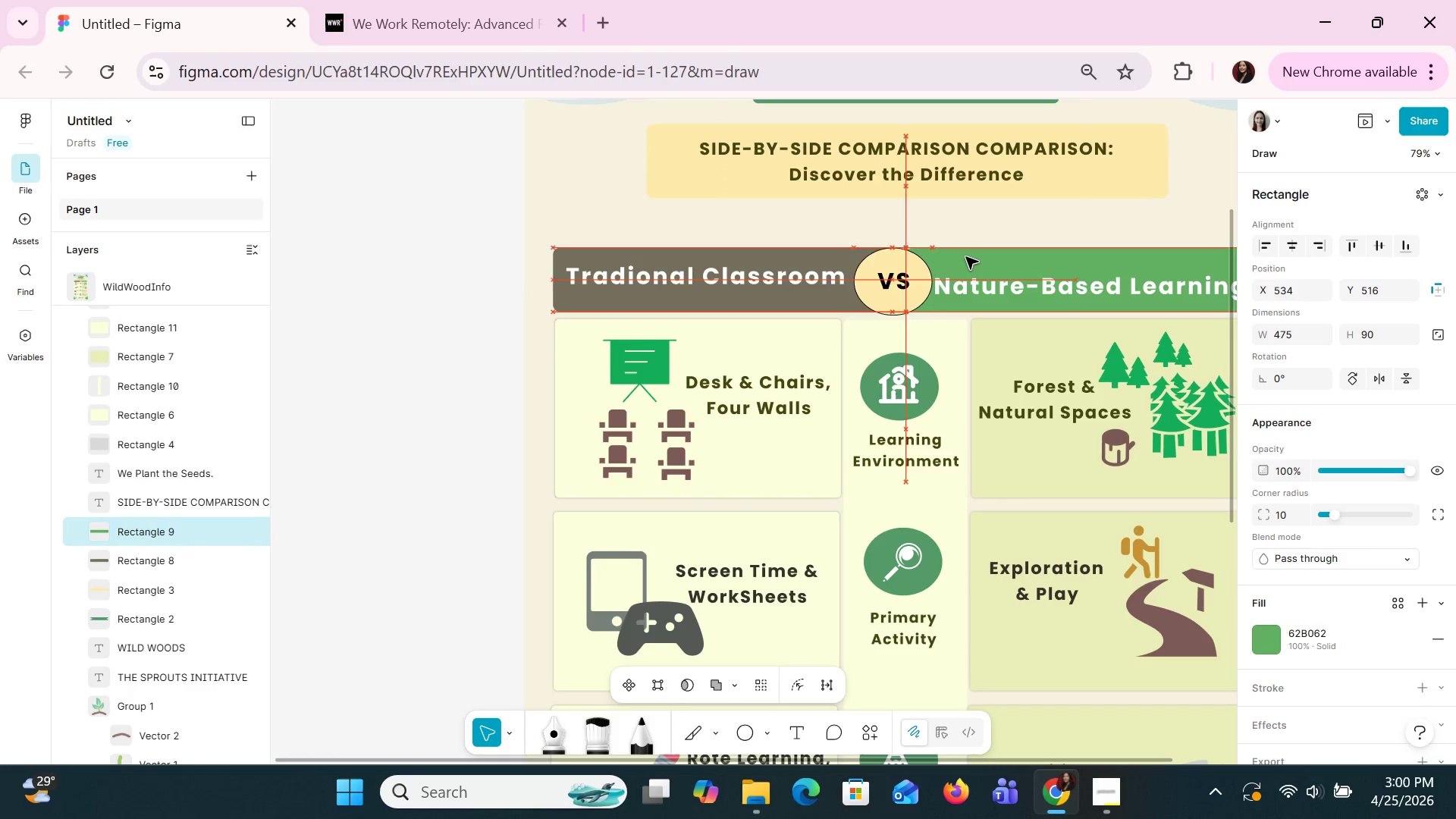 
key(ArrowLeft)
 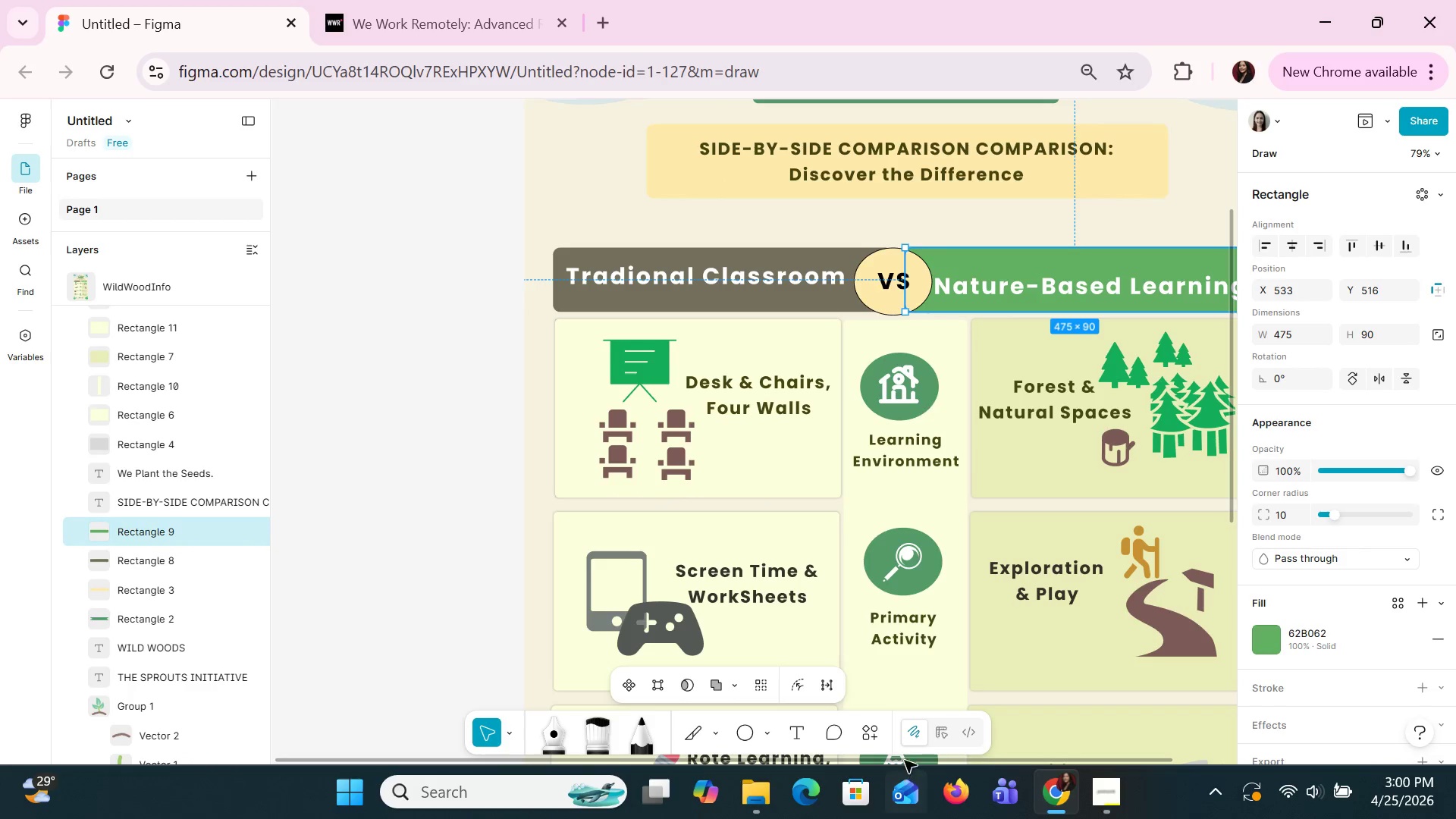 
left_click_drag(start_coordinate=[906, 755], to_coordinate=[979, 763])
 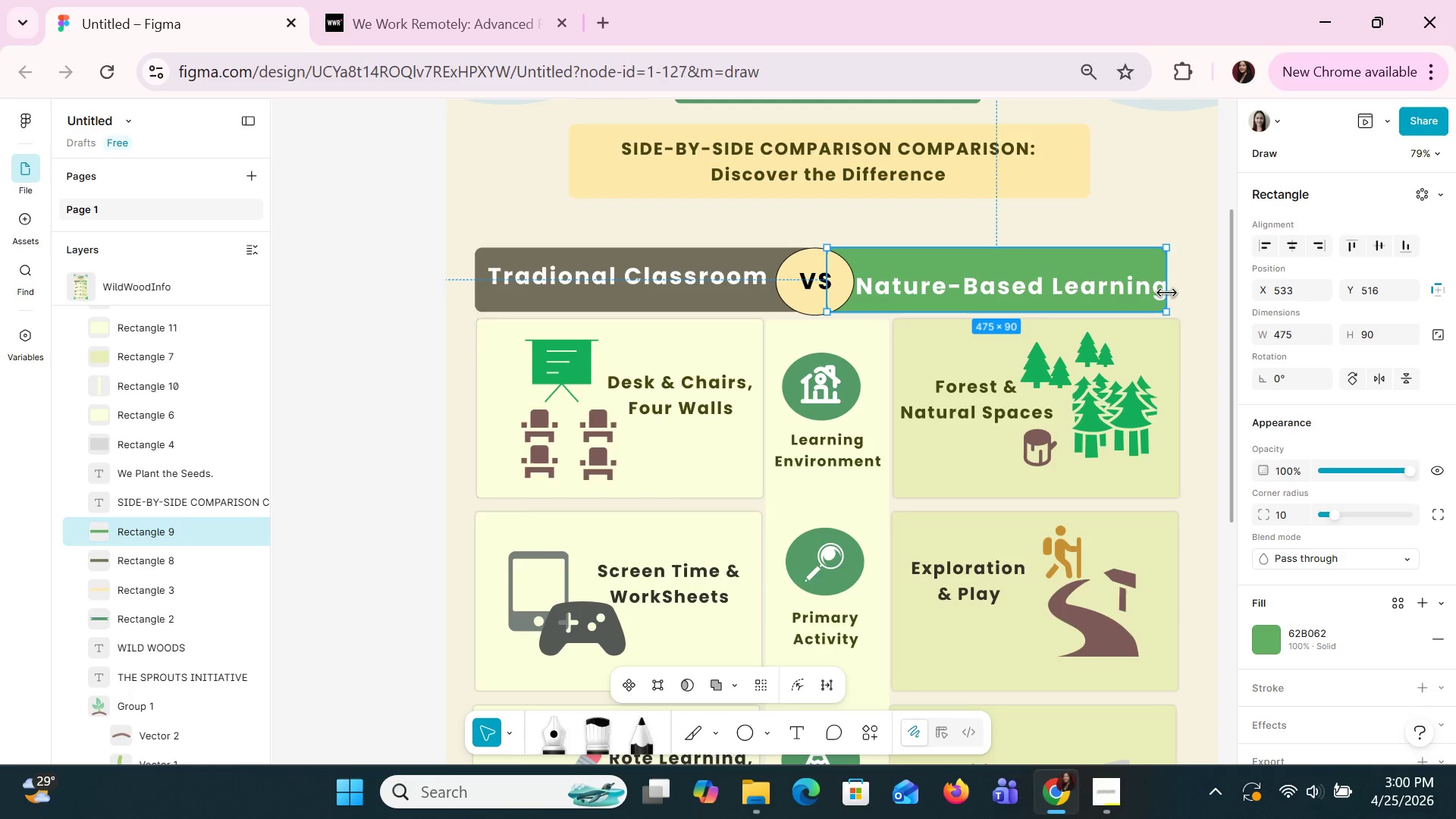 
left_click_drag(start_coordinate=[1167, 293], to_coordinate=[1175, 295])
 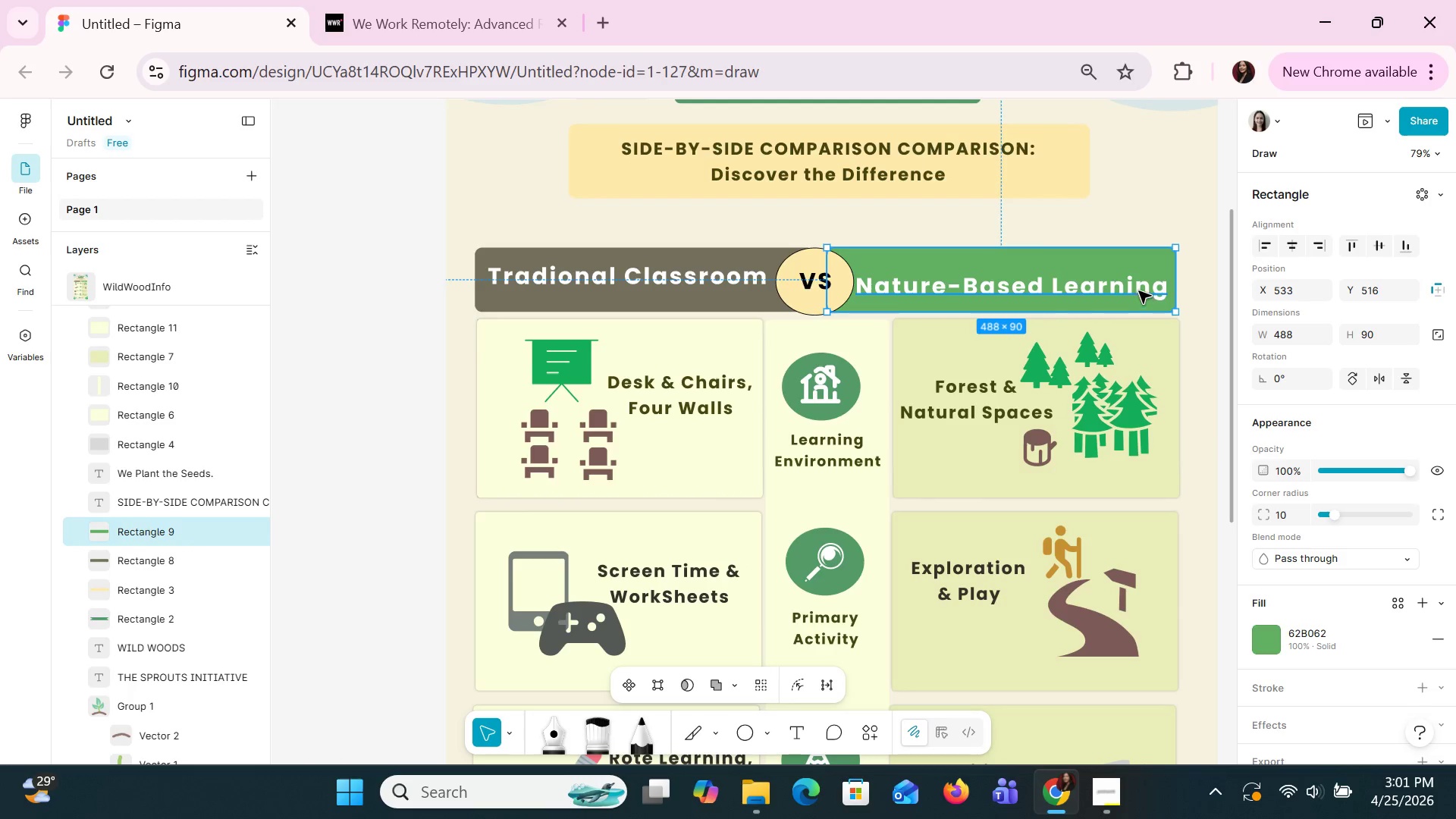 
left_click([1138, 290])
 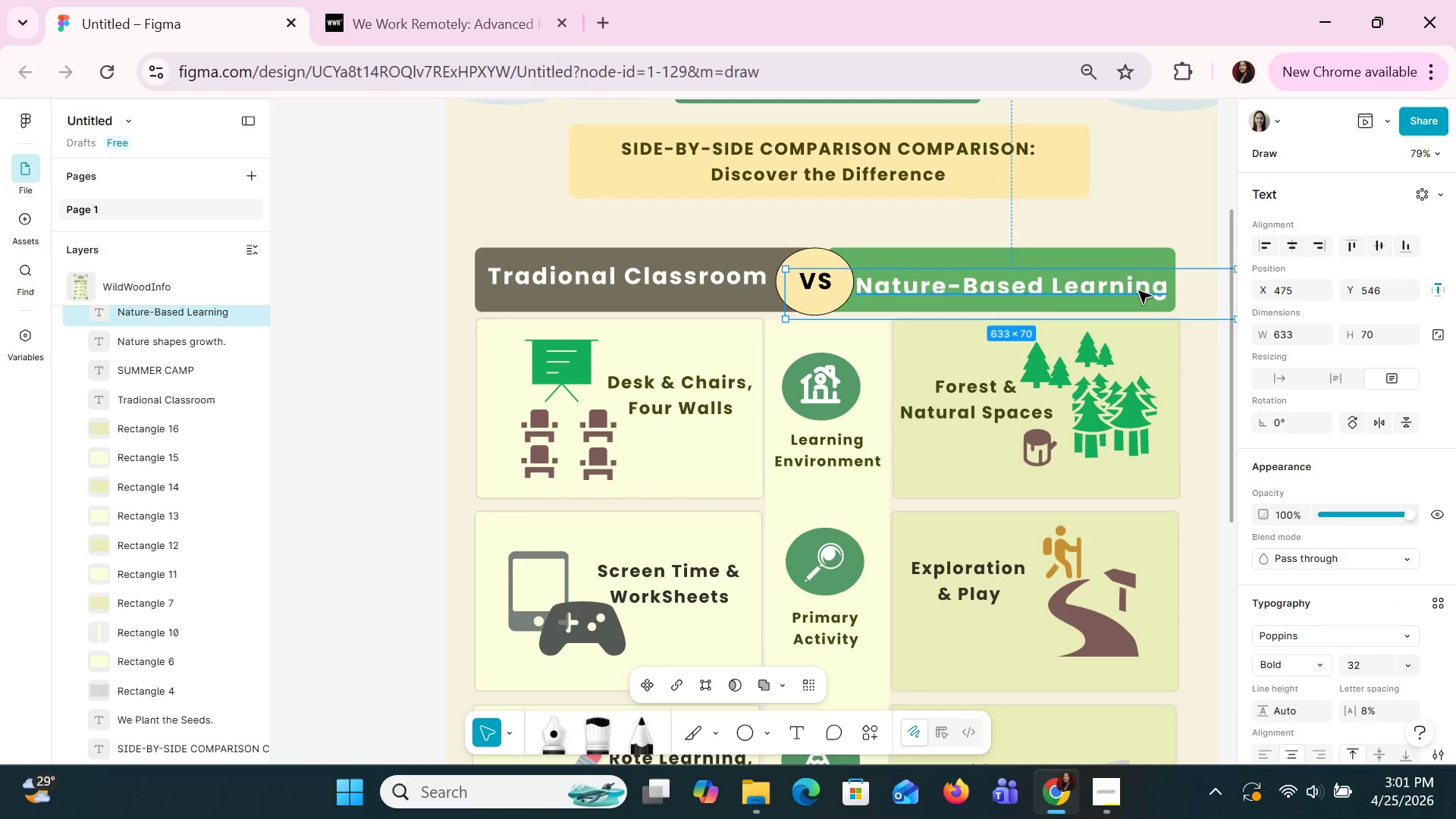 
key(ArrowUp)
 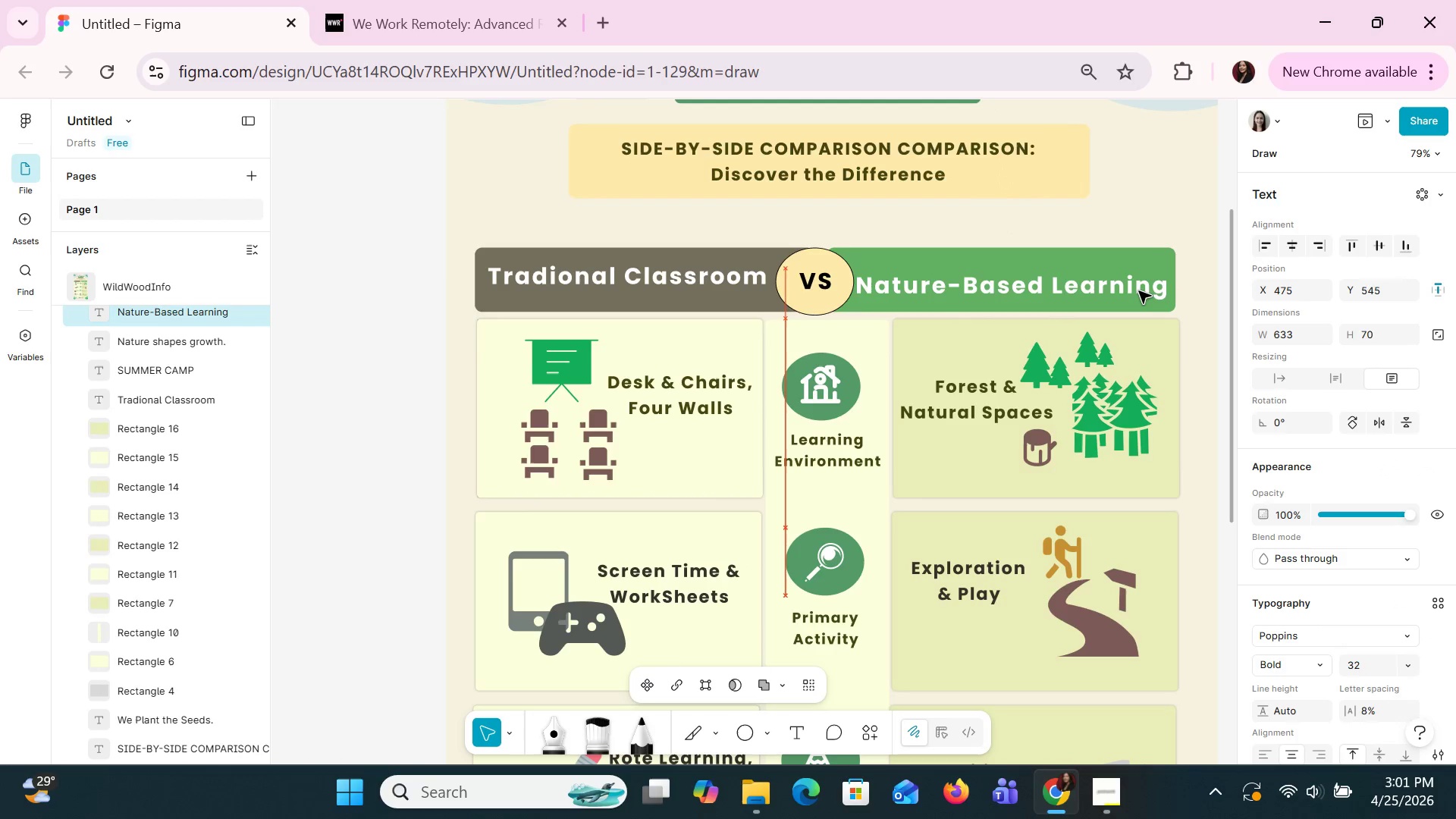 
key(ArrowUp)
 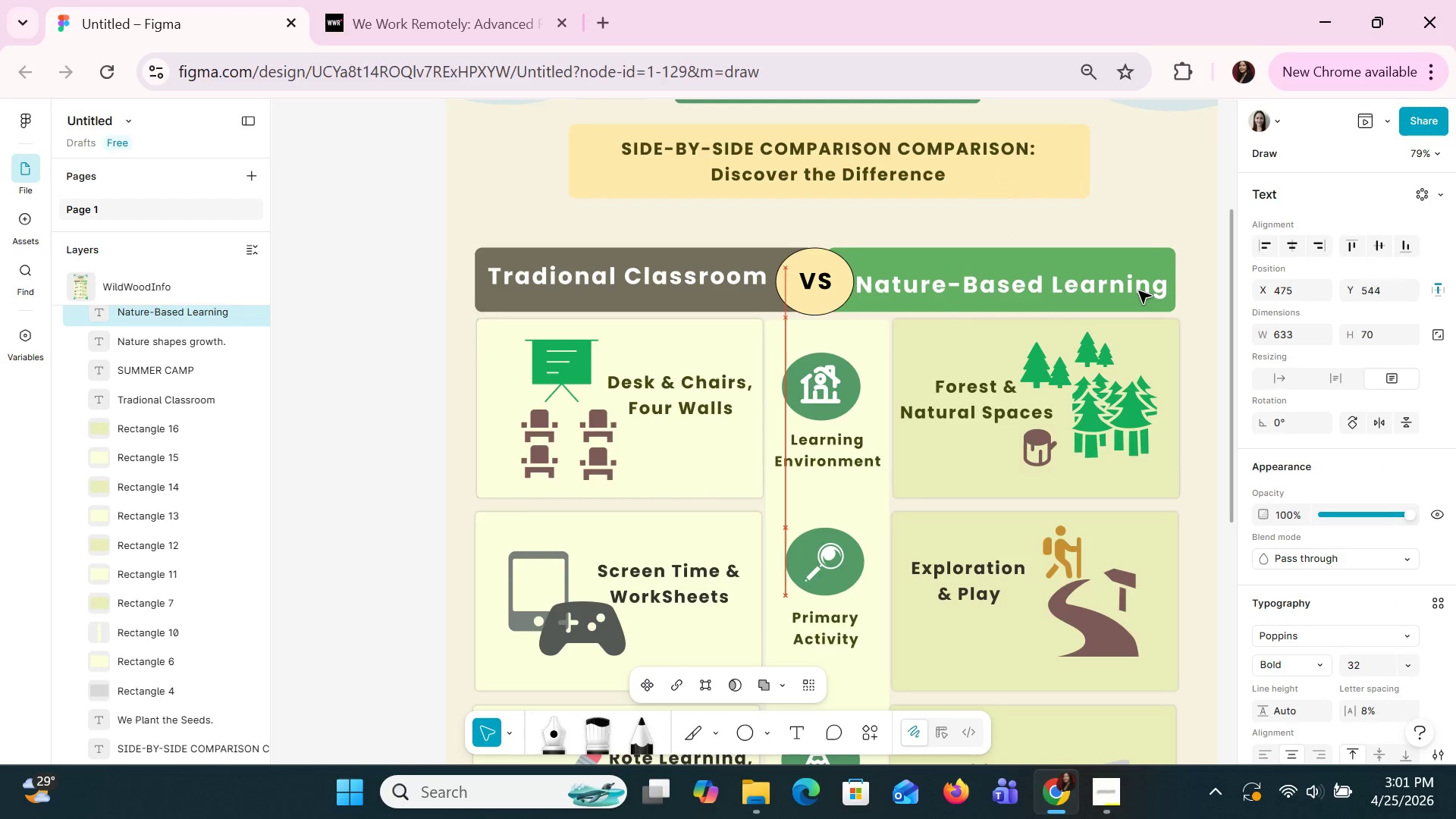 
key(ArrowUp)
 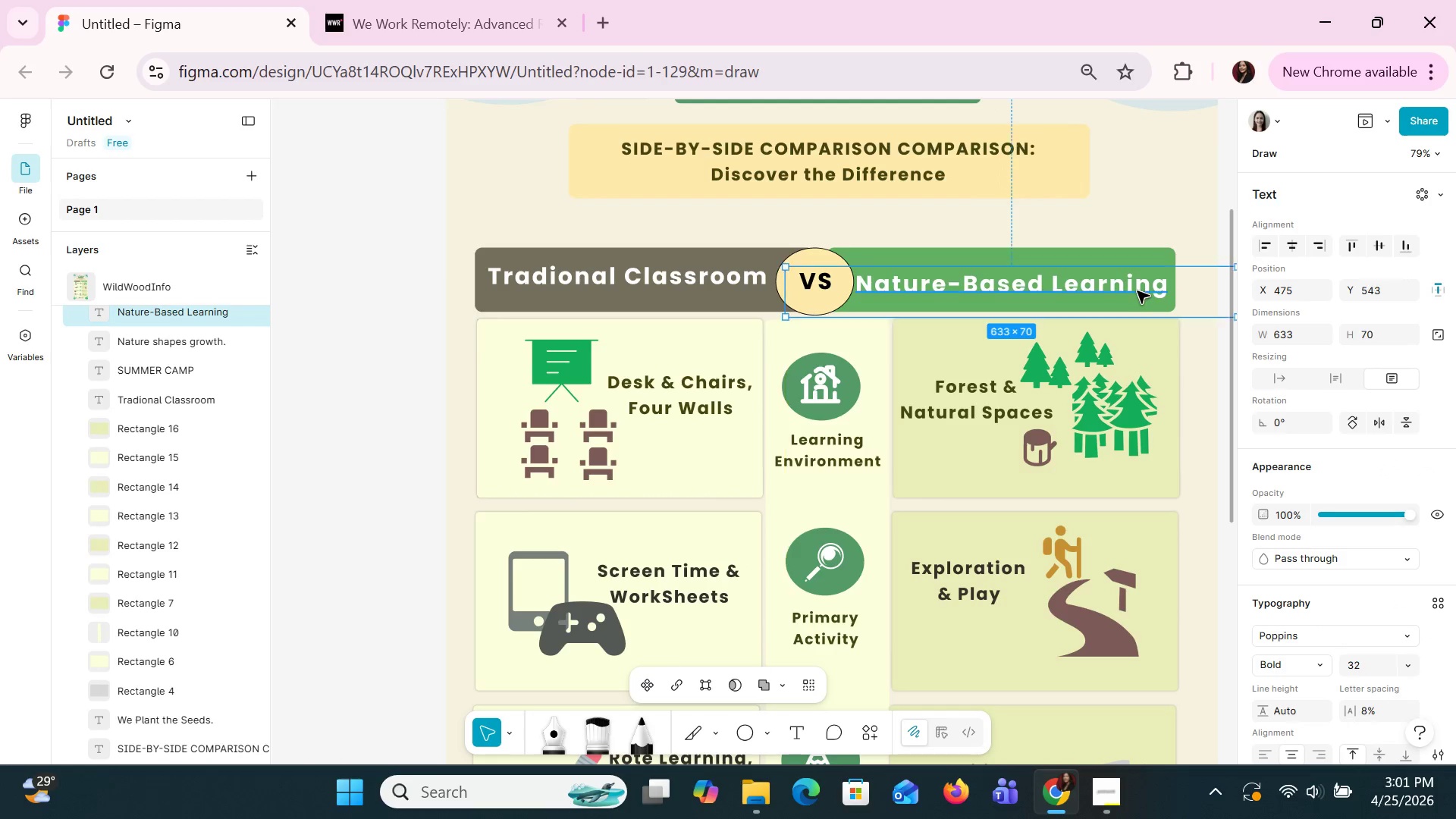 
key(ArrowUp)
 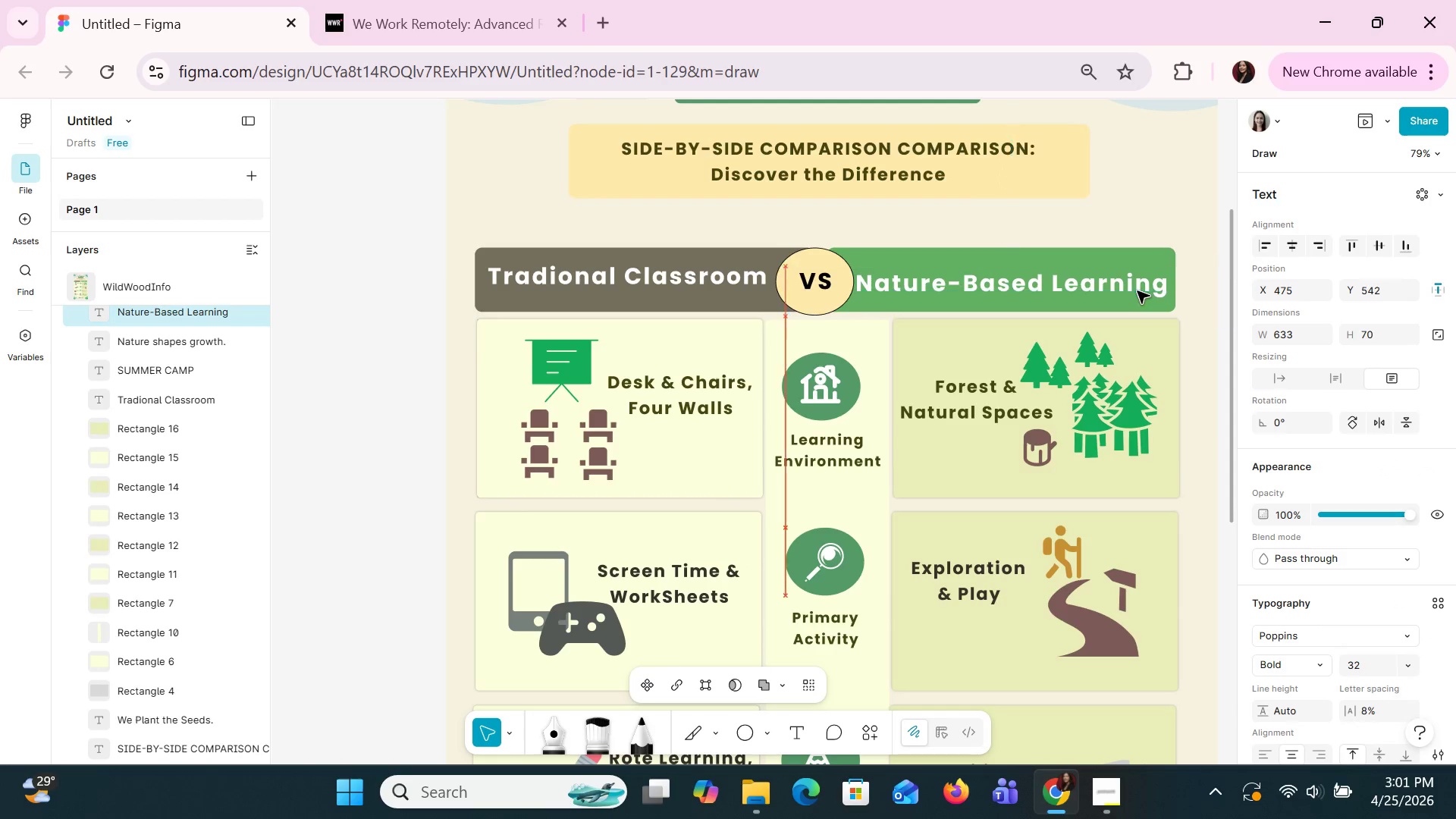 
key(ArrowUp)
 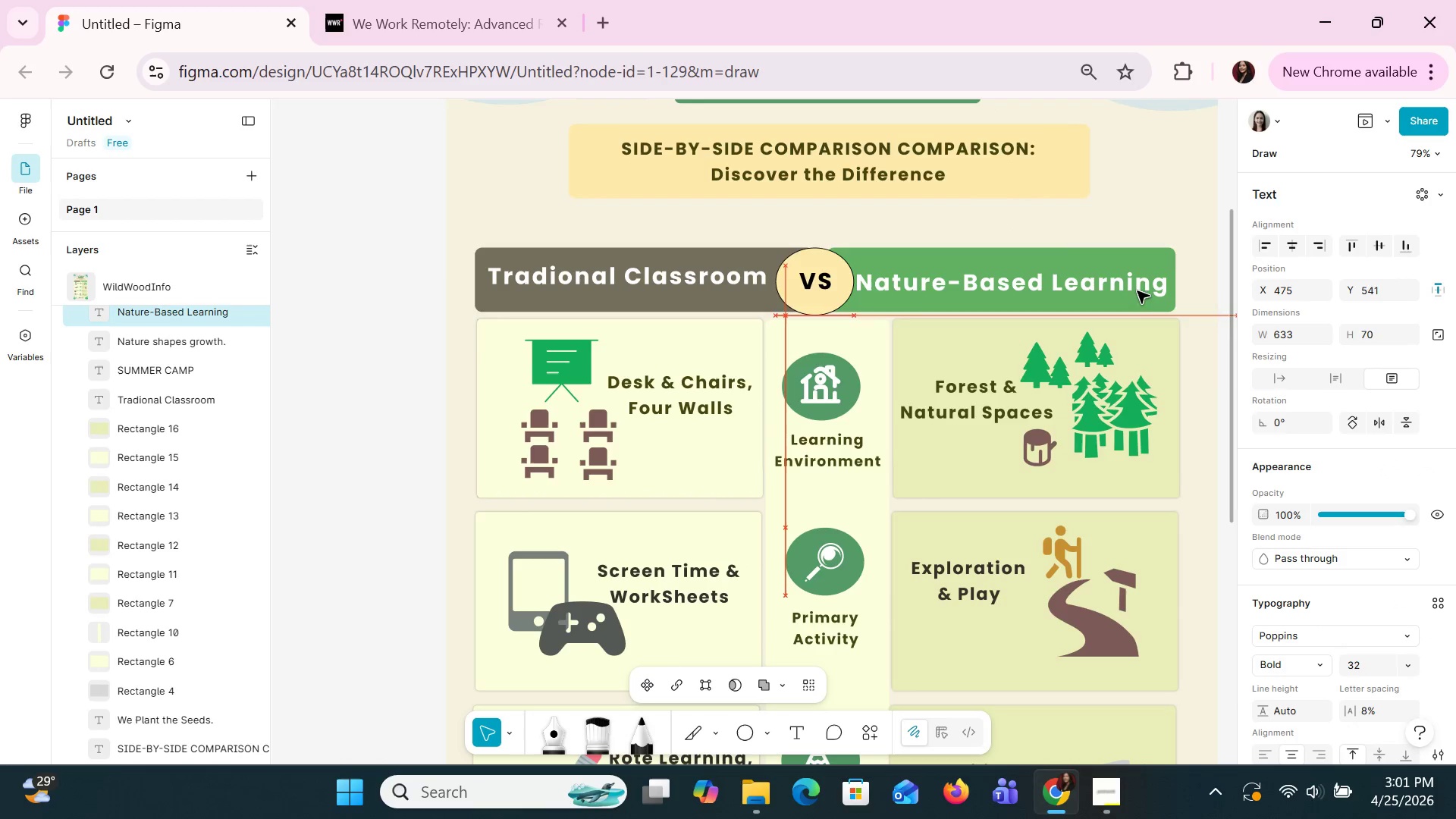 
key(ArrowUp)
 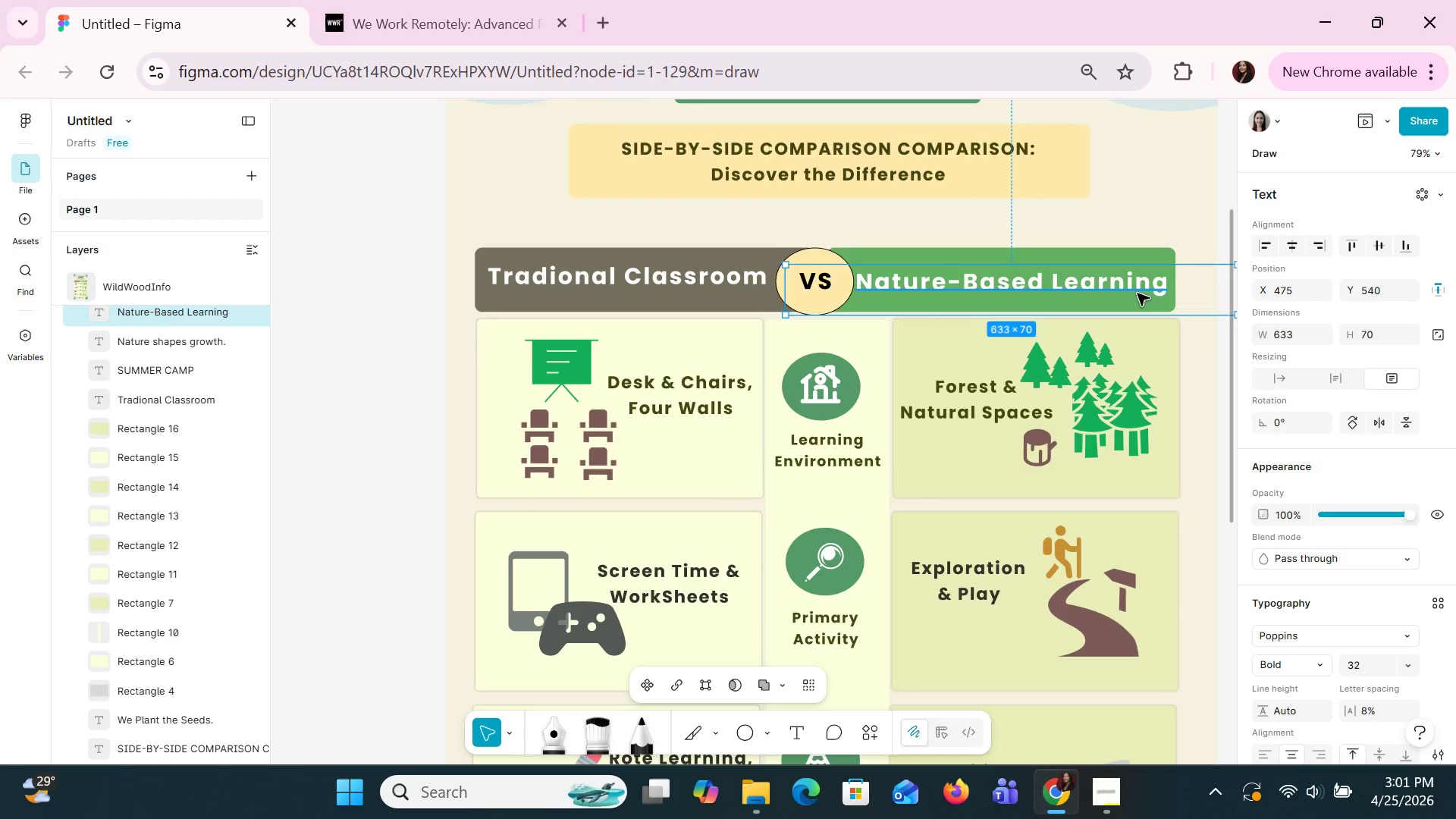 
key(ArrowUp)
 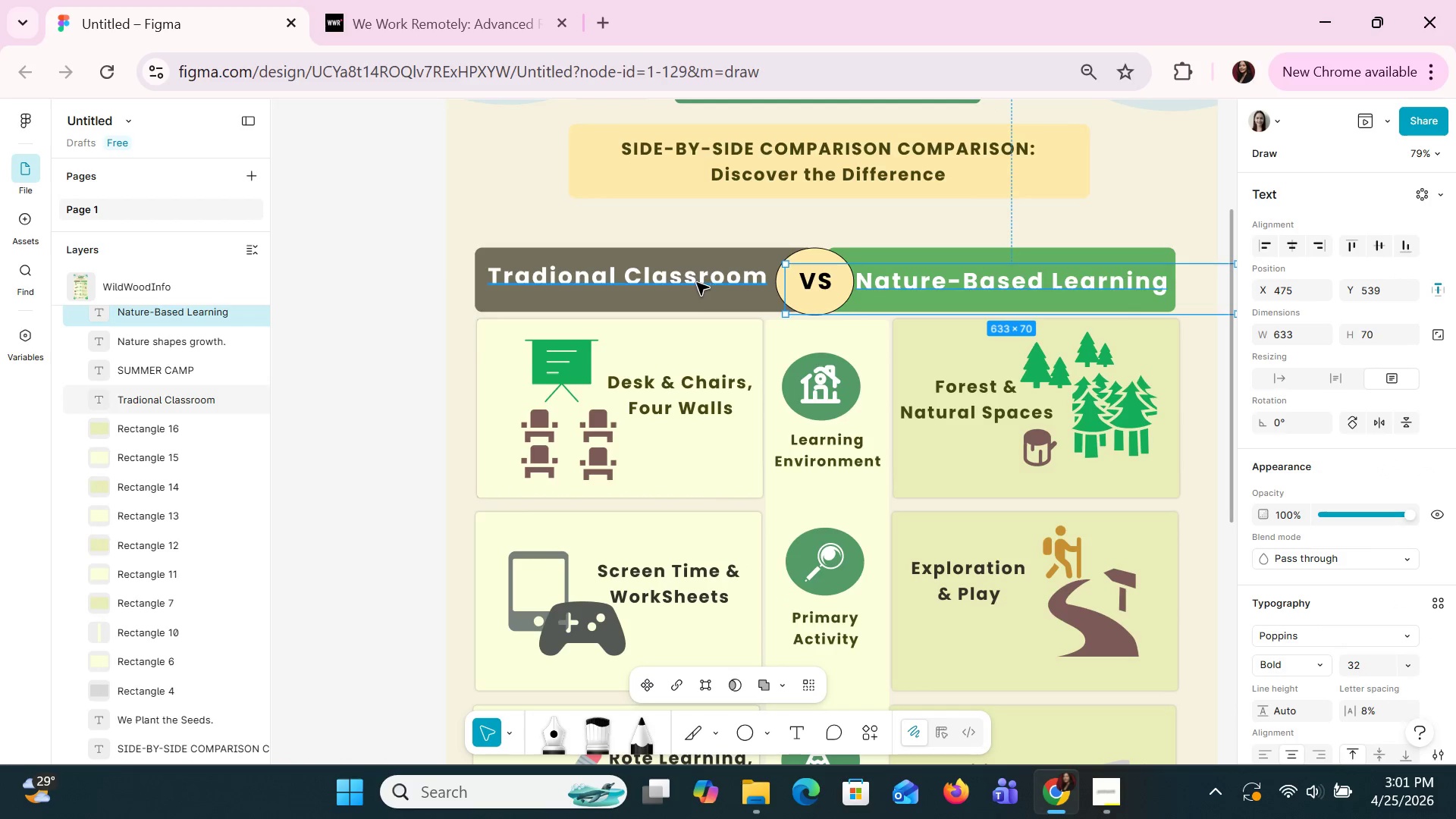 
left_click([695, 281])
 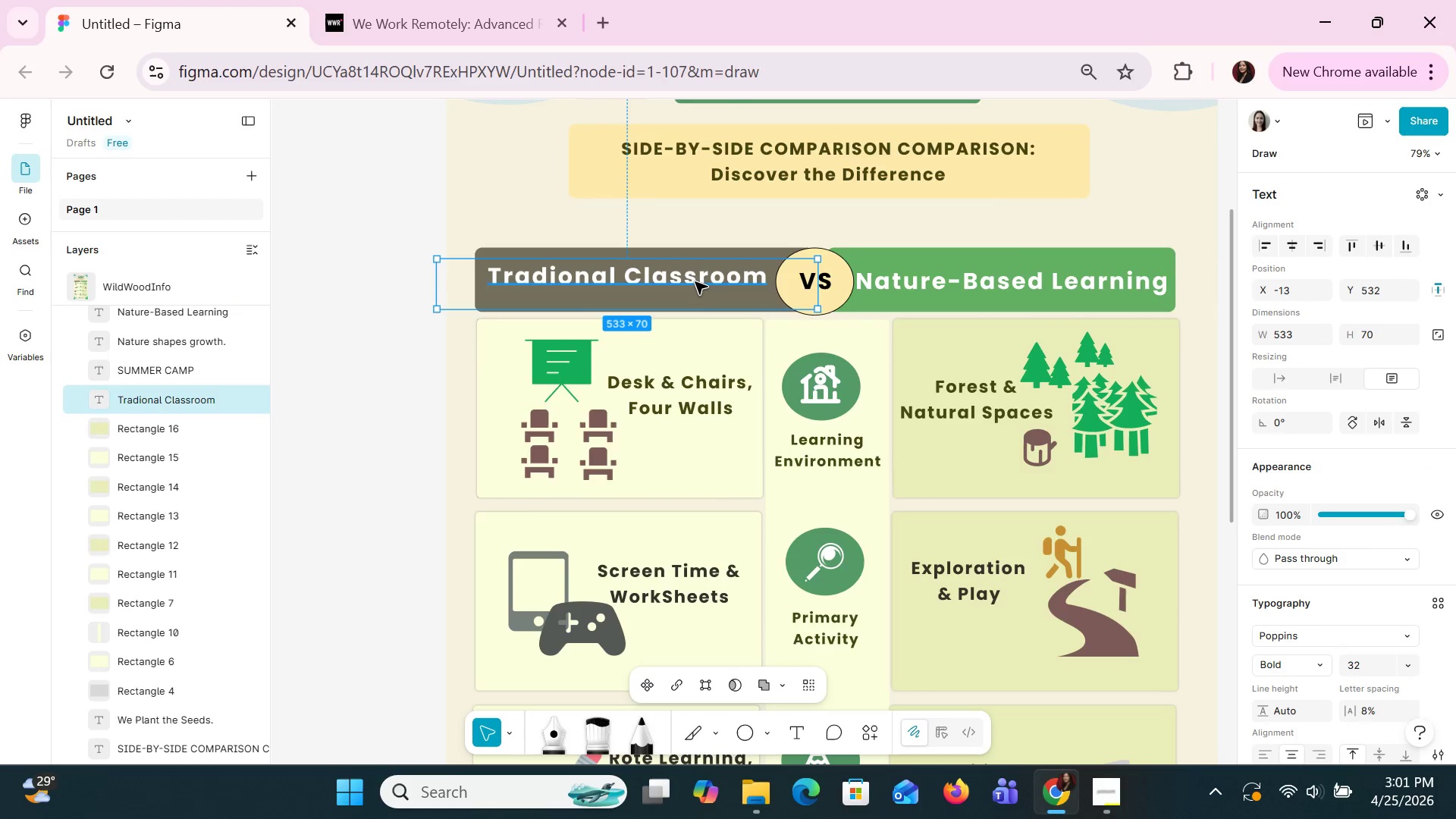 
key(ArrowDown)
 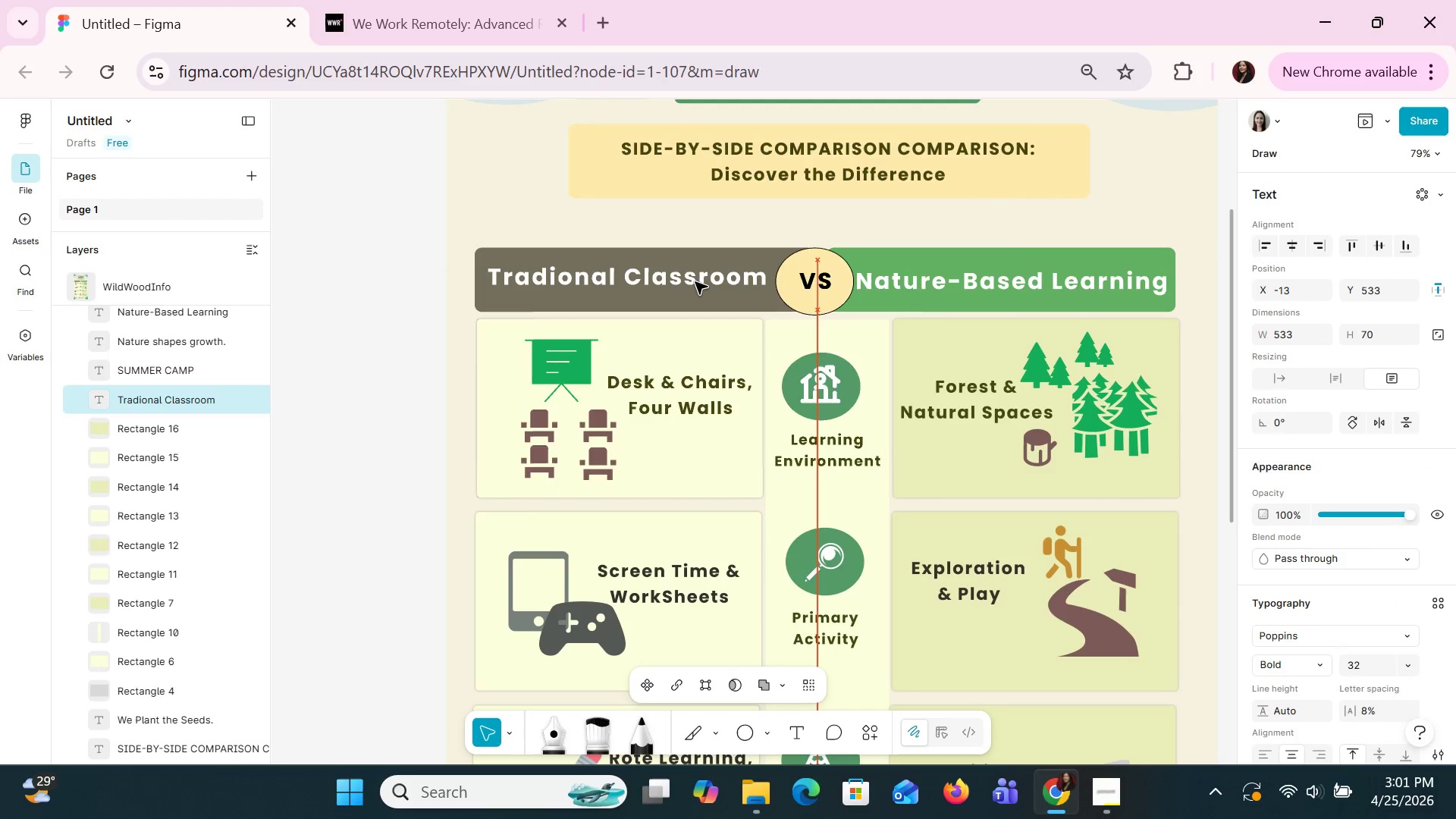 
key(ArrowDown)
 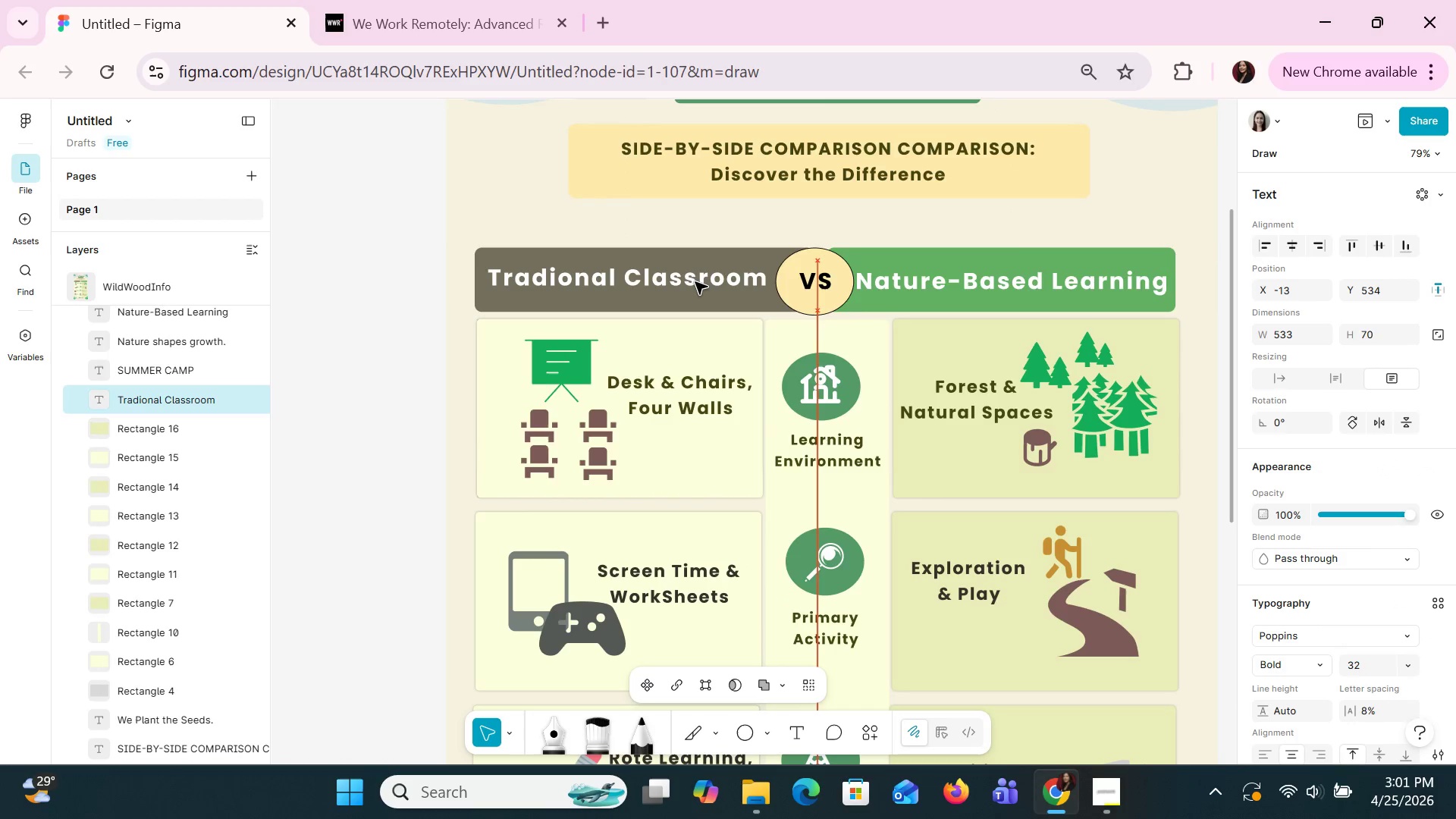 
key(ArrowDown)
 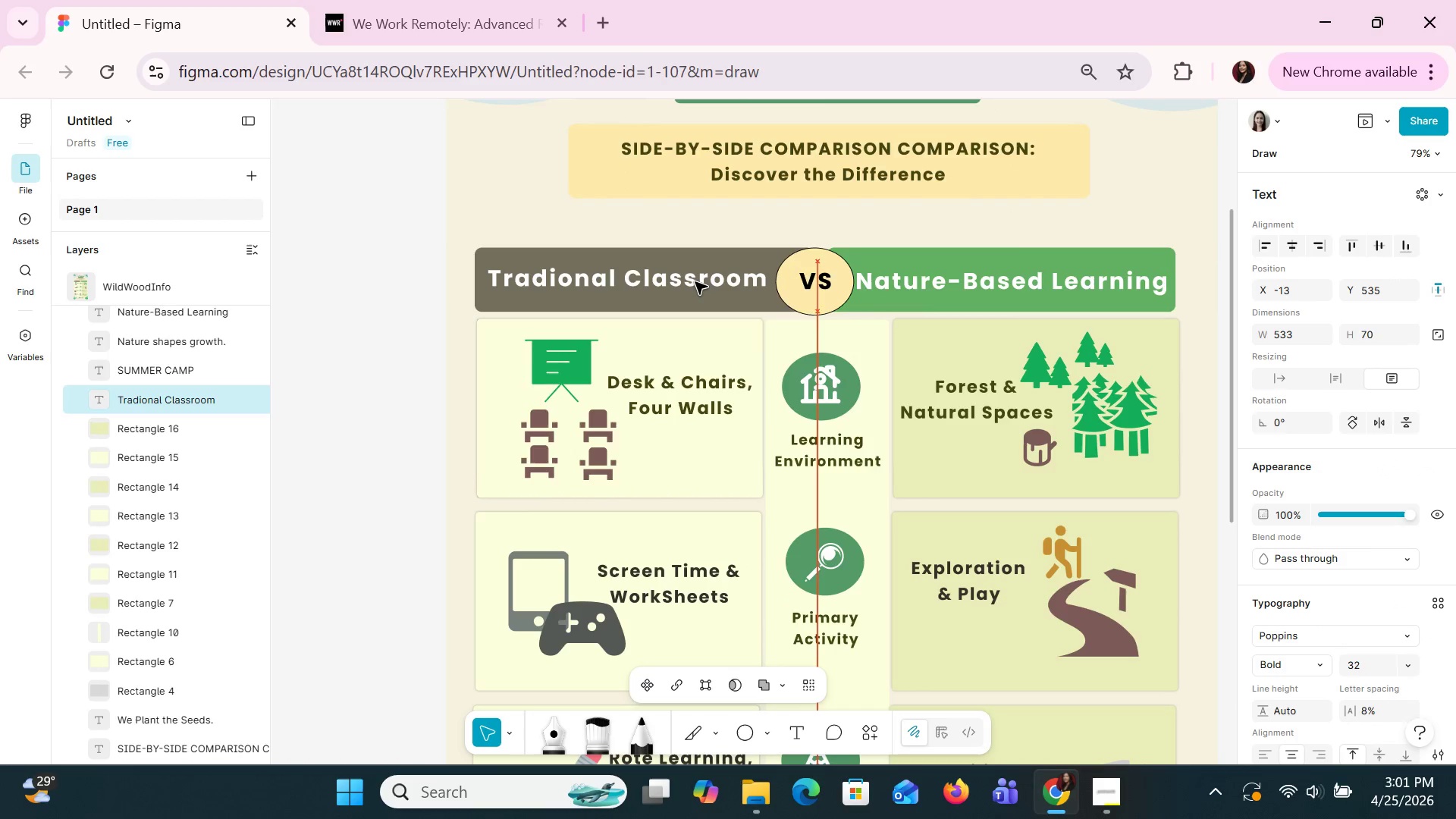 
key(ArrowDown)
 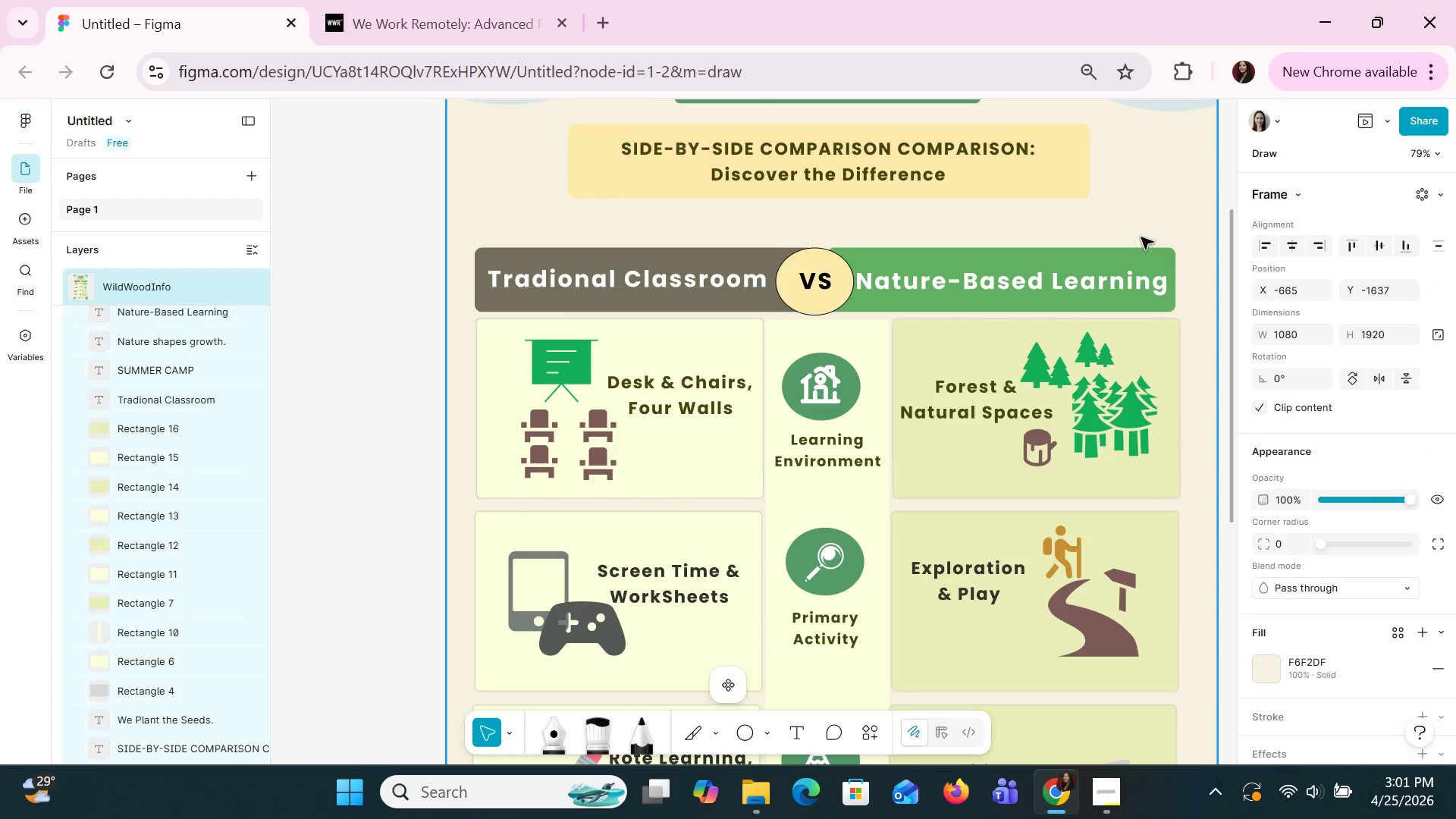 
hold_key(key=ControlLeft, duration=1.5)
hold_key(key=ControlLeft, duration=0.67)
scroll: coordinate [1140, 237], scroll_direction: down, amount: 3.0
 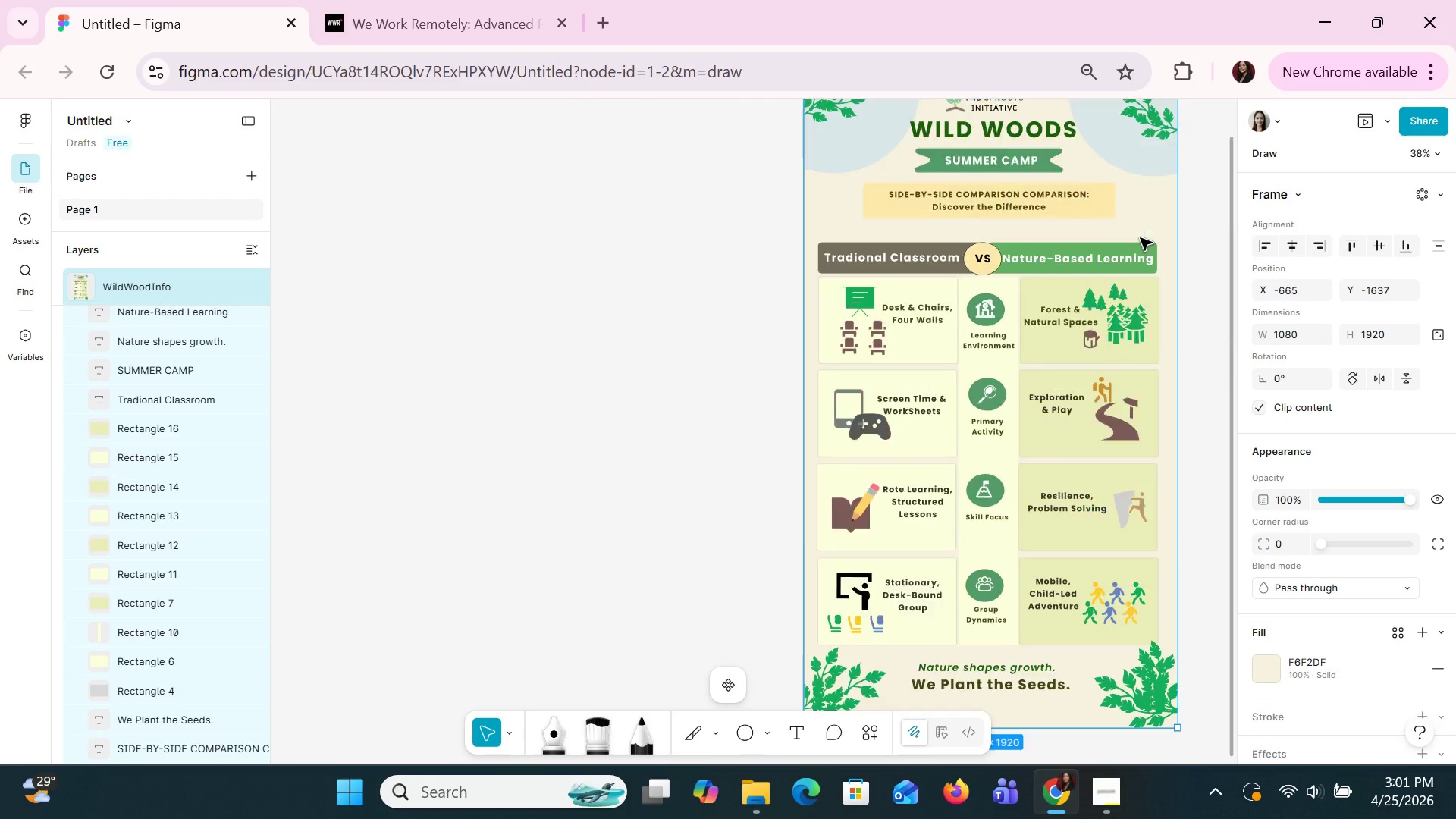 
scroll: coordinate [1140, 237], scroll_direction: up, amount: 1.0
 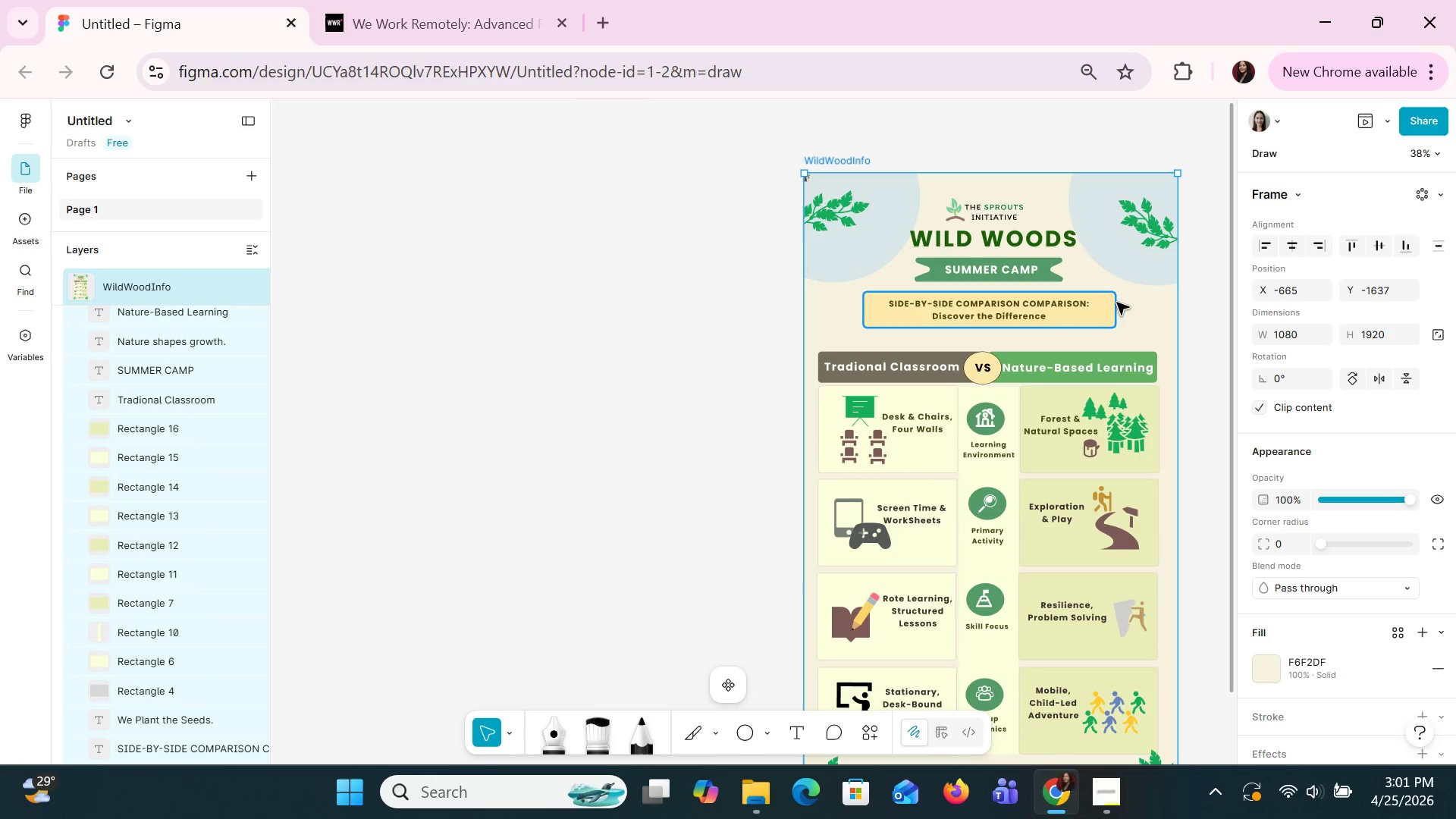 
hold_key(key=ControlLeft, duration=0.66)
scroll: coordinate [1109, 310], scroll_direction: up, amount: 1.0
 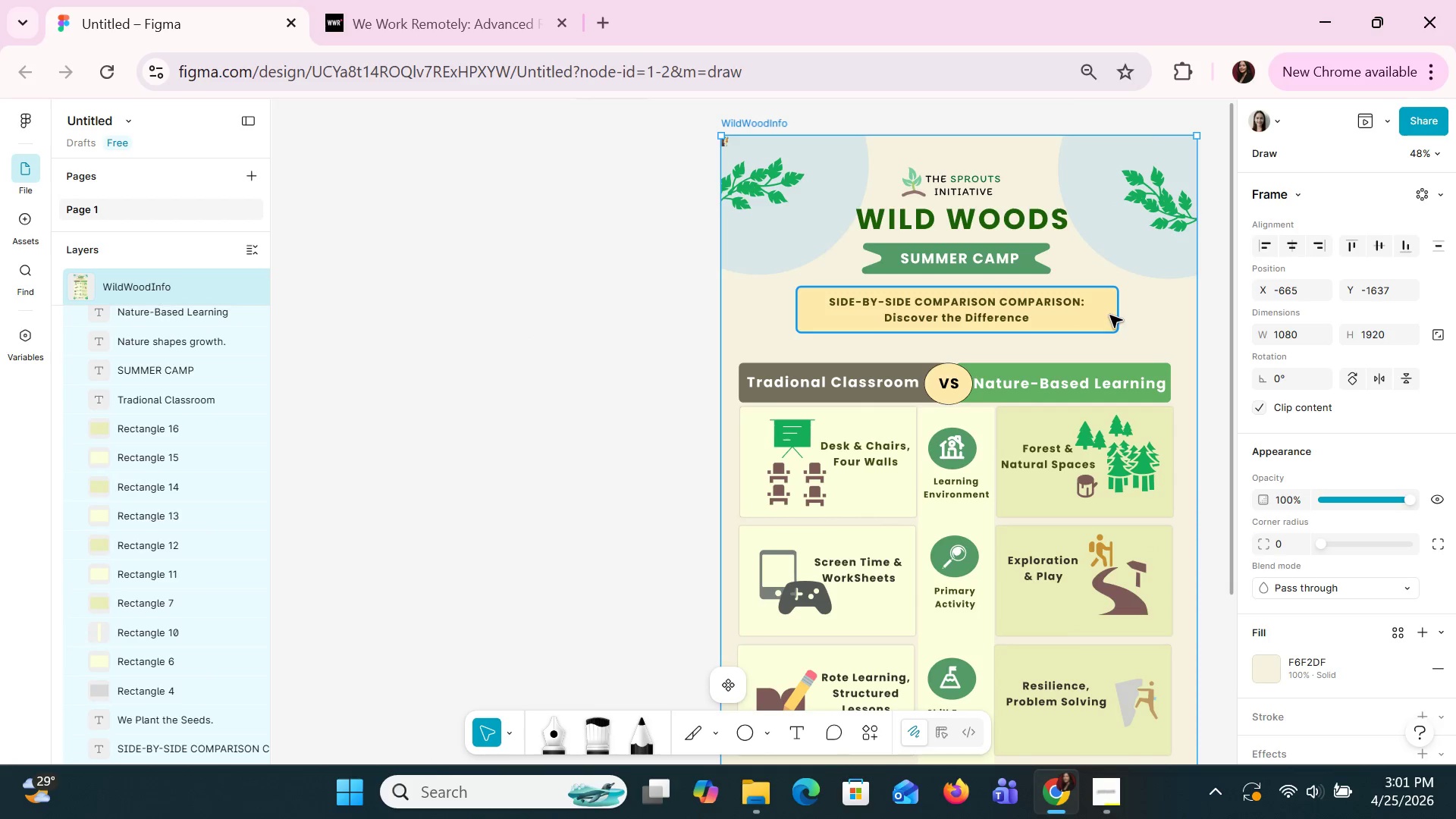 
left_click_drag(start_coordinate=[1108, 315], to_coordinate=[1110, 325])
 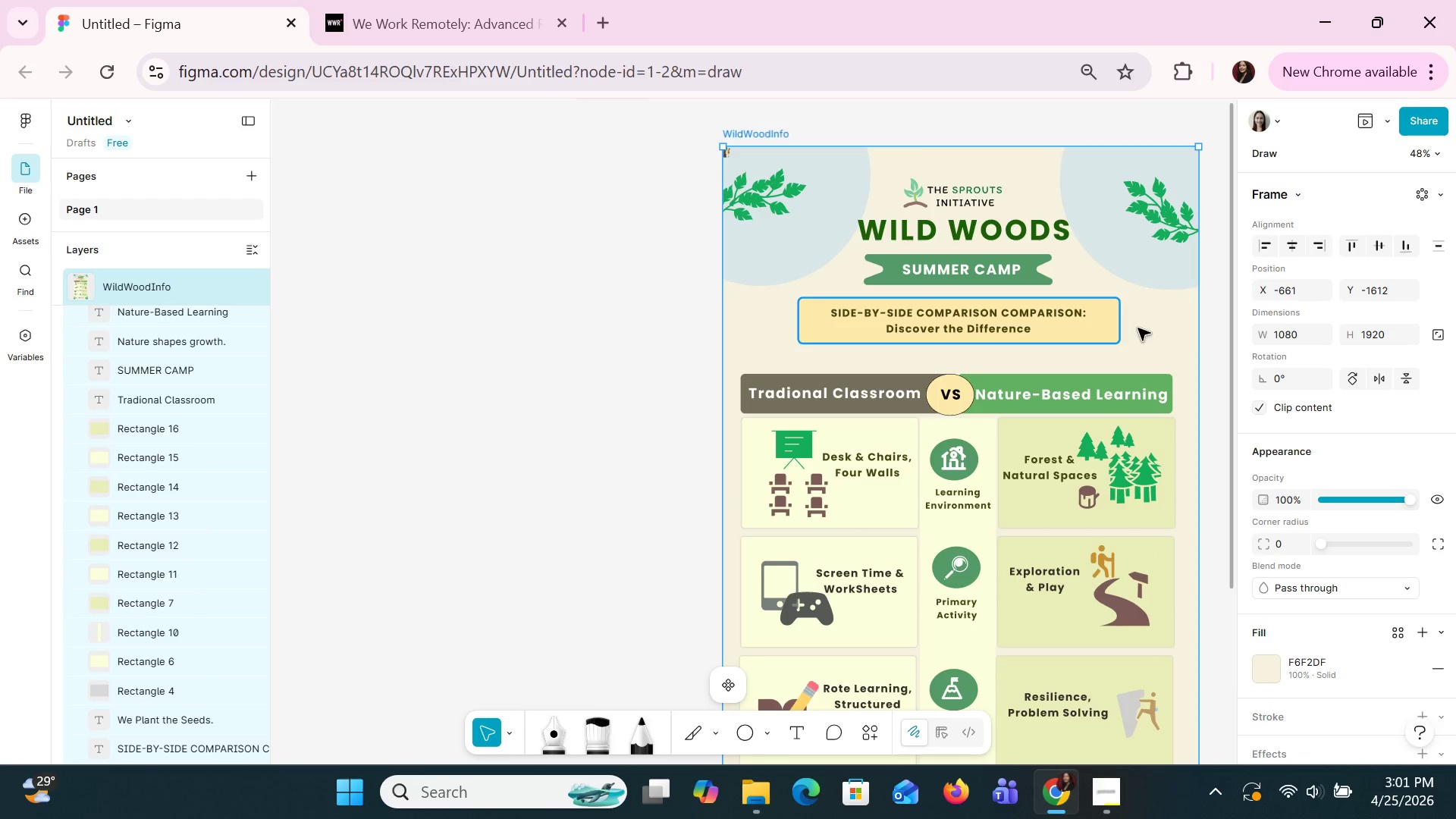 
left_click_drag(start_coordinate=[1167, 333], to_coordinate=[997, 322])
 